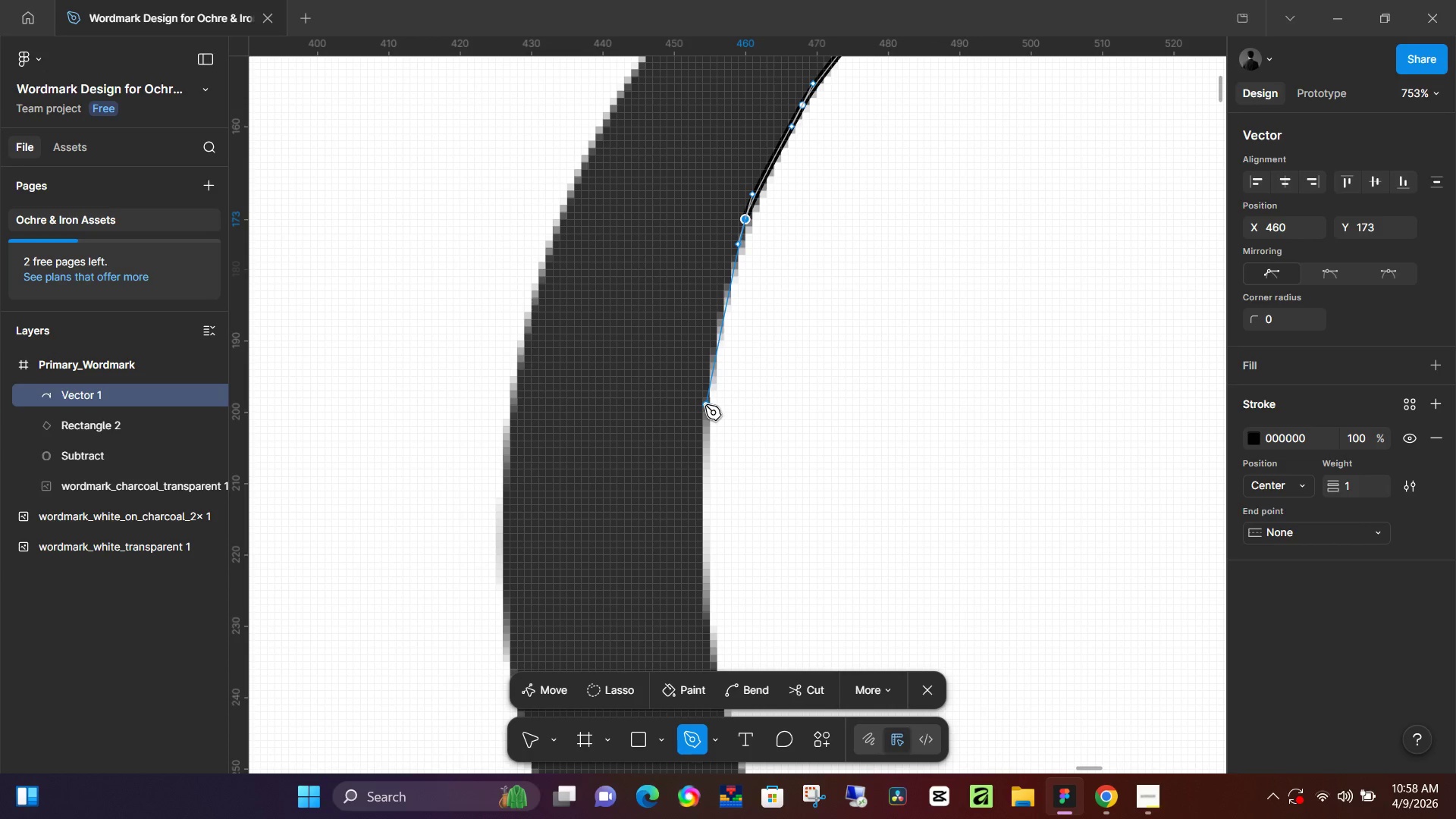 
left_click_drag(start_coordinate=[706, 405], to_coordinate=[700, 516])
 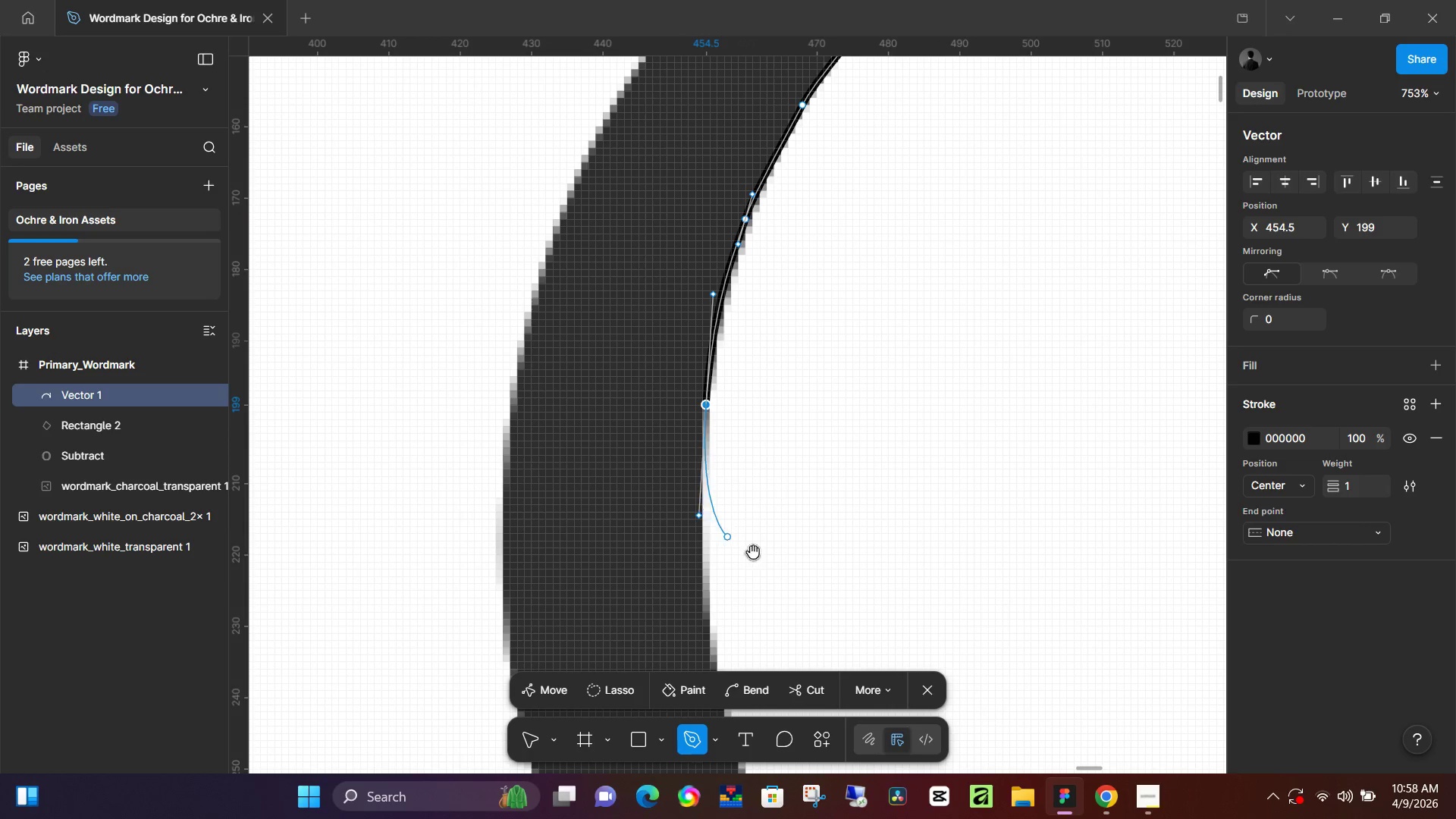 
hold_key(key=Space, duration=0.58)
 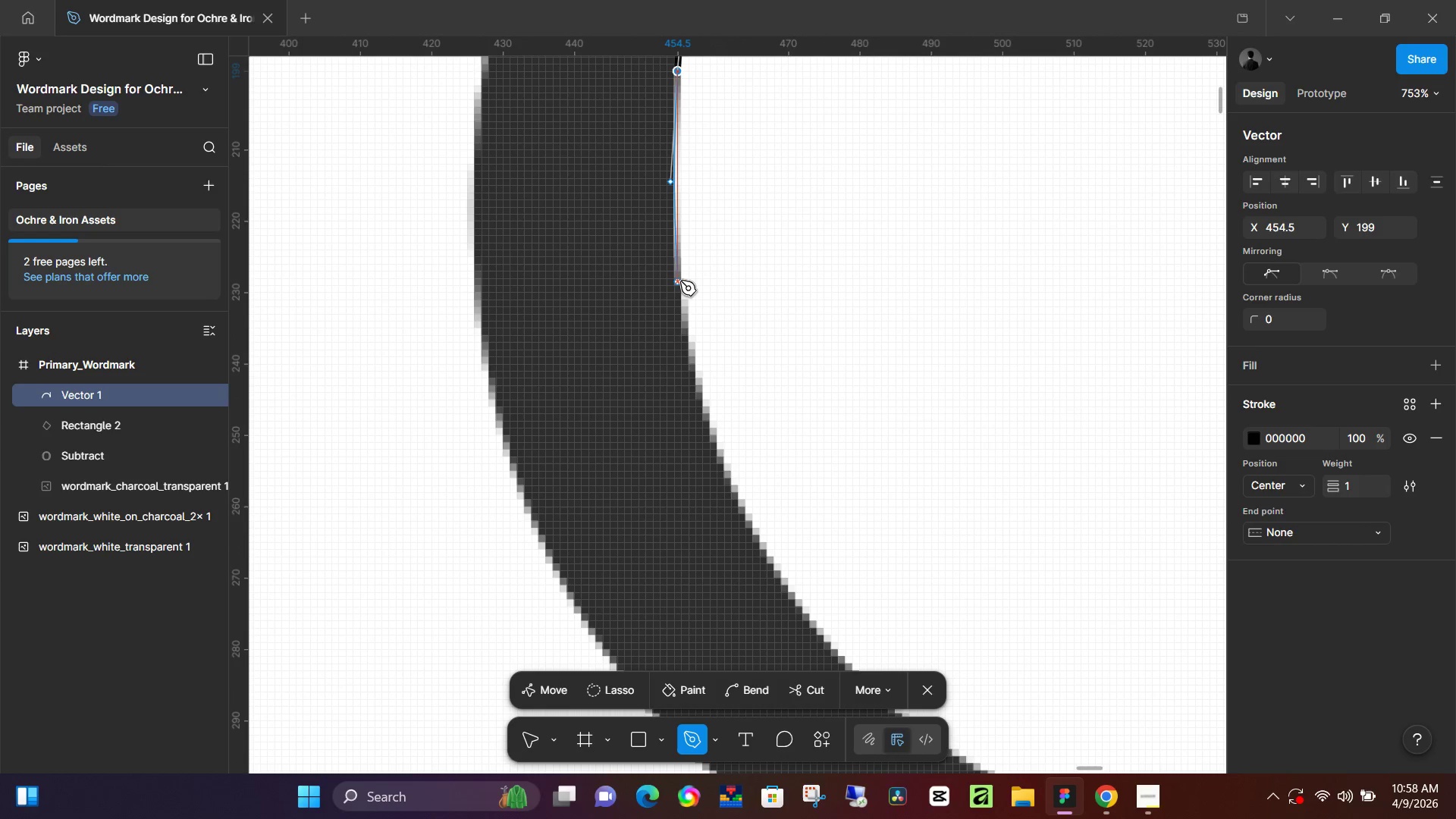 
left_click_drag(start_coordinate=[764, 578], to_coordinate=[736, 244])
 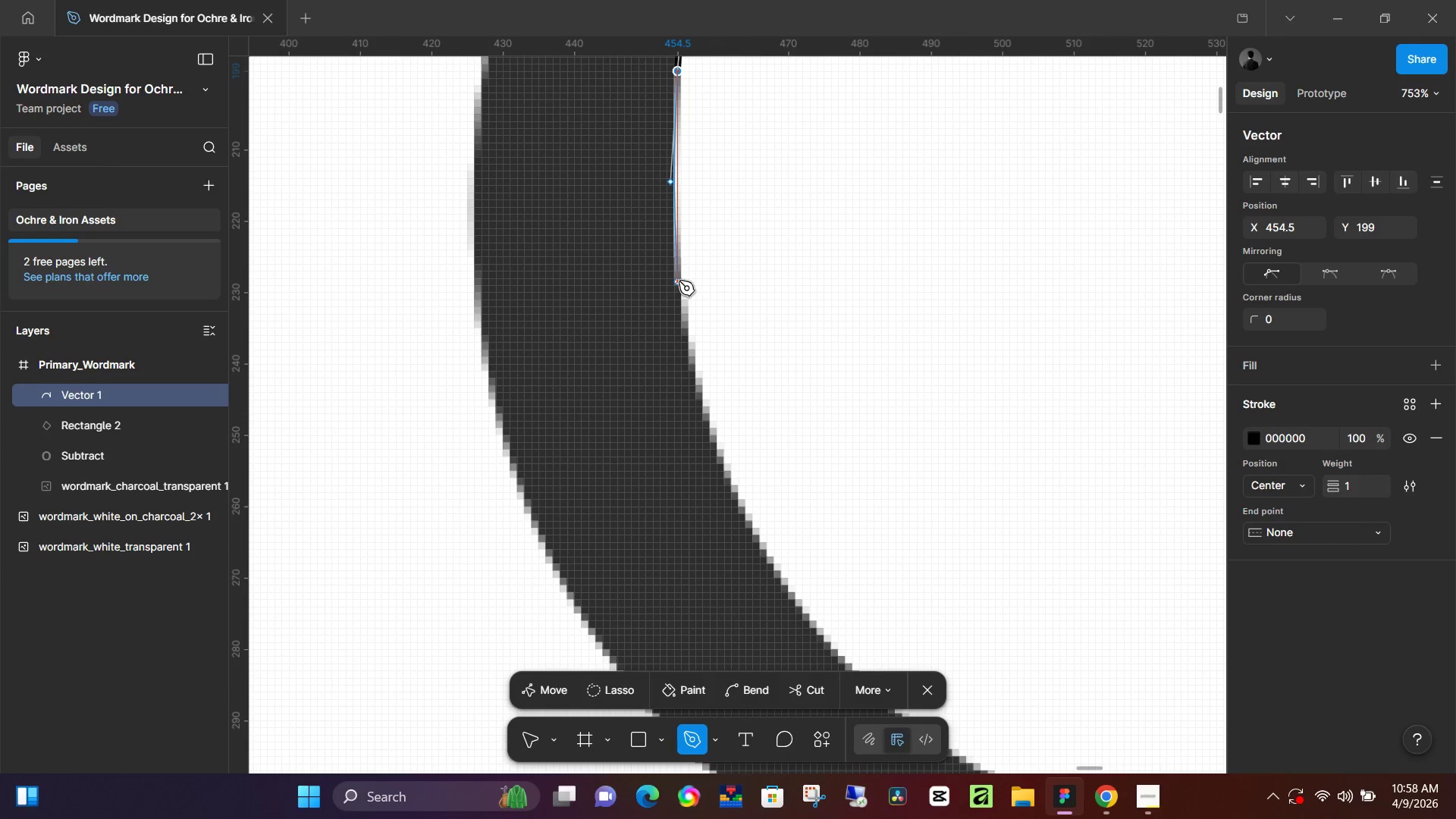 
left_click([679, 281])
 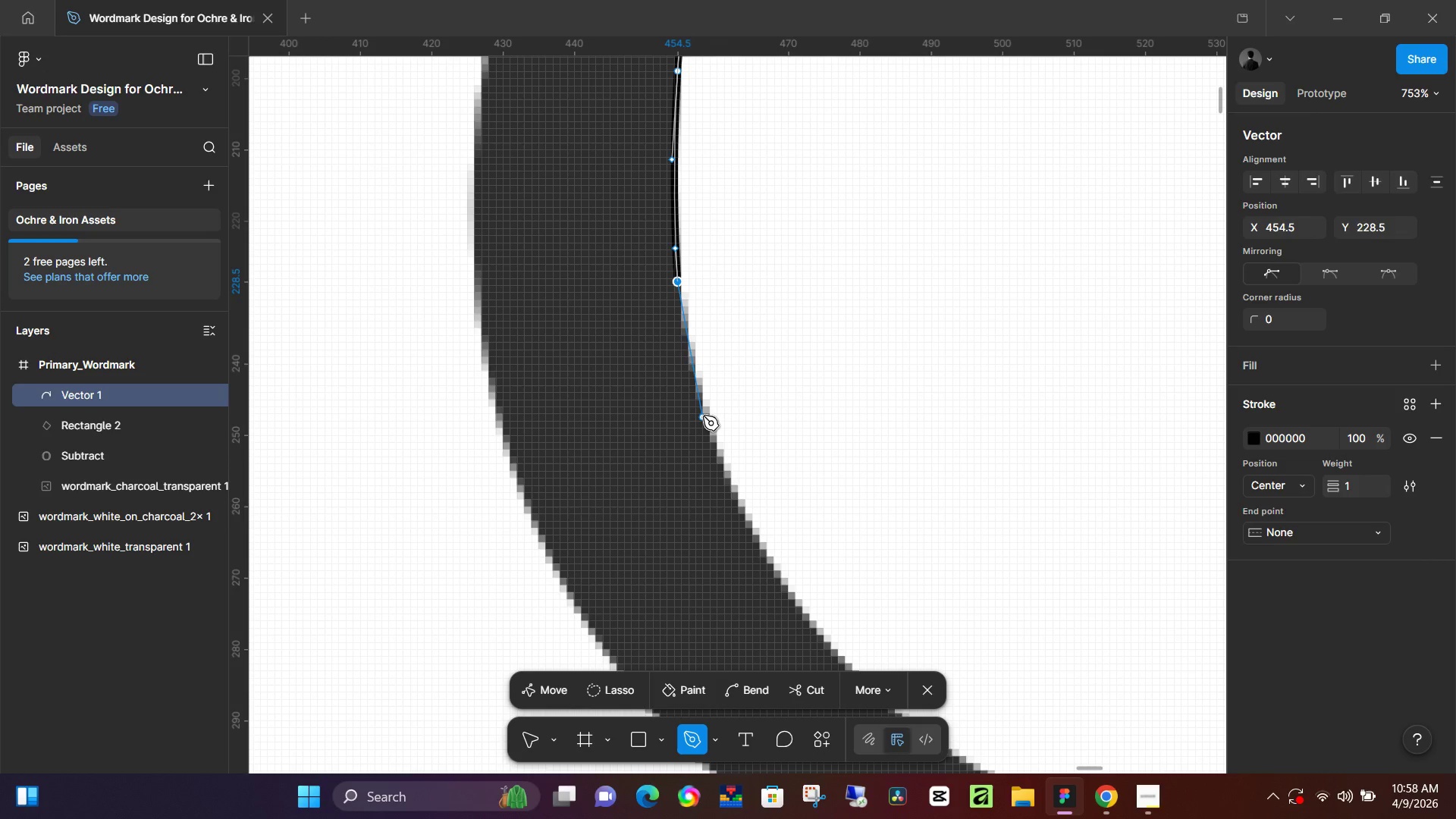 
left_click_drag(start_coordinate=[704, 419], to_coordinate=[714, 447])
 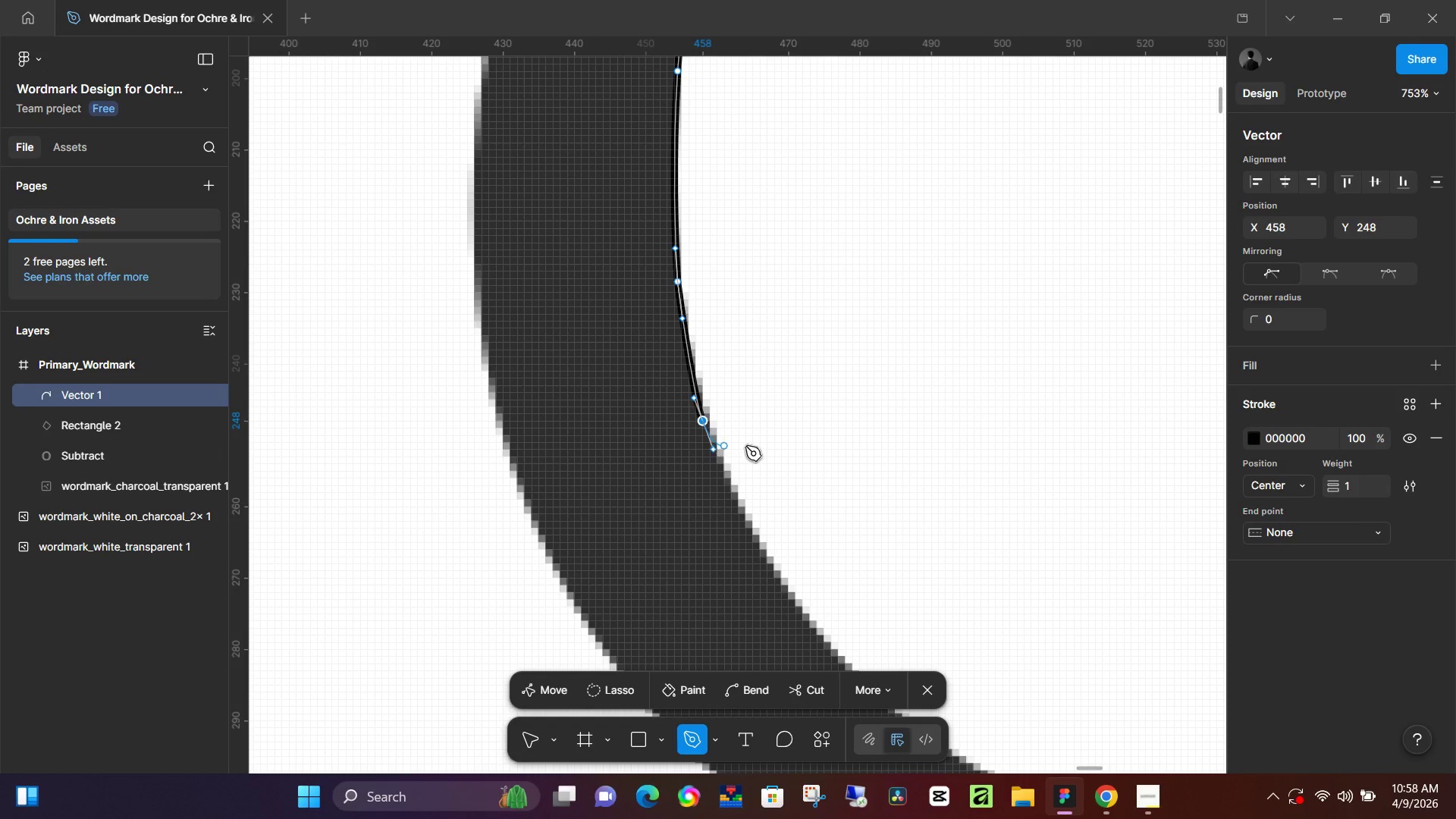 
hold_key(key=Space, duration=0.5)
 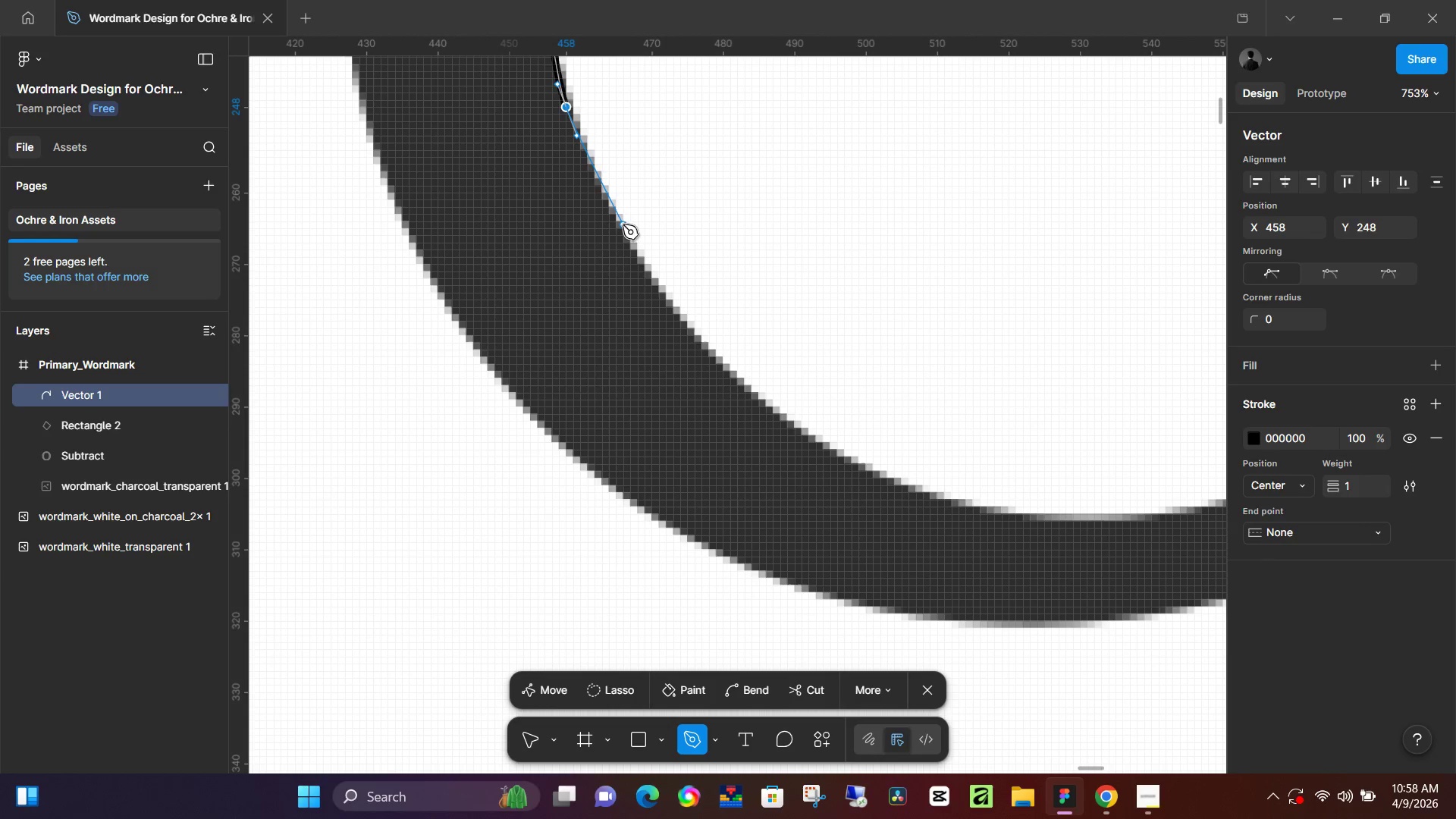 
left_click_drag(start_coordinate=[841, 522], to_coordinate=[704, 209])
 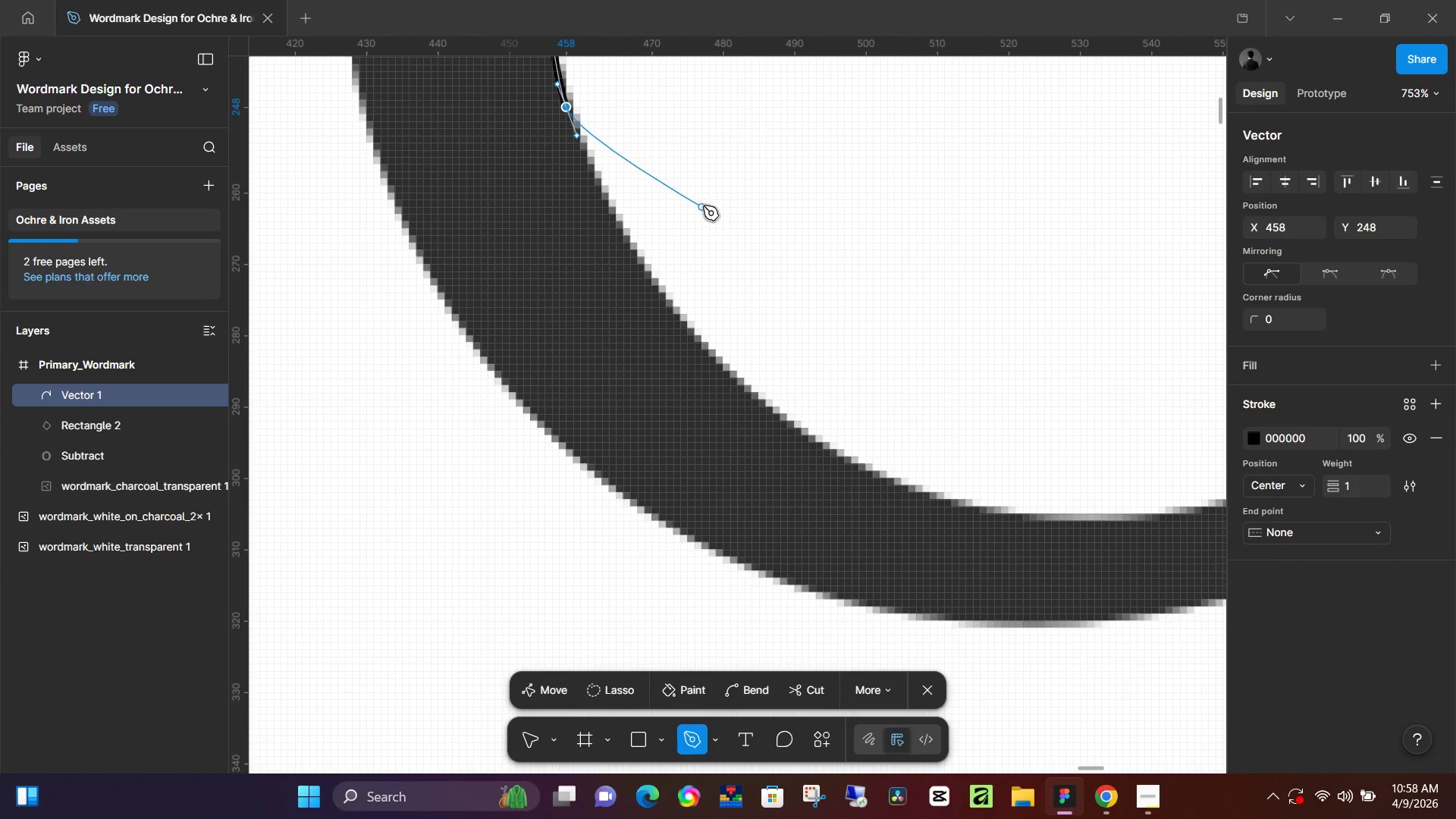 
hold_key(key=Space, duration=7.5)
 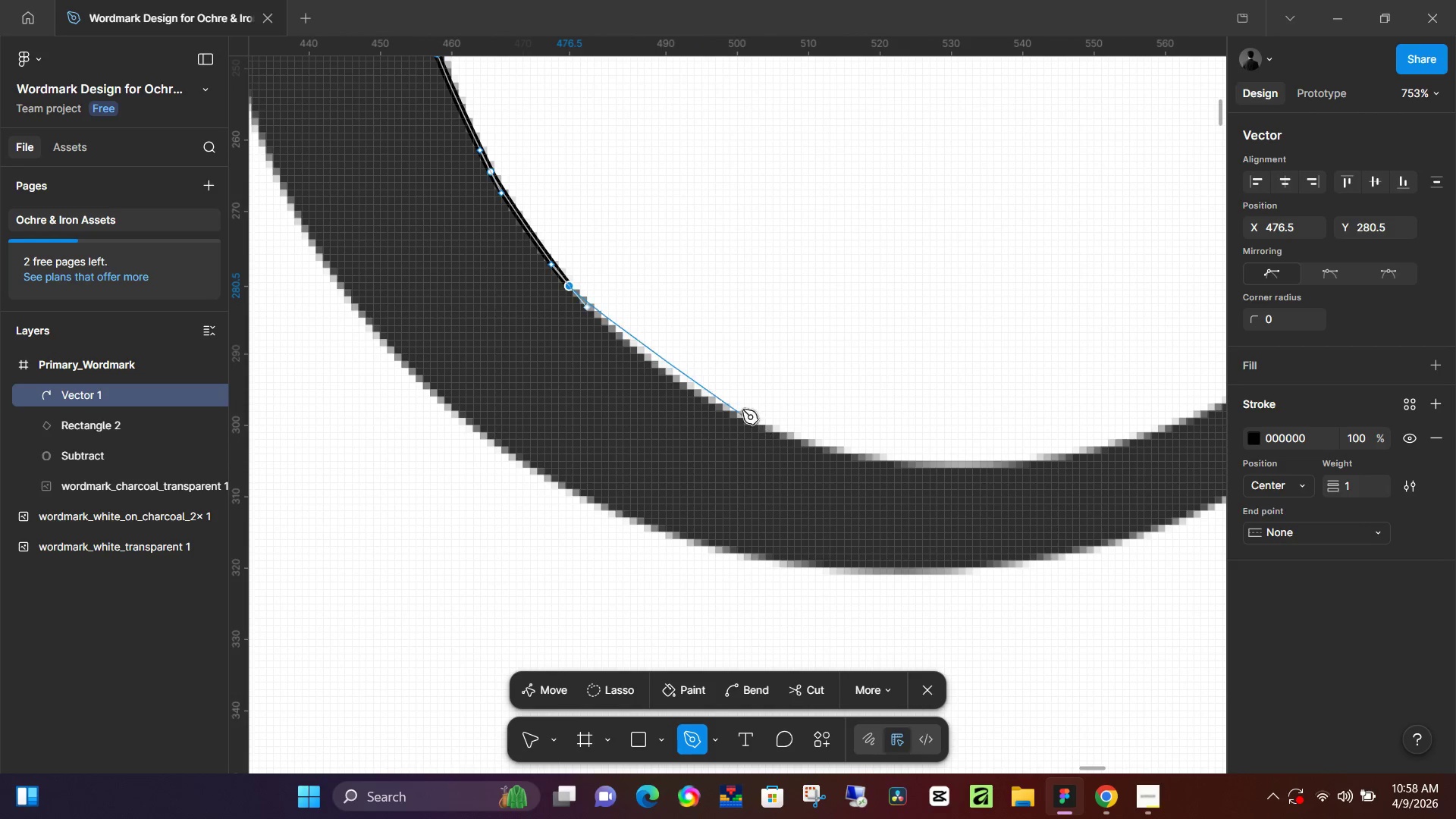 
left_click_drag(start_coordinate=[621, 223], to_coordinate=[632, 246])
 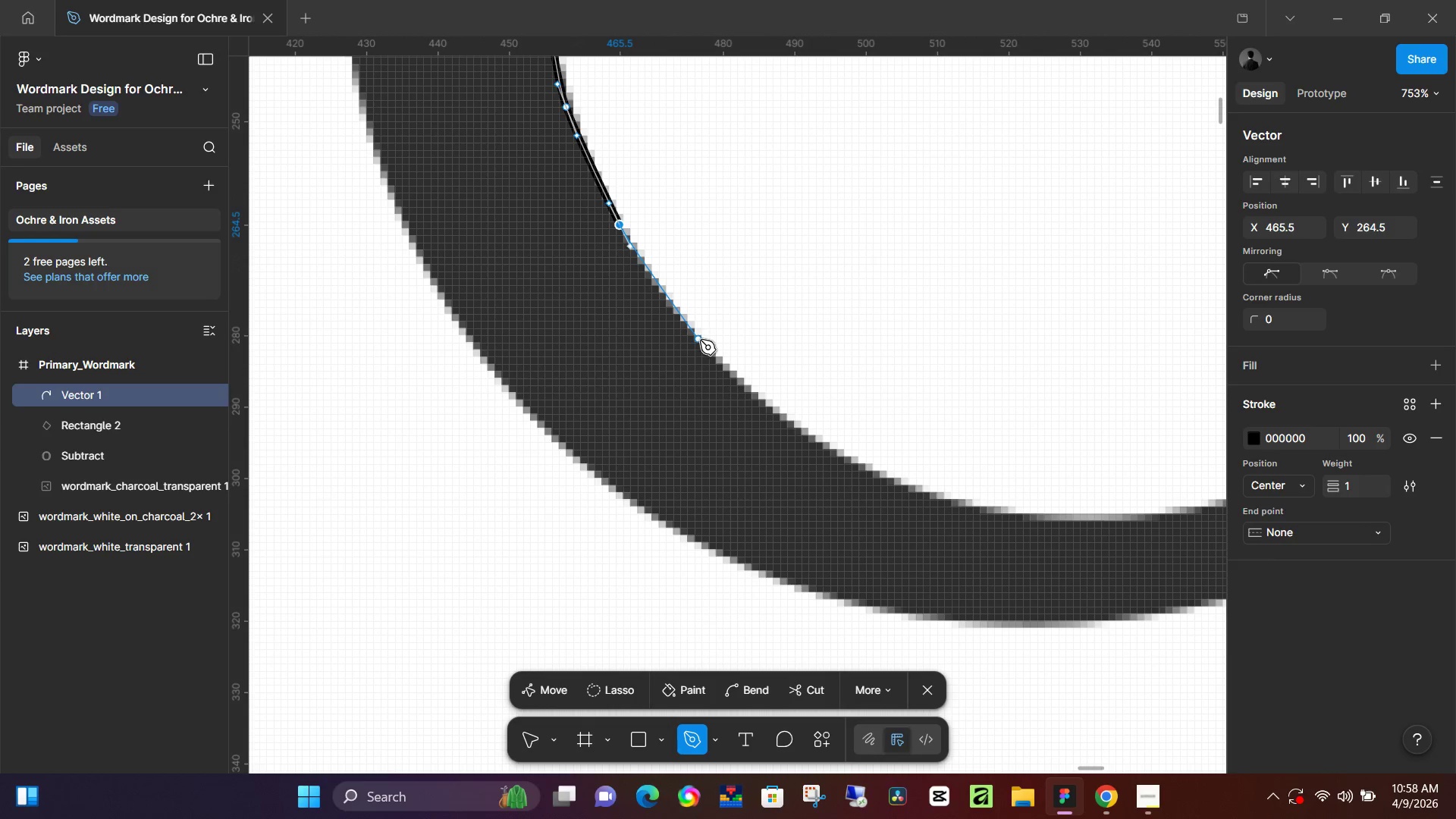 
left_click_drag(start_coordinate=[700, 340], to_coordinate=[717, 359])
 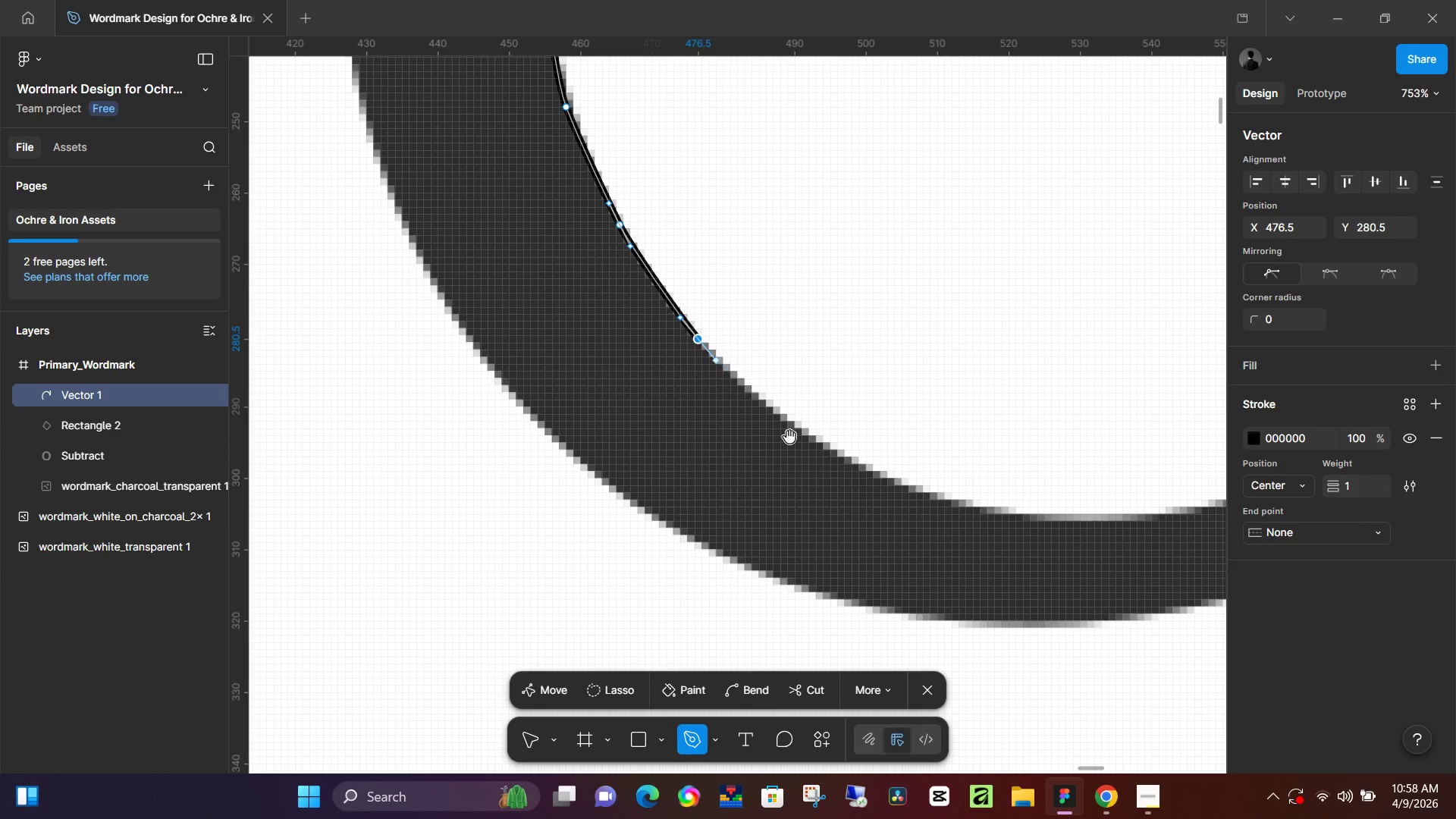 
hold_key(key=Space, duration=0.5)
 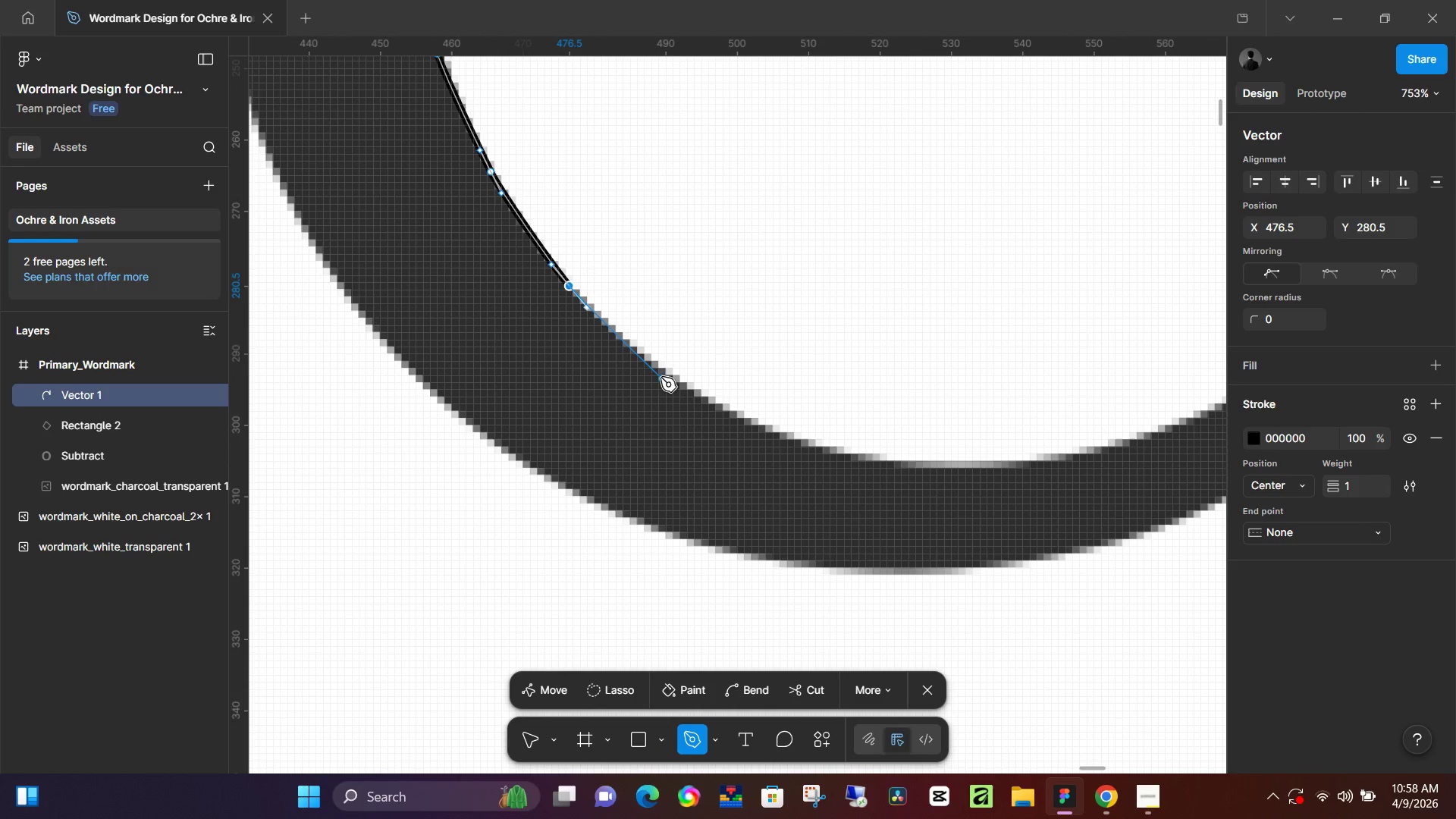 
left_click_drag(start_coordinate=[913, 517], to_coordinate=[784, 464])
 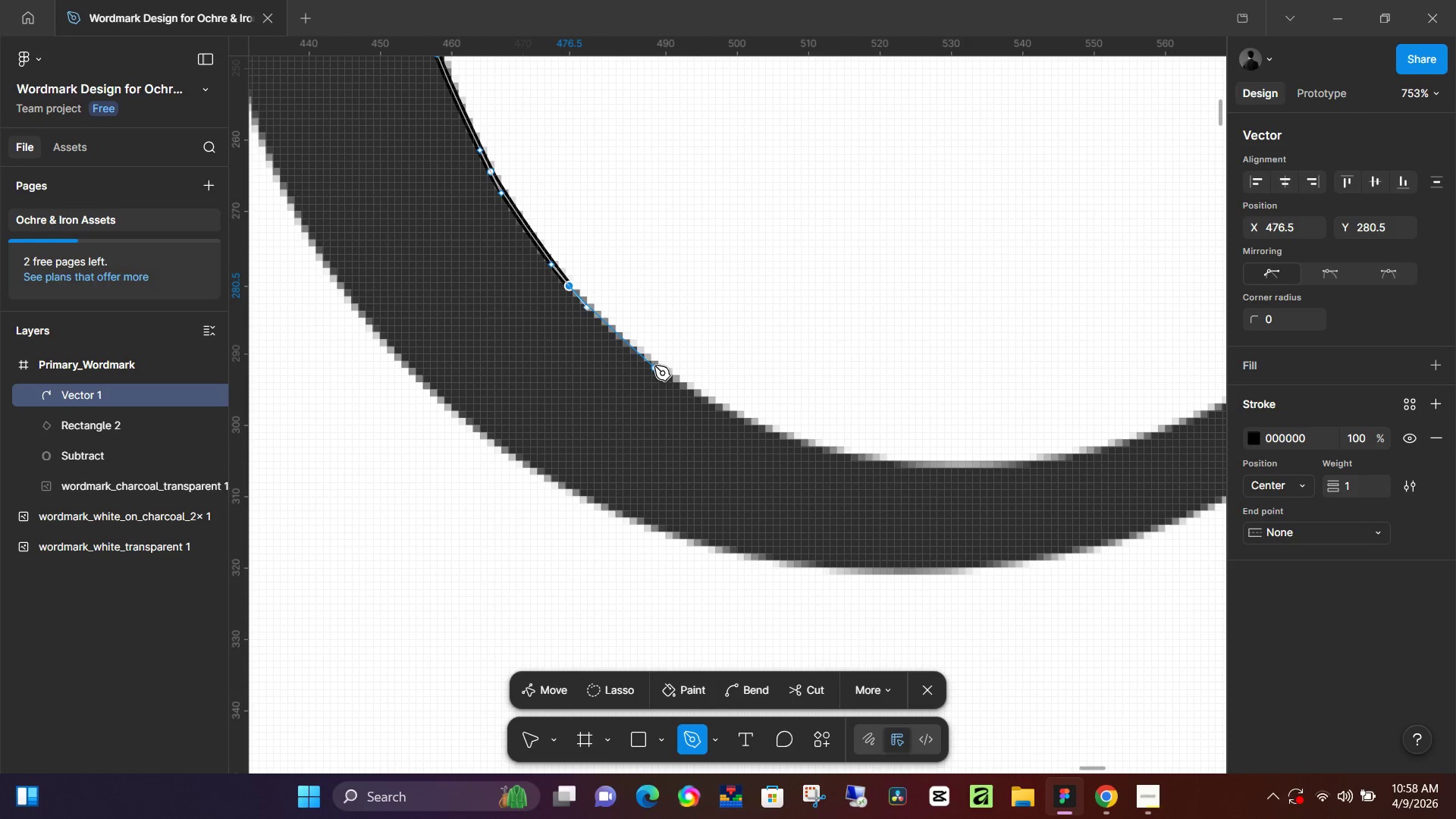 
left_click_drag(start_coordinate=[654, 366], to_coordinate=[673, 380])
 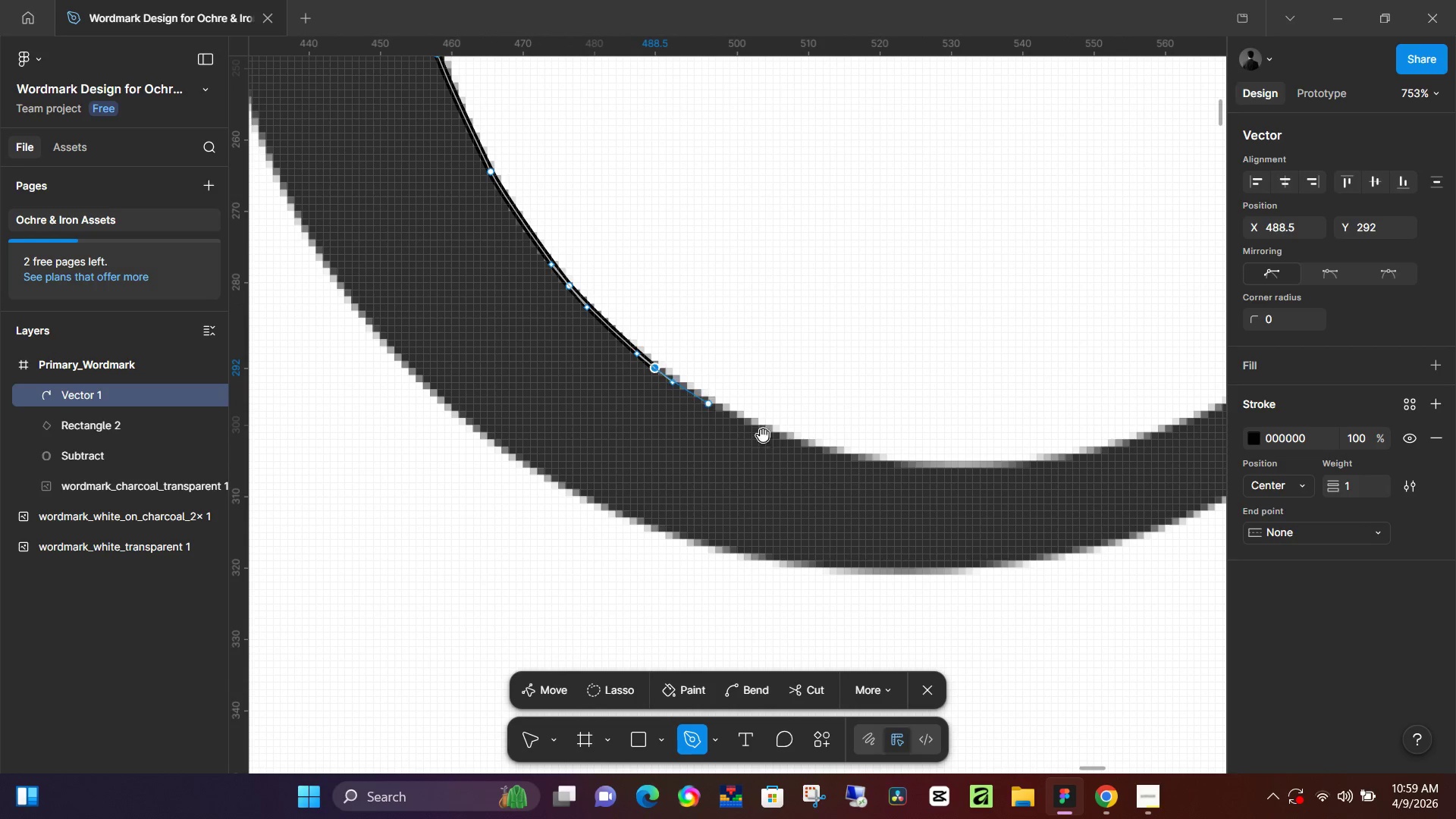 
hold_key(key=Space, duration=0.44)
 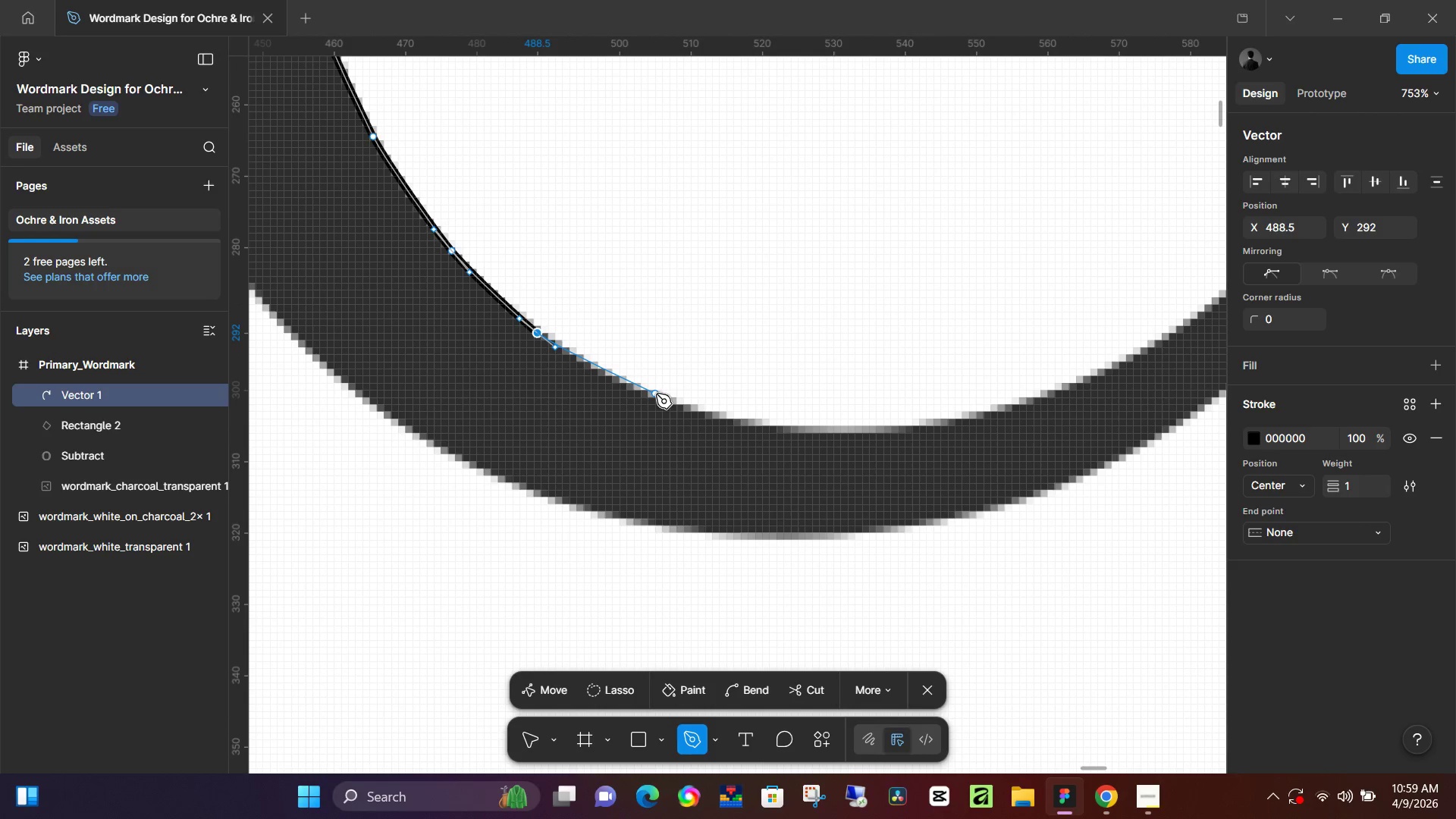 
left_click_drag(start_coordinate=[886, 485], to_coordinate=[769, 450])
 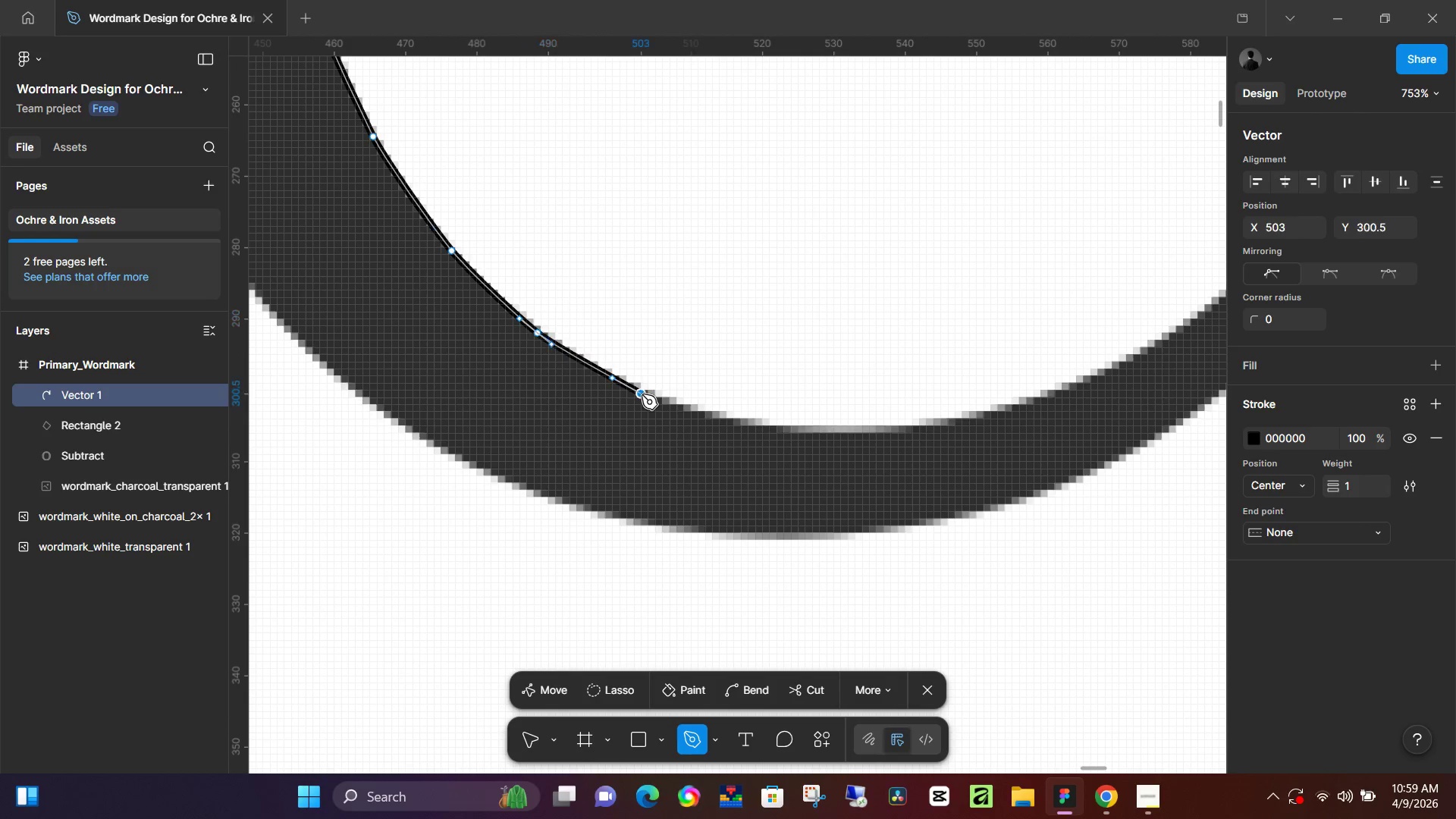 
left_click([642, 394])
 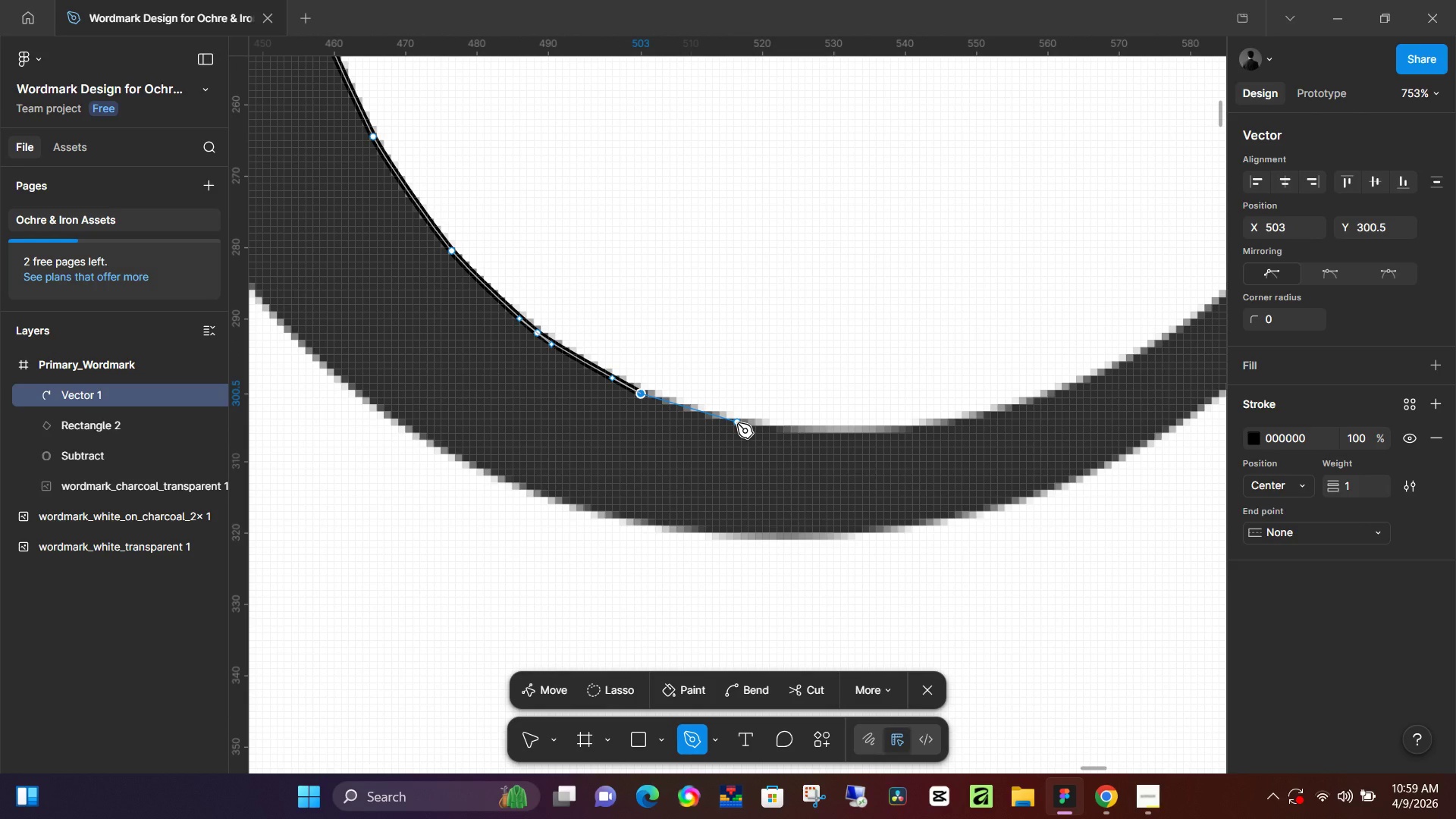 
left_click([737, 423])
 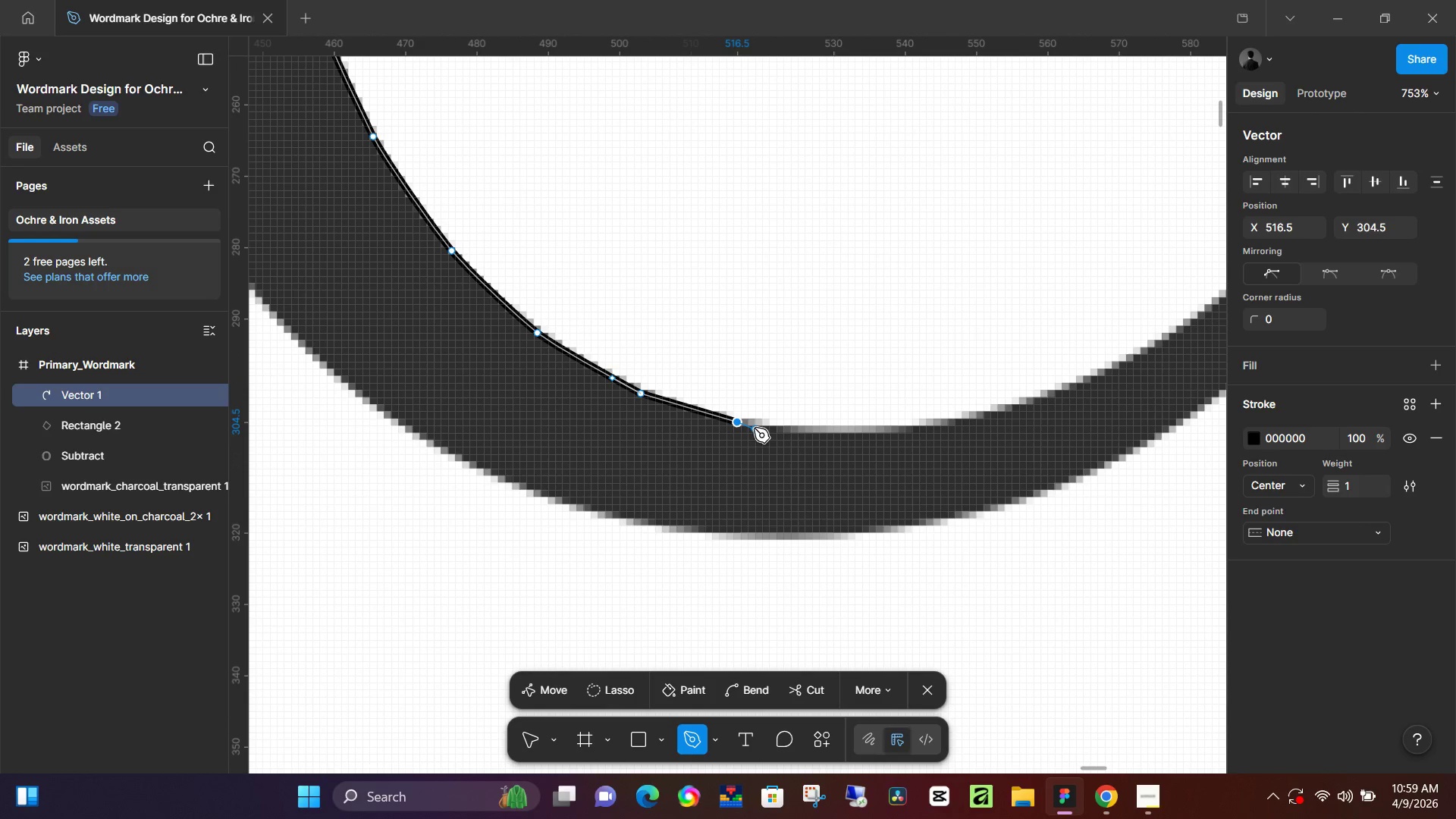 
key(Control+Z)
 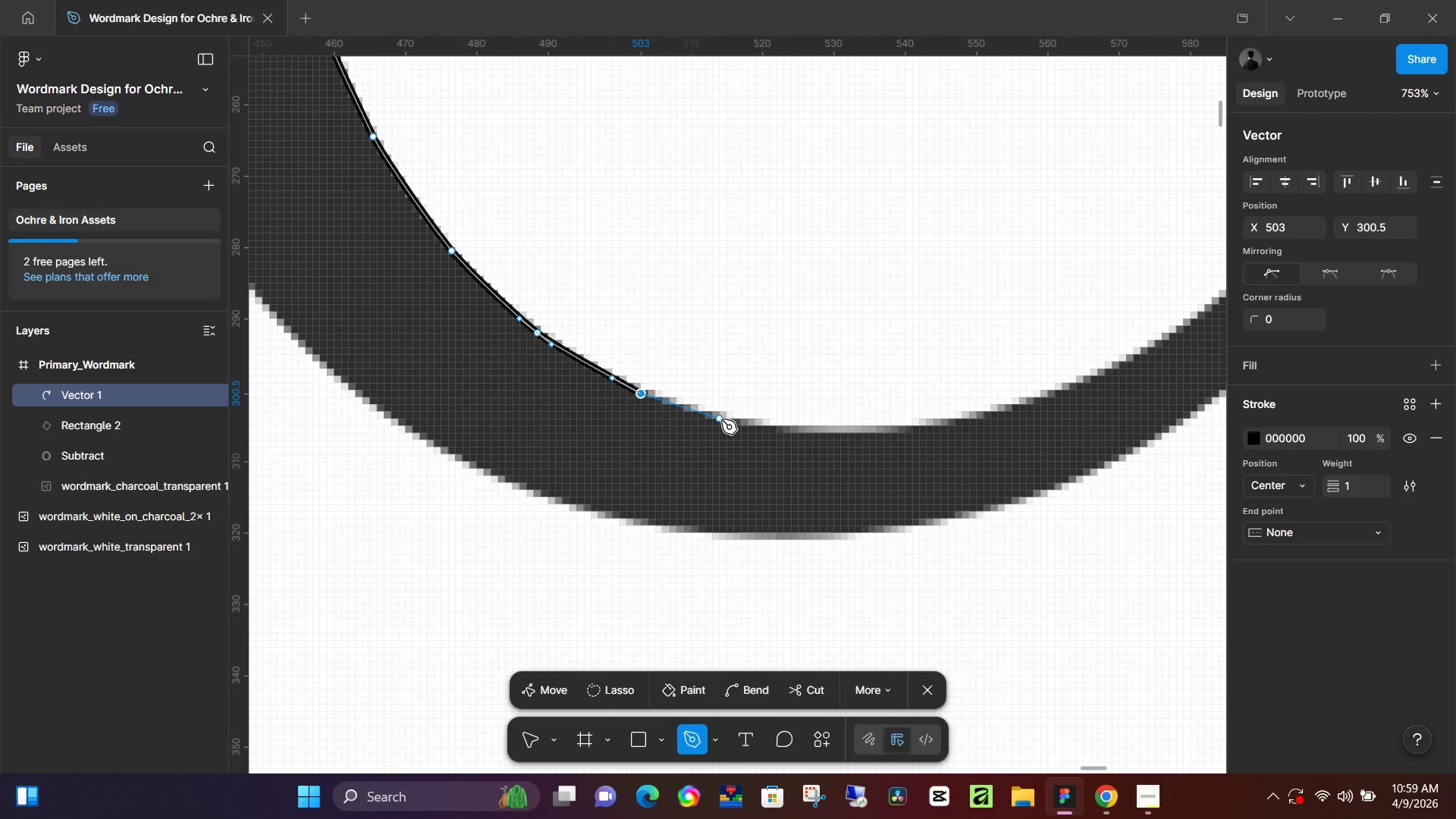 
left_click_drag(start_coordinate=[721, 419], to_coordinate=[736, 423])
 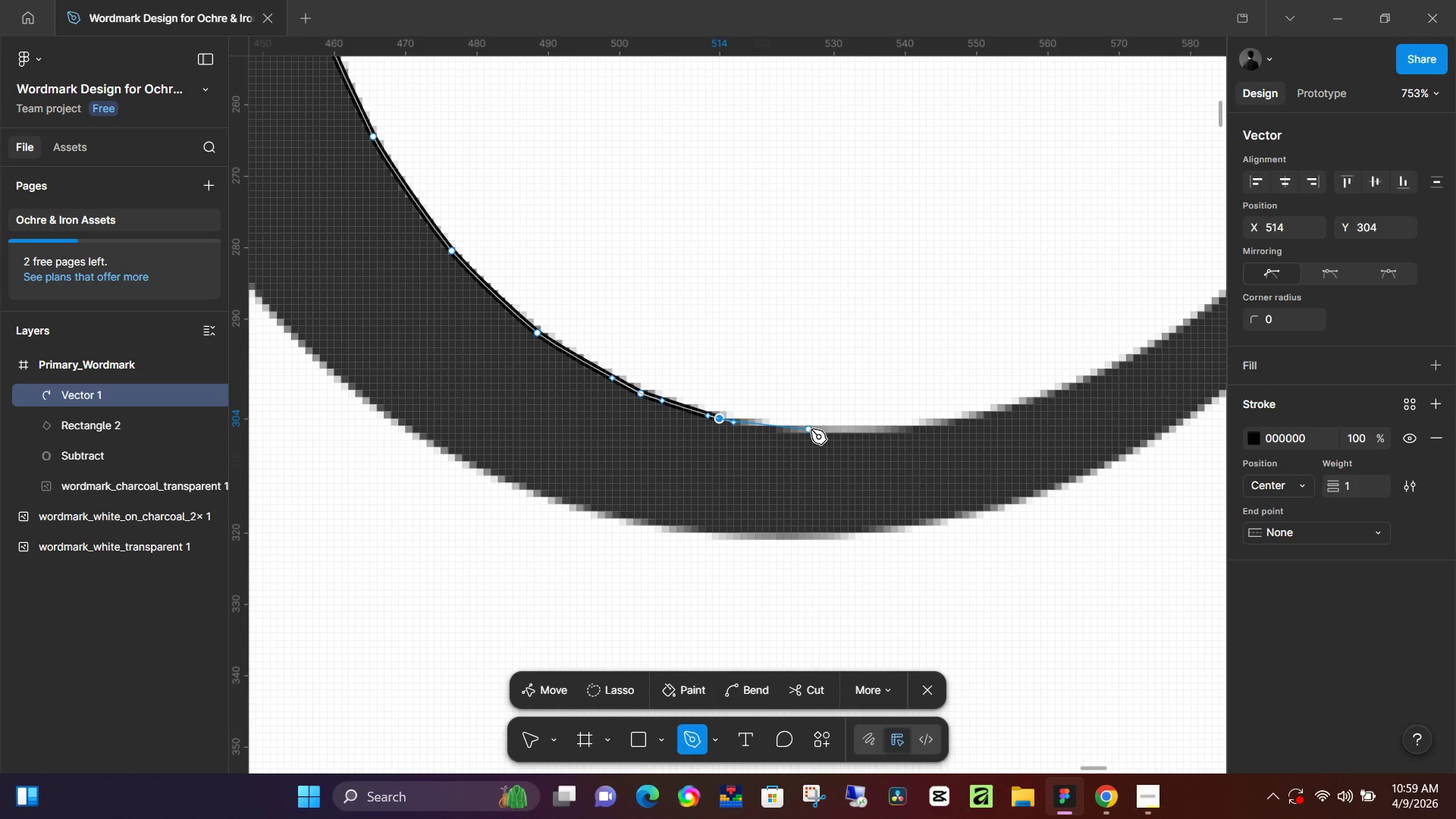 
left_click_drag(start_coordinate=[811, 430], to_coordinate=[833, 431])
 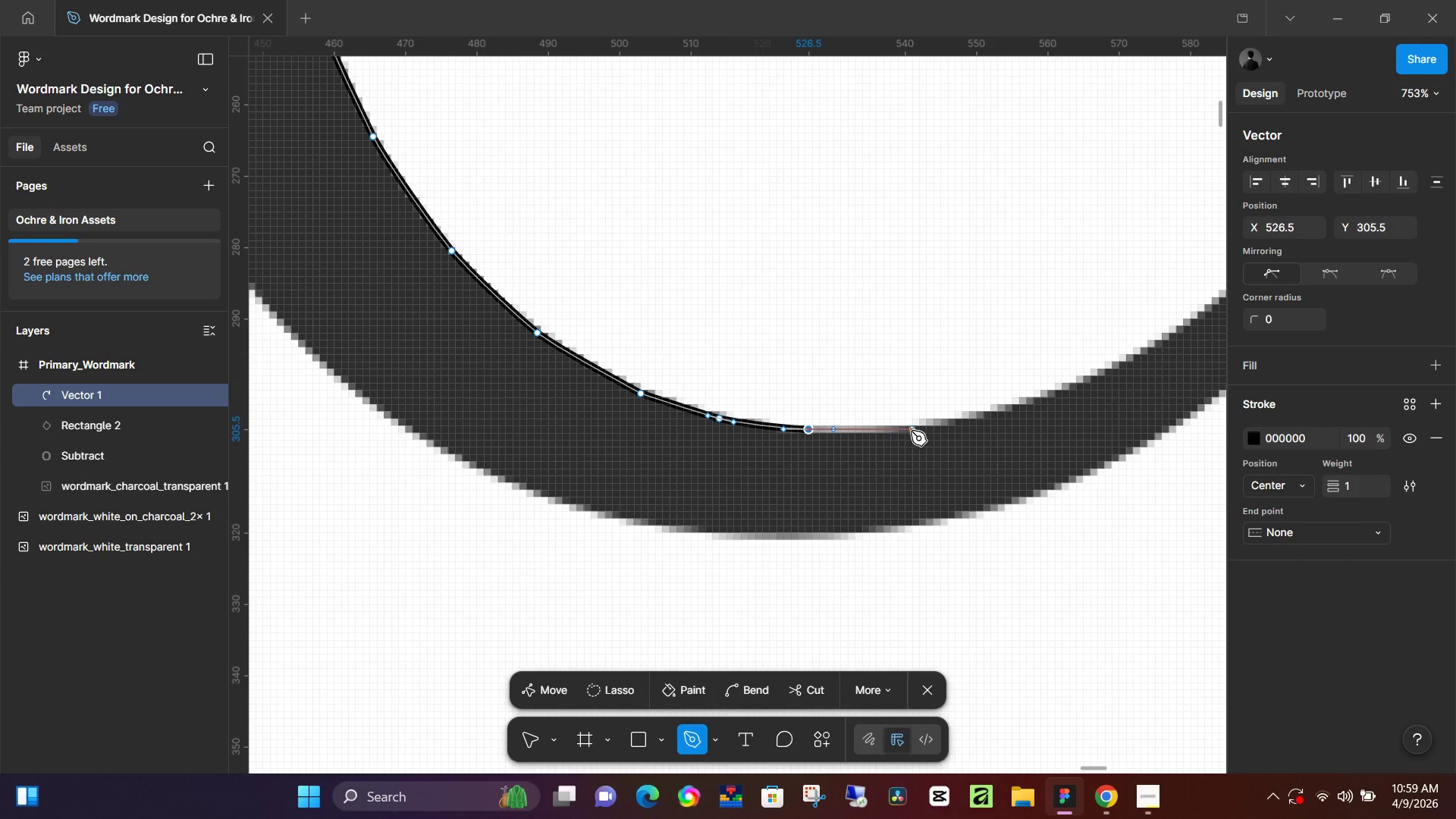 
left_click([911, 431])
 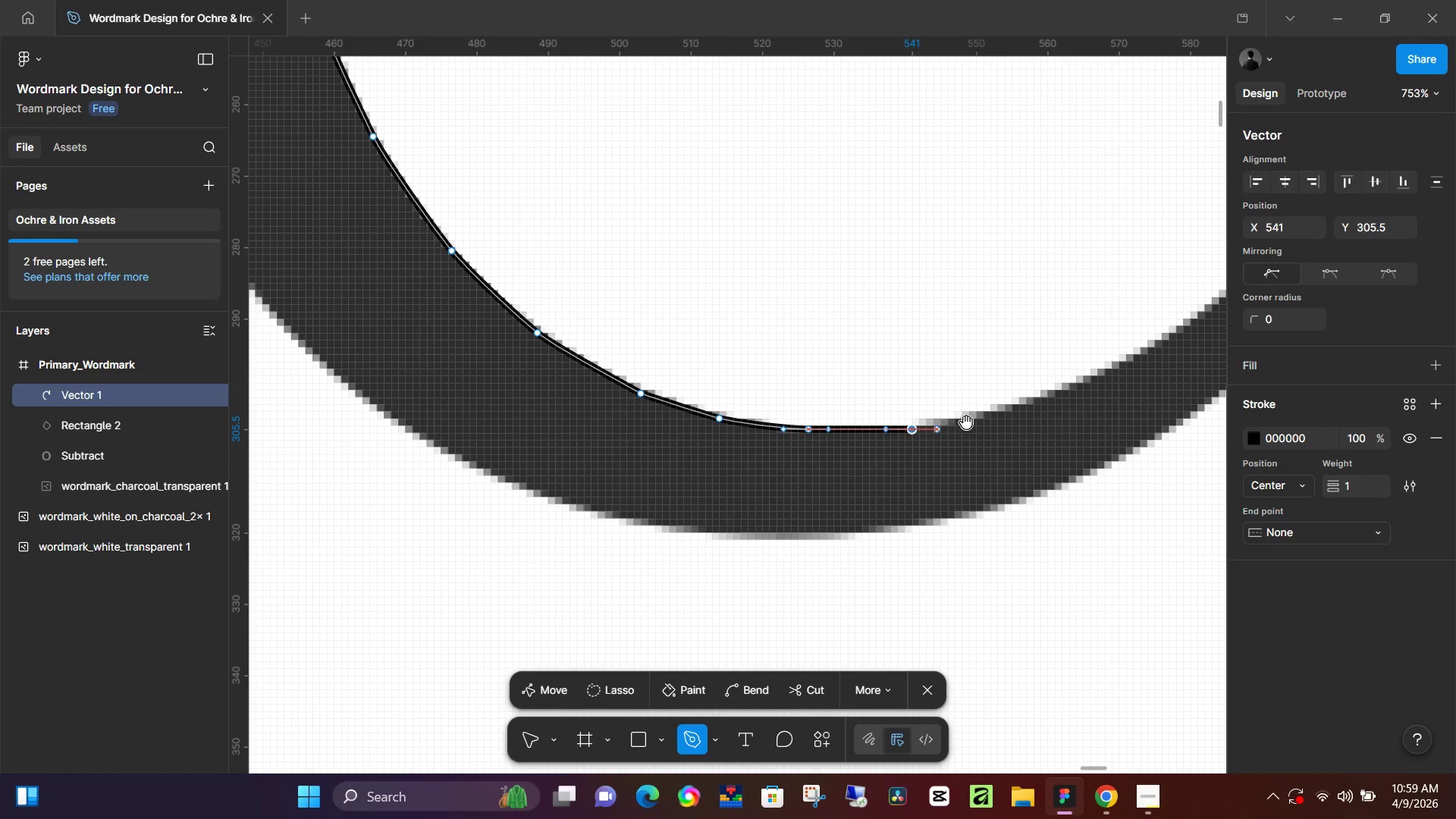 
hold_key(key=Space, duration=0.42)
 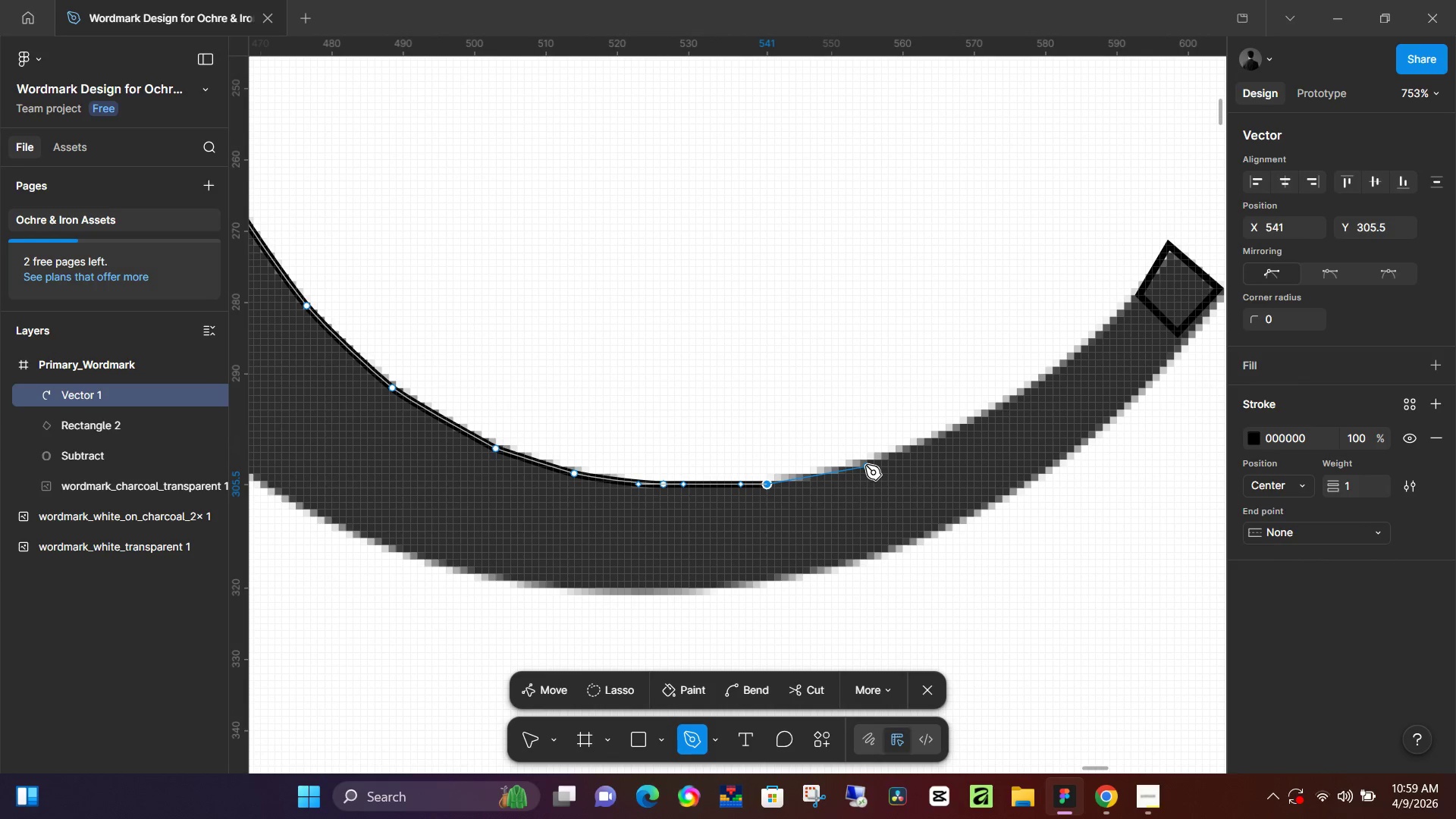 
left_click_drag(start_coordinate=[1036, 434], to_coordinate=[891, 489])
 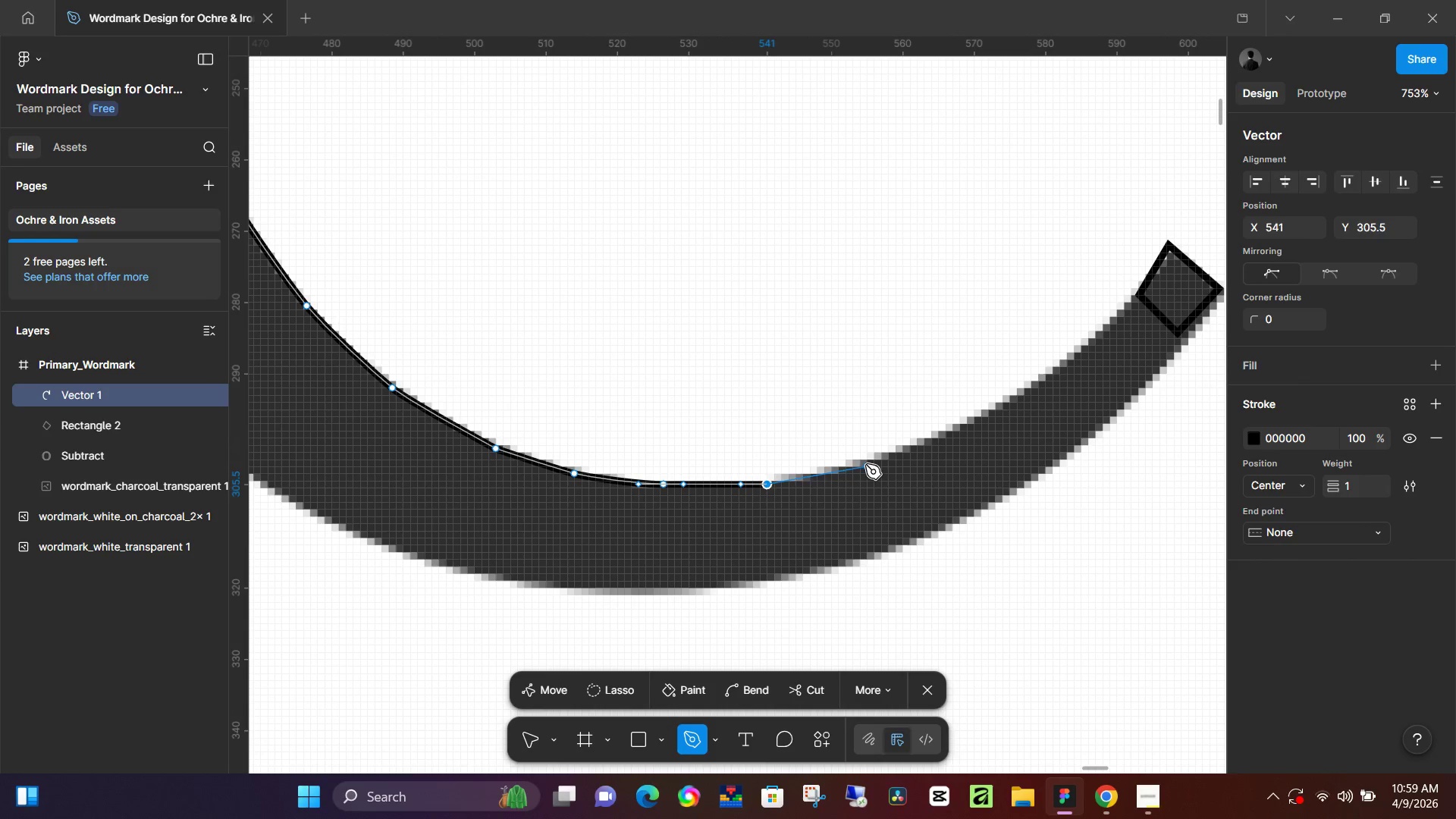 
left_click_drag(start_coordinate=[865, 464], to_coordinate=[888, 458])
 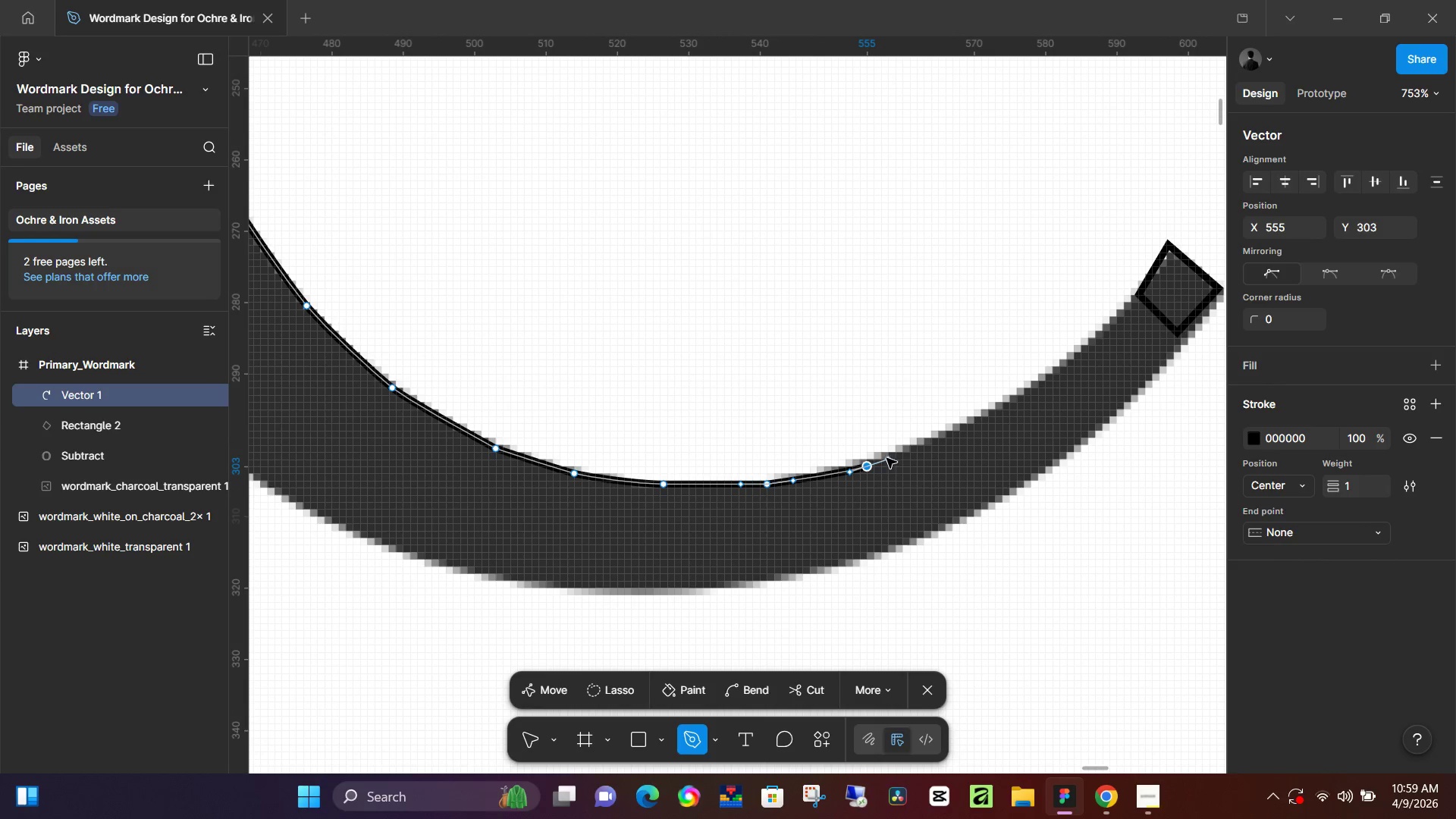 
key(Control+Z)
 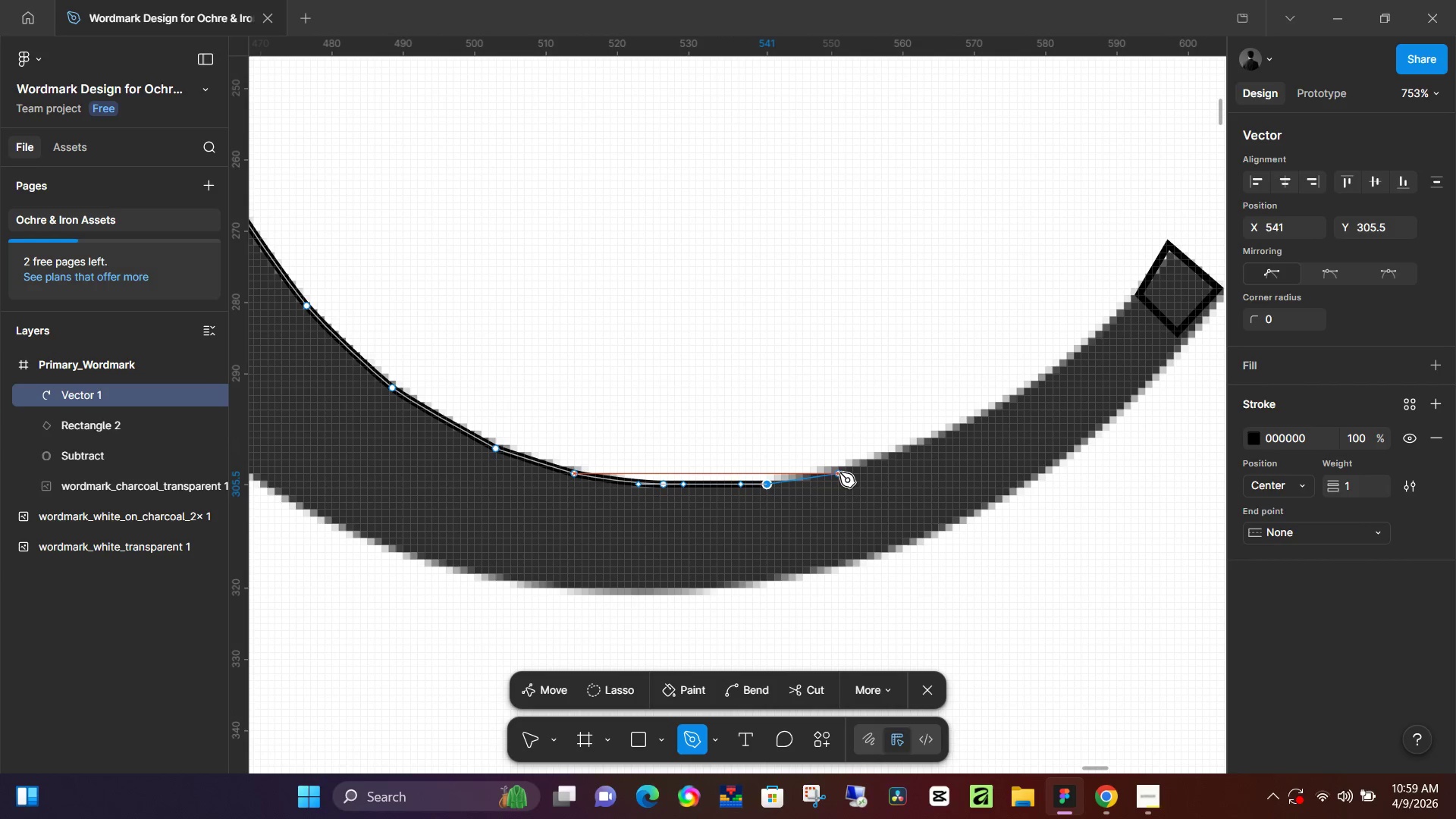 
left_click_drag(start_coordinate=[842, 472], to_coordinate=[851, 471])
 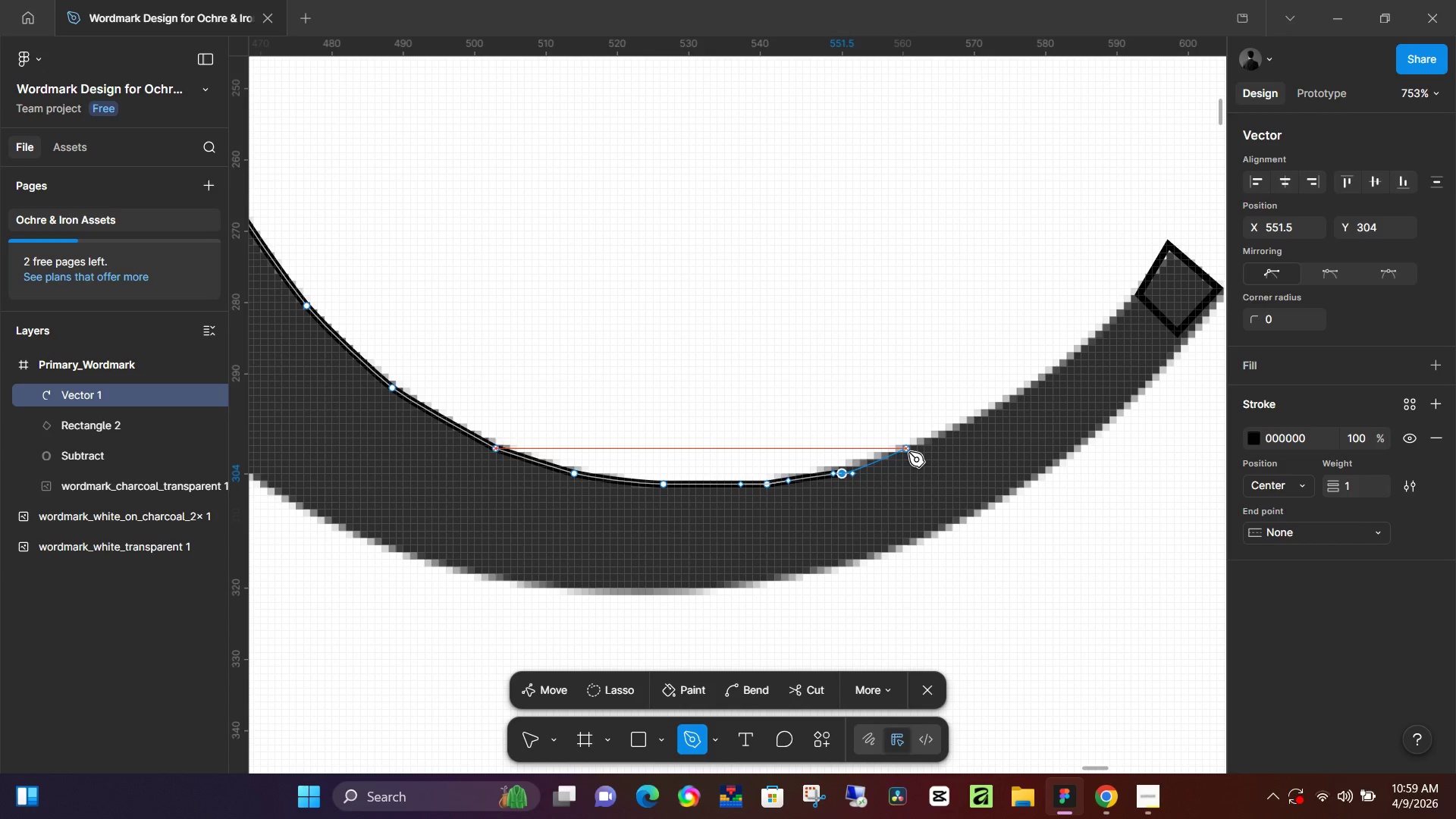 
key(Control+Z)
 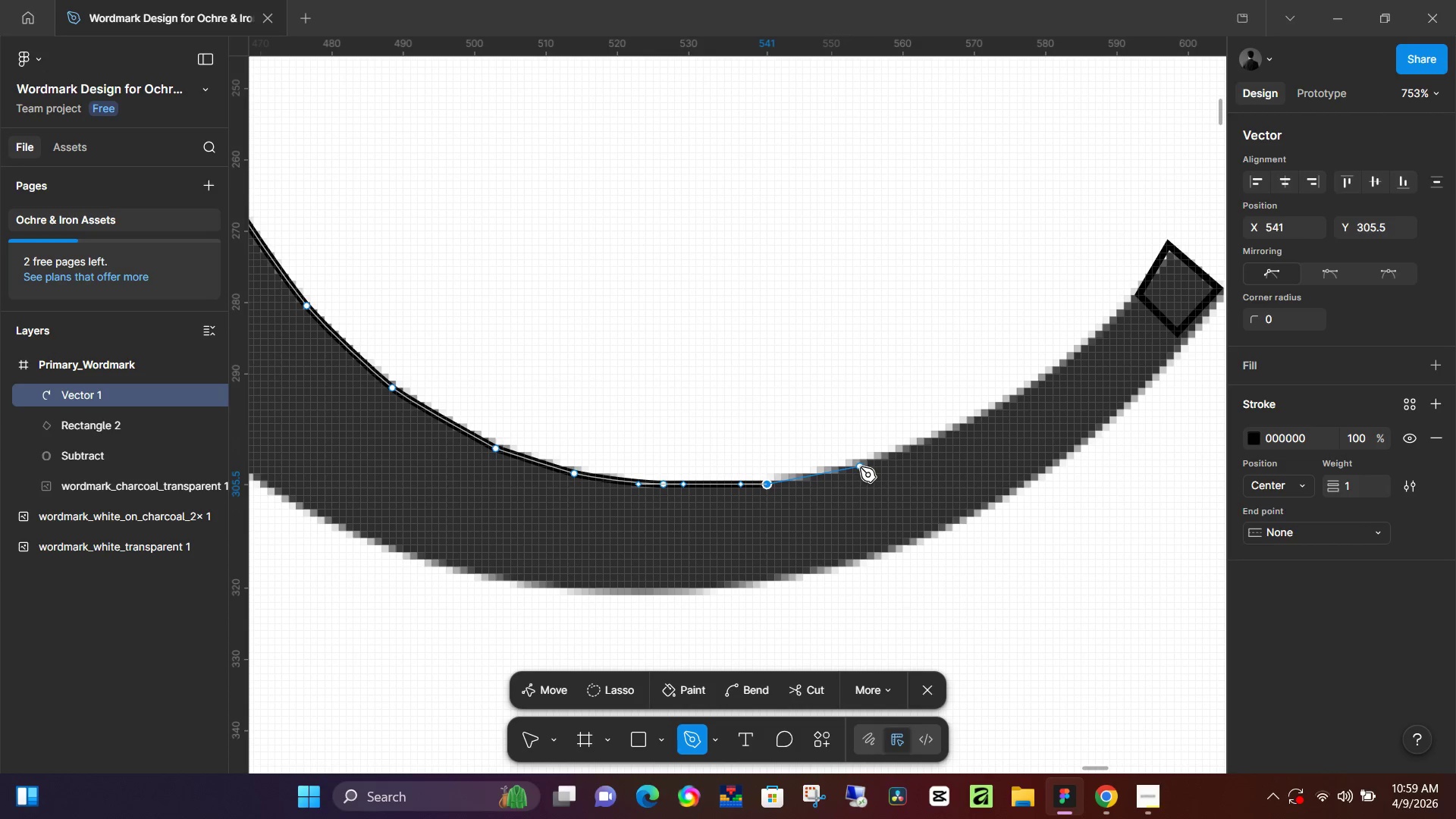 
left_click([860, 467])
 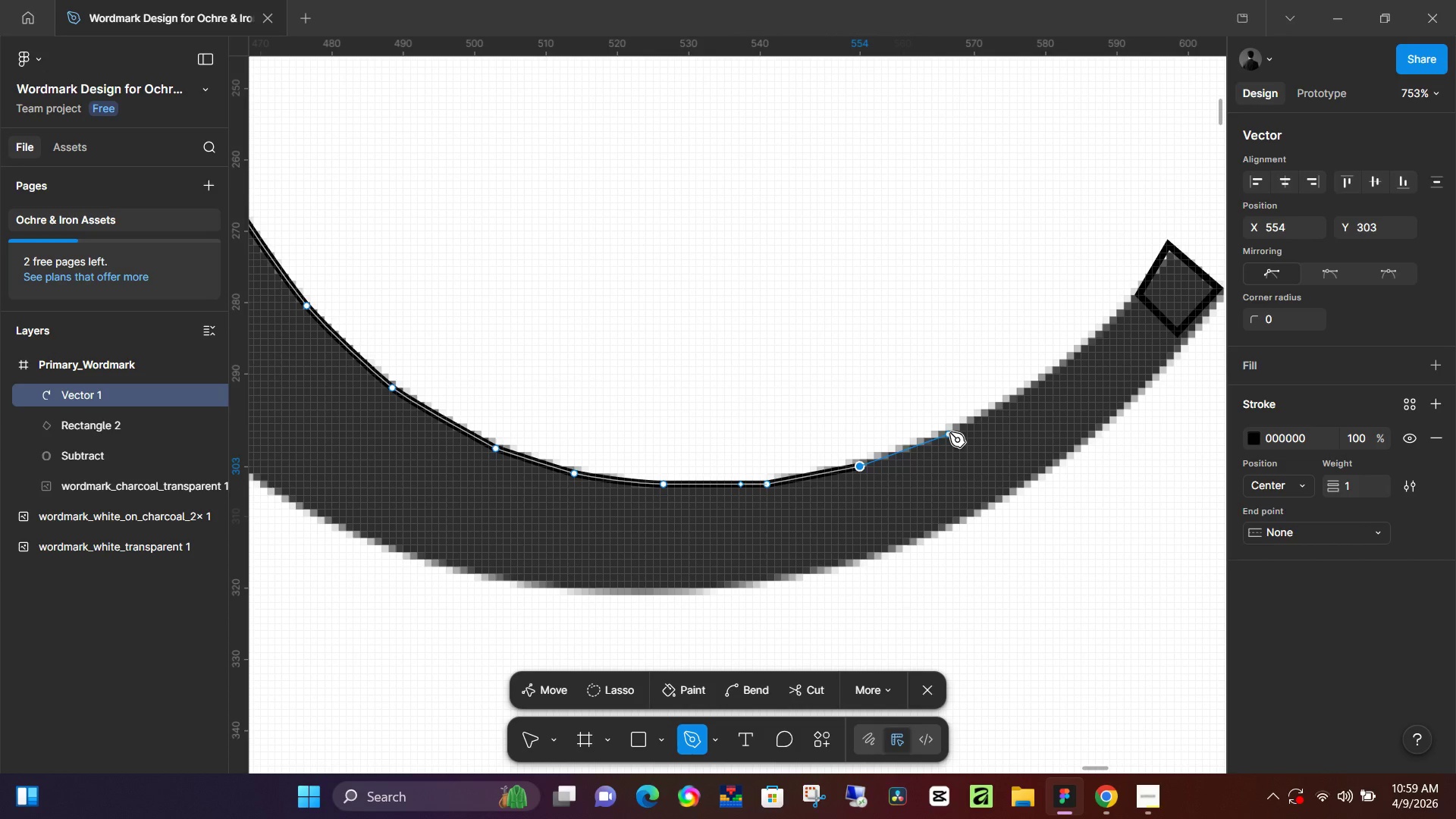 
left_click_drag(start_coordinate=[951, 431], to_coordinate=[961, 427])
 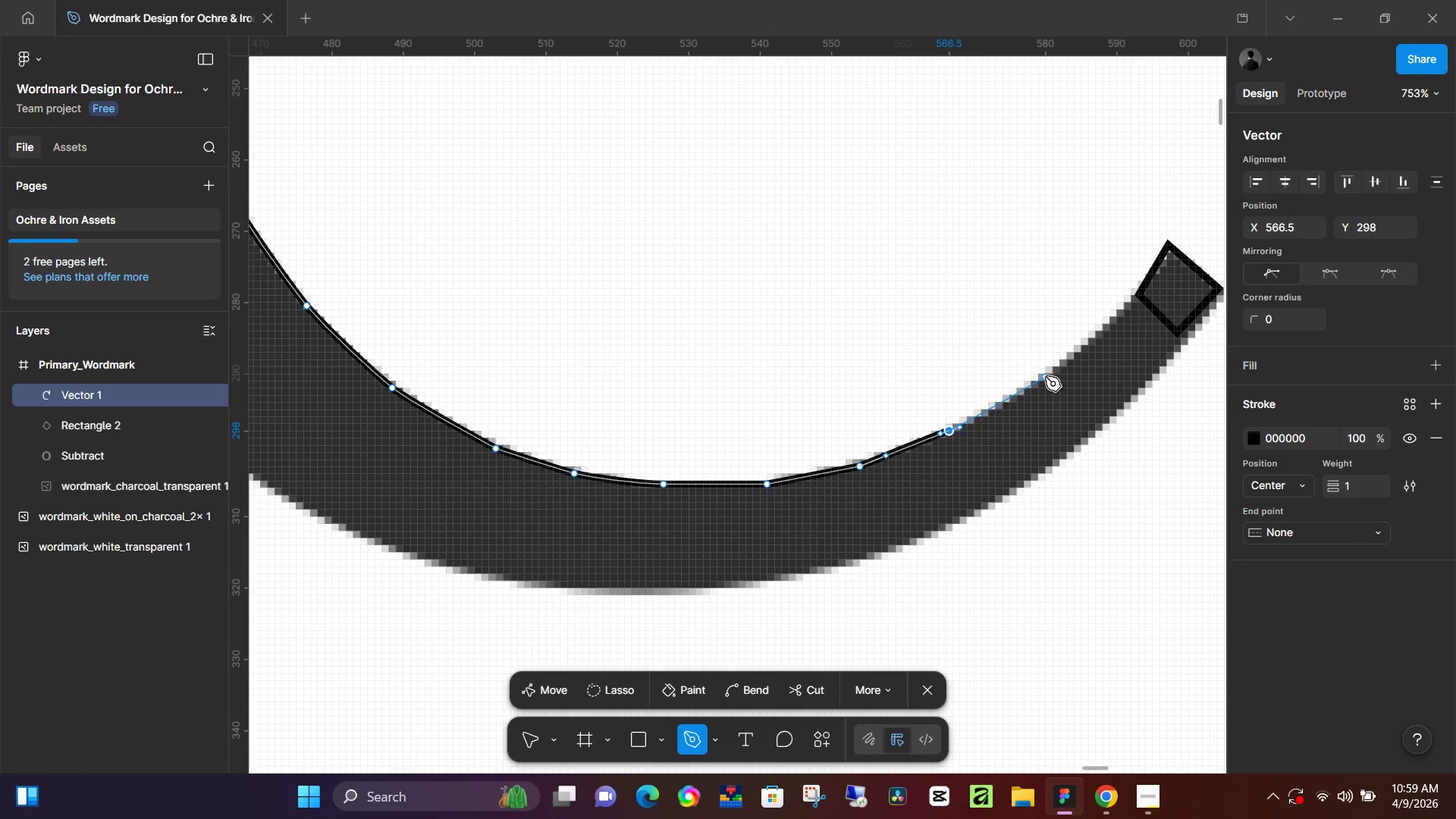 
left_click([1047, 375])
 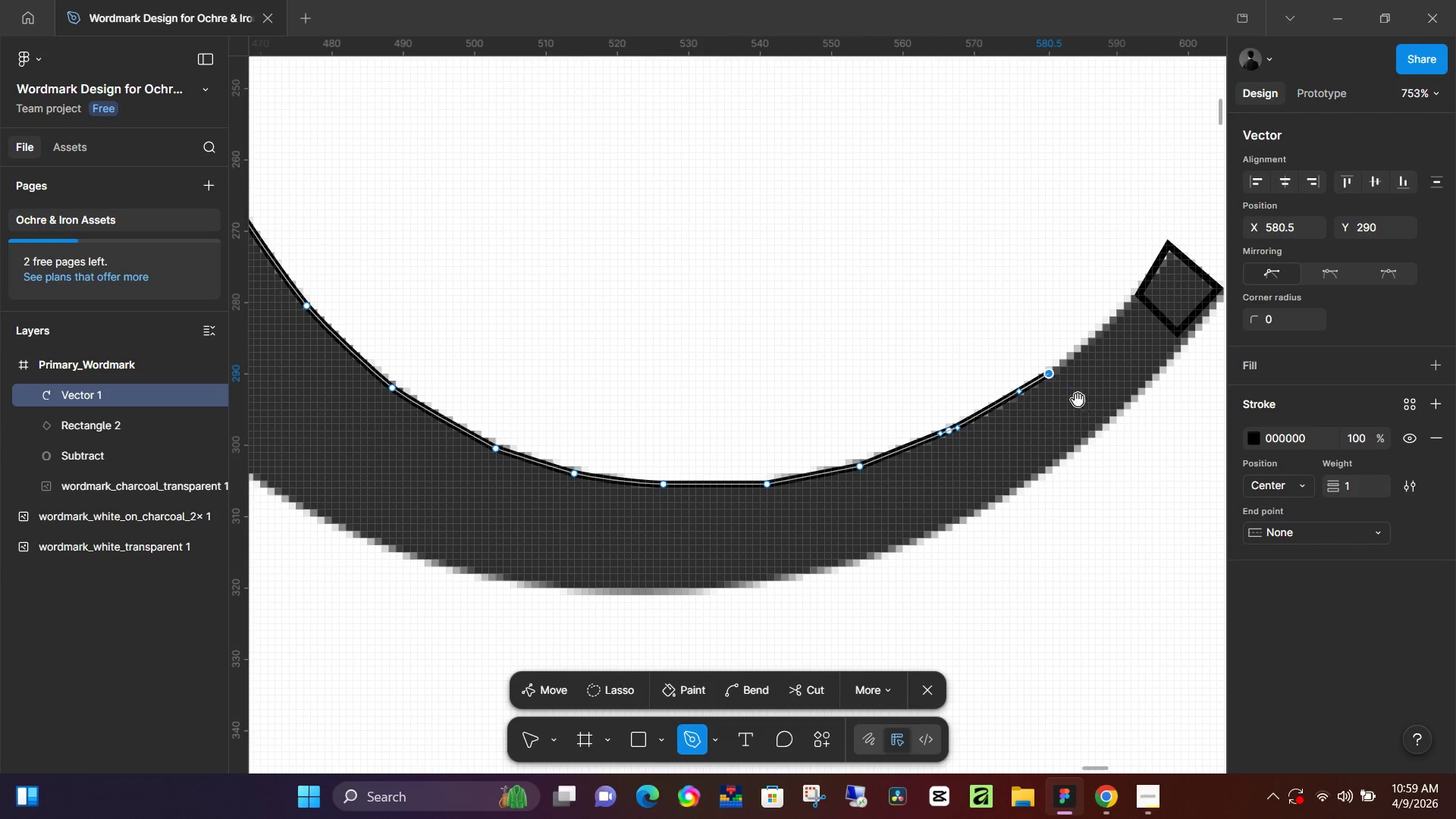 
hold_key(key=Space, duration=0.5)
 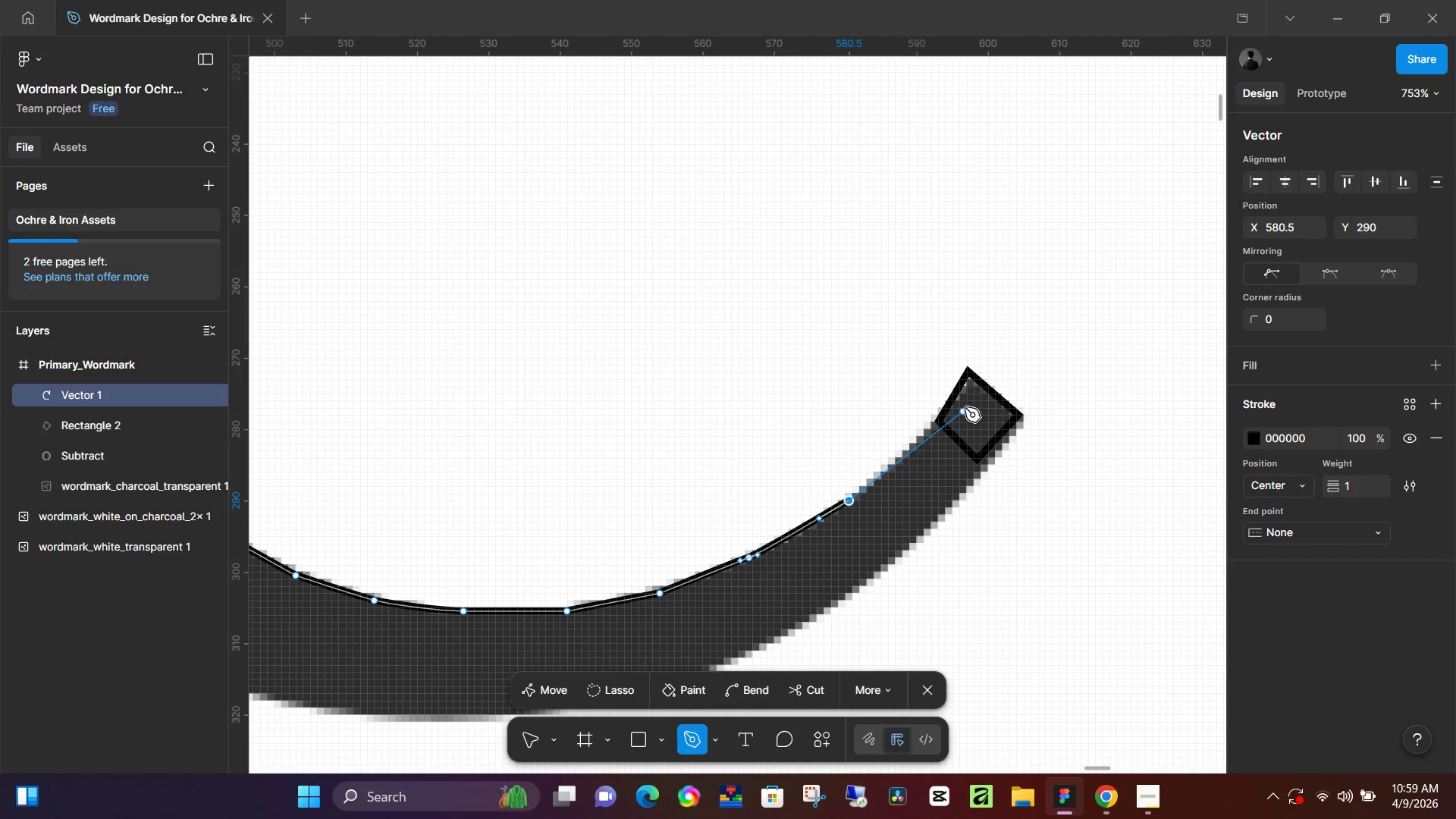 
left_click_drag(start_coordinate=[1071, 410], to_coordinate=[871, 538])
 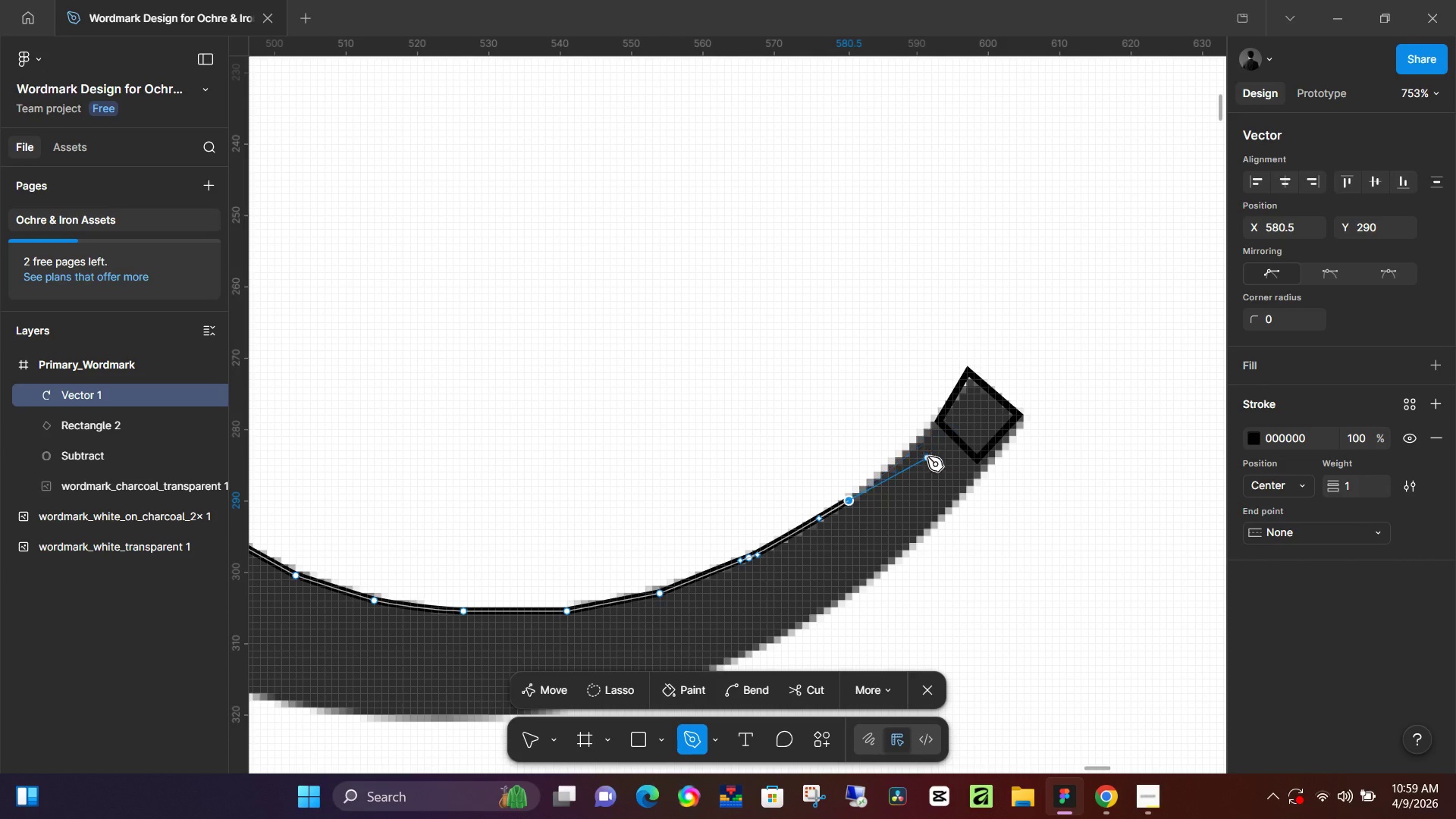 
left_click([916, 447])
 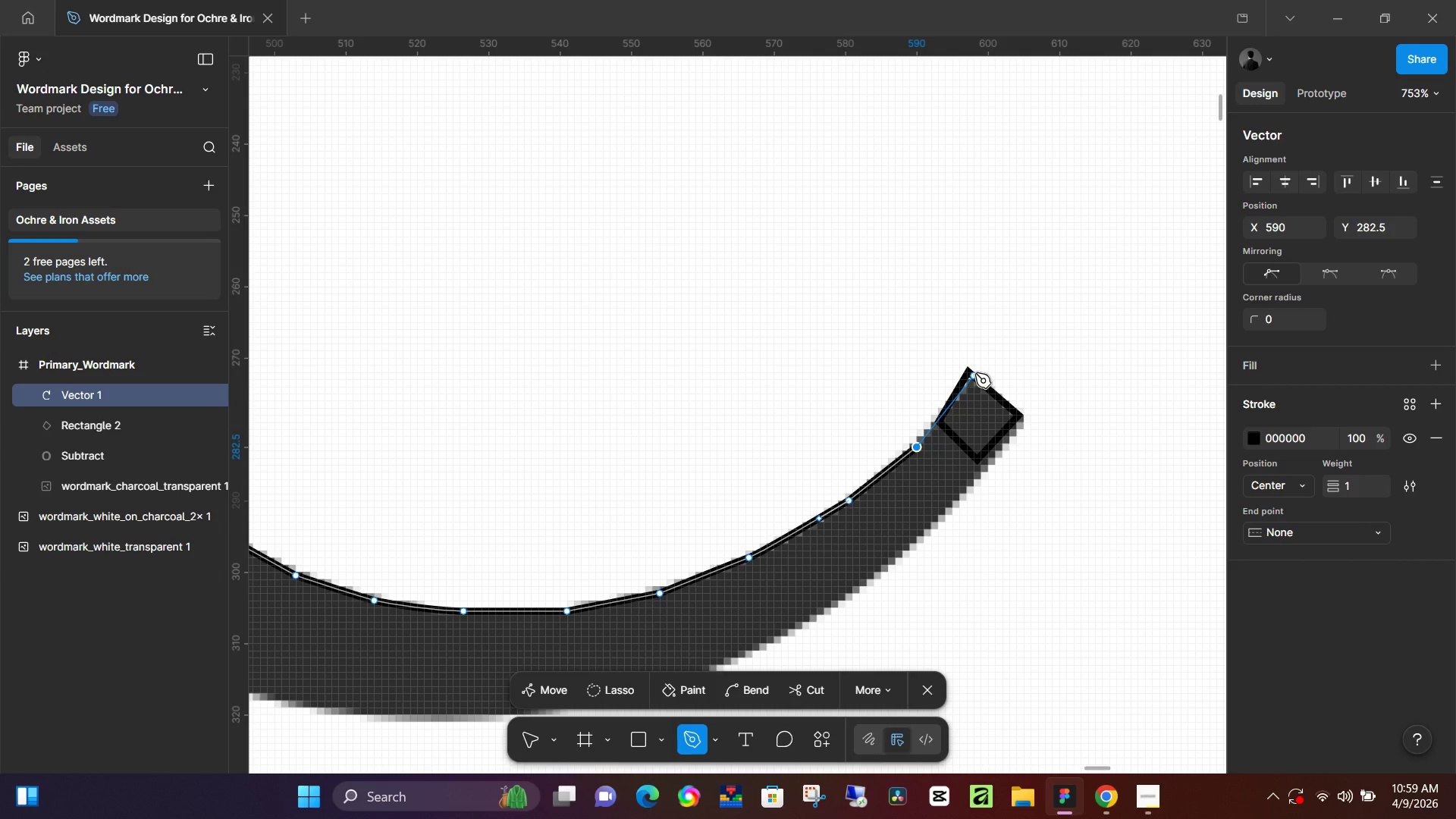 
left_click([976, 372])
 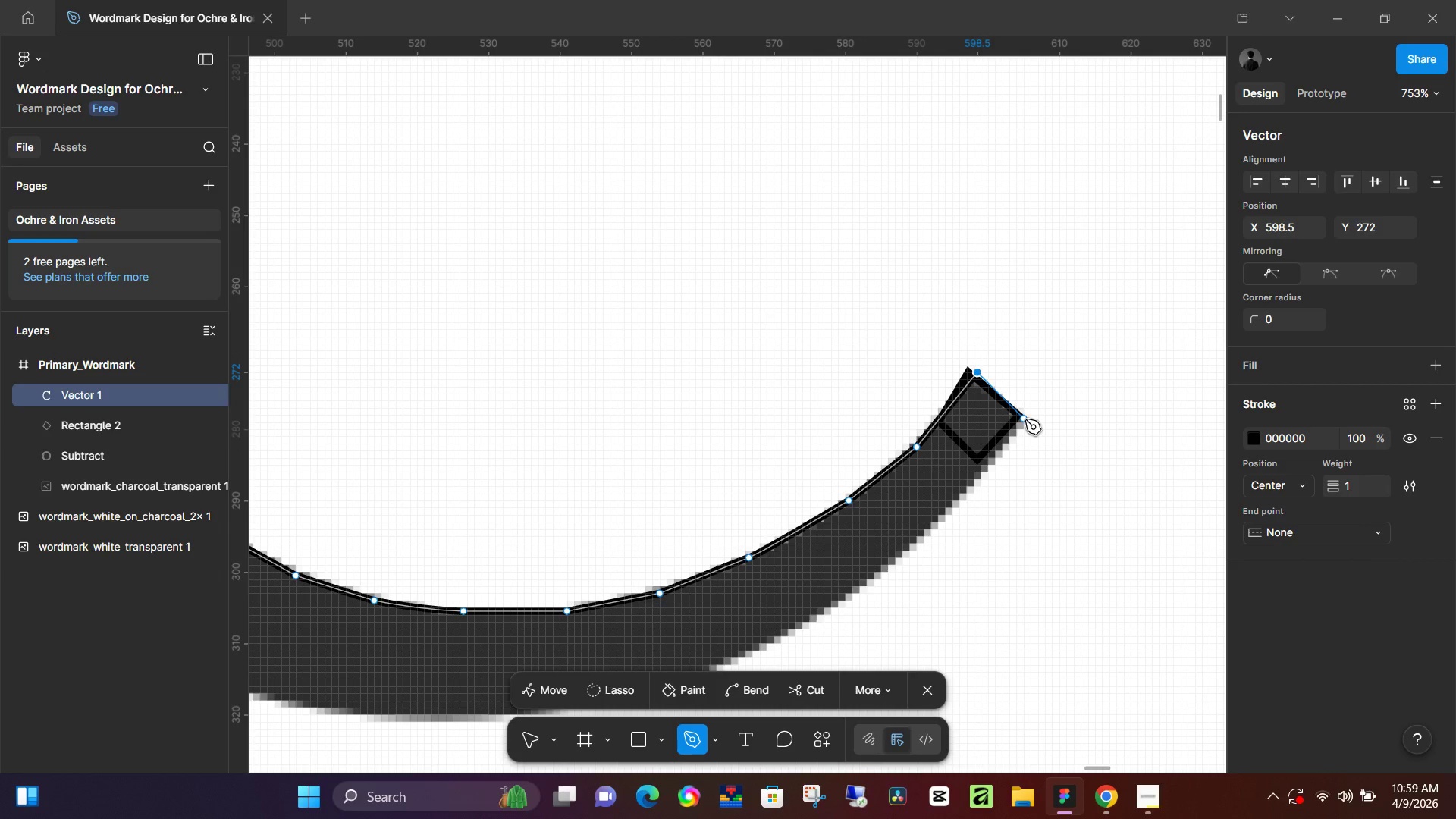 
hold_key(key=ShiftLeft, duration=1.02)
left_click([1028, 420])
 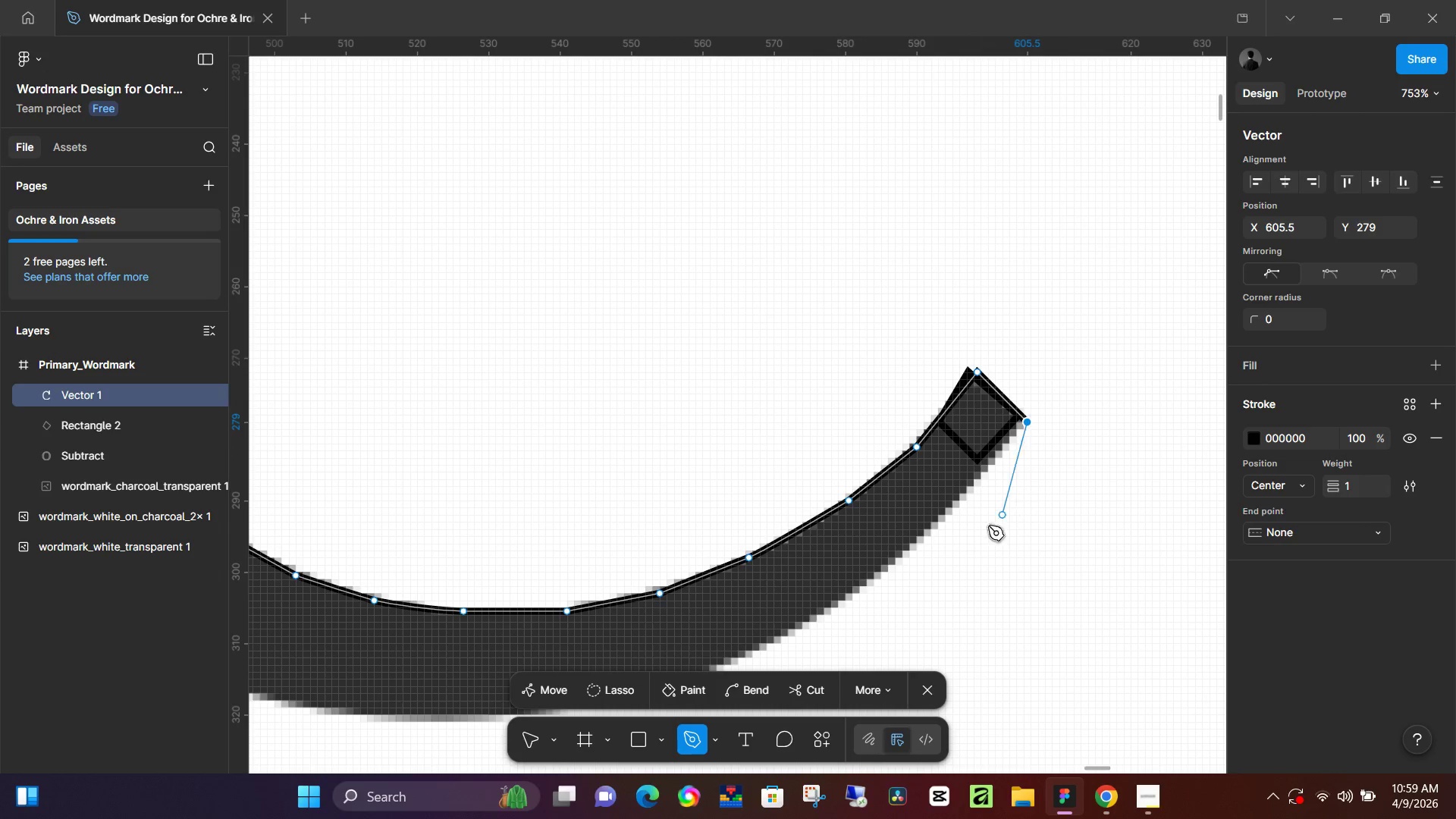 
hold_key(key=Space, duration=0.45)
 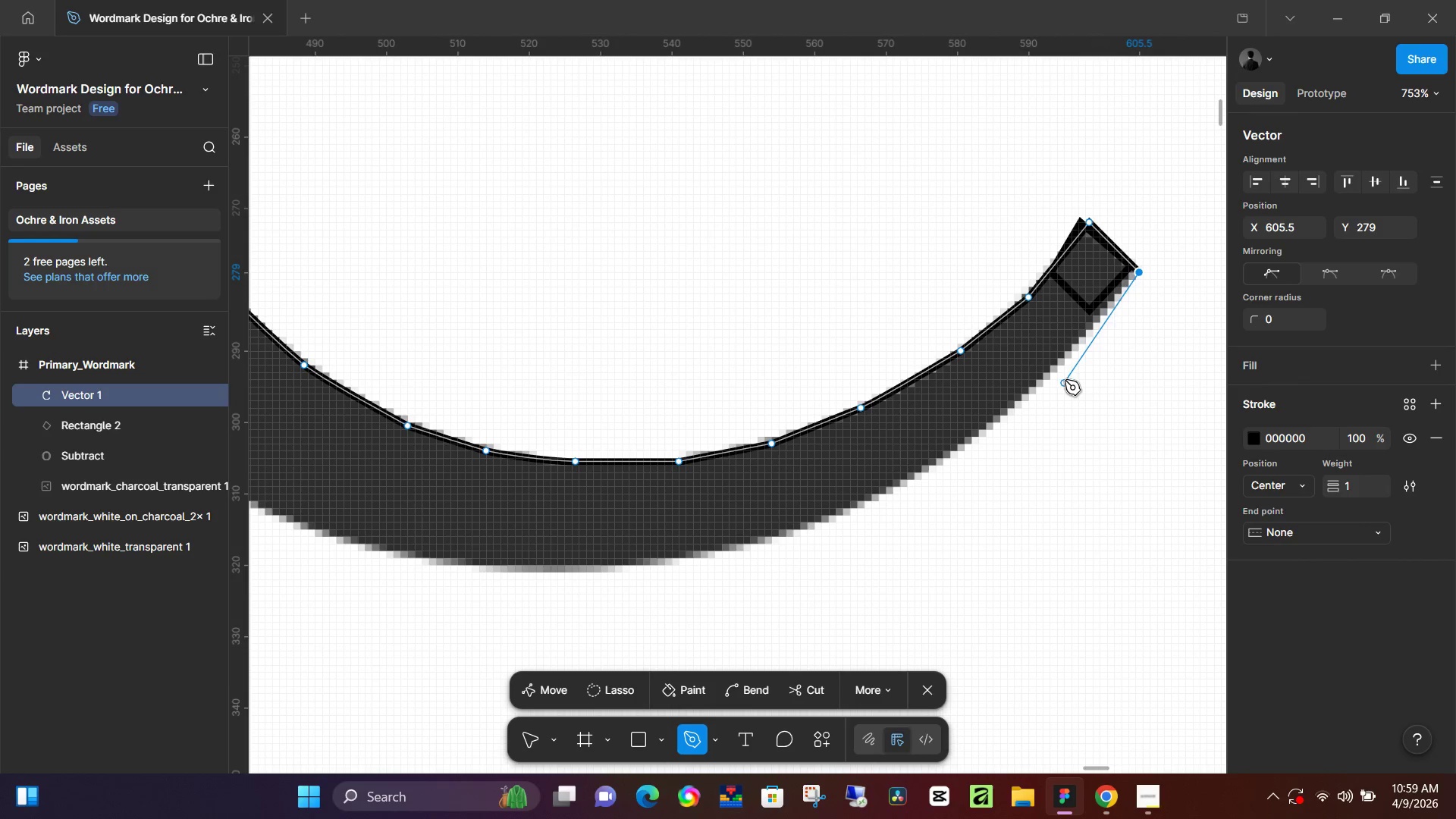 
left_click_drag(start_coordinate=[965, 543], to_coordinate=[1077, 394])
 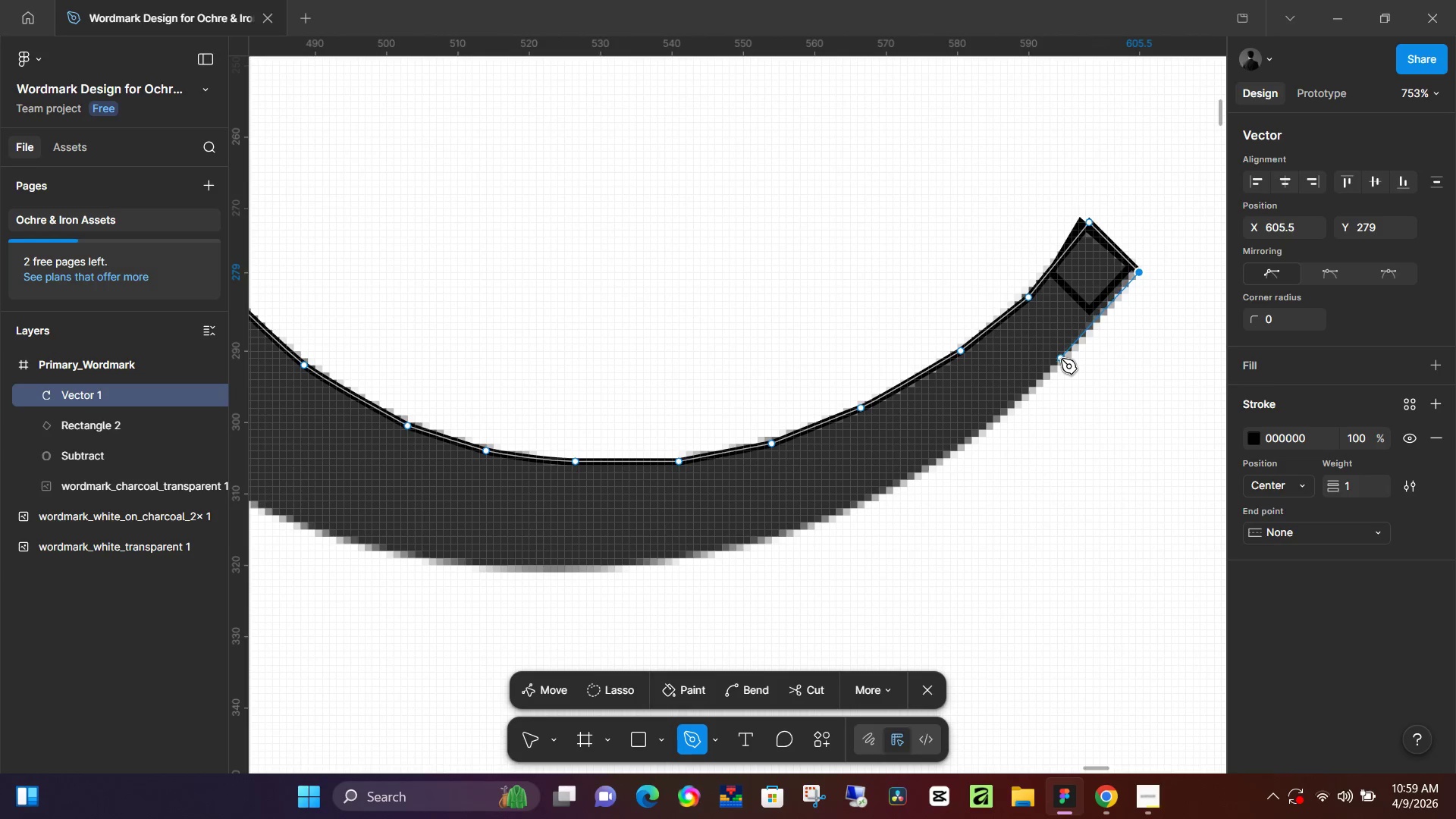 
left_click([1064, 359])
 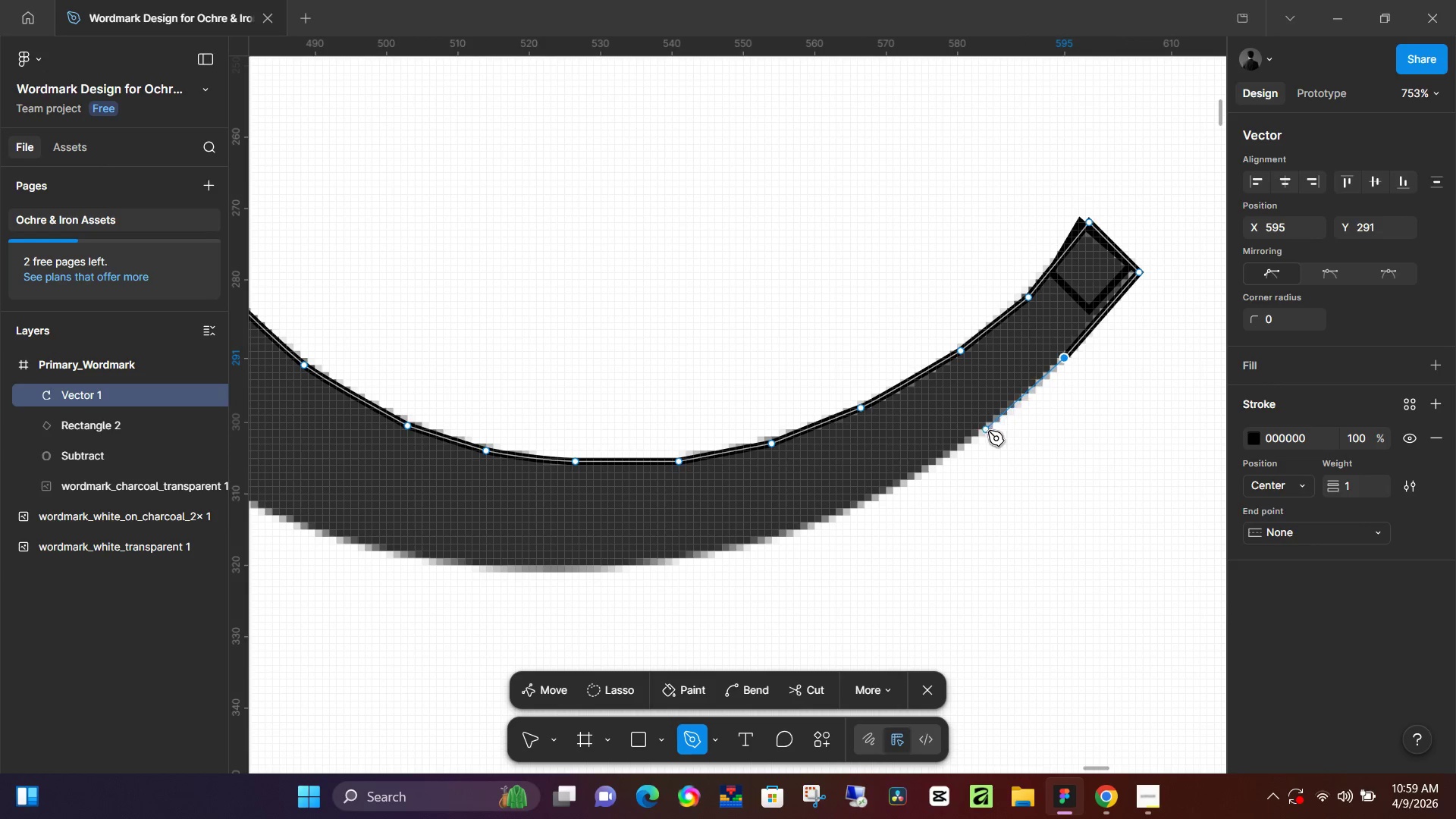 
left_click_drag(start_coordinate=[985, 431], to_coordinate=[961, 447])
 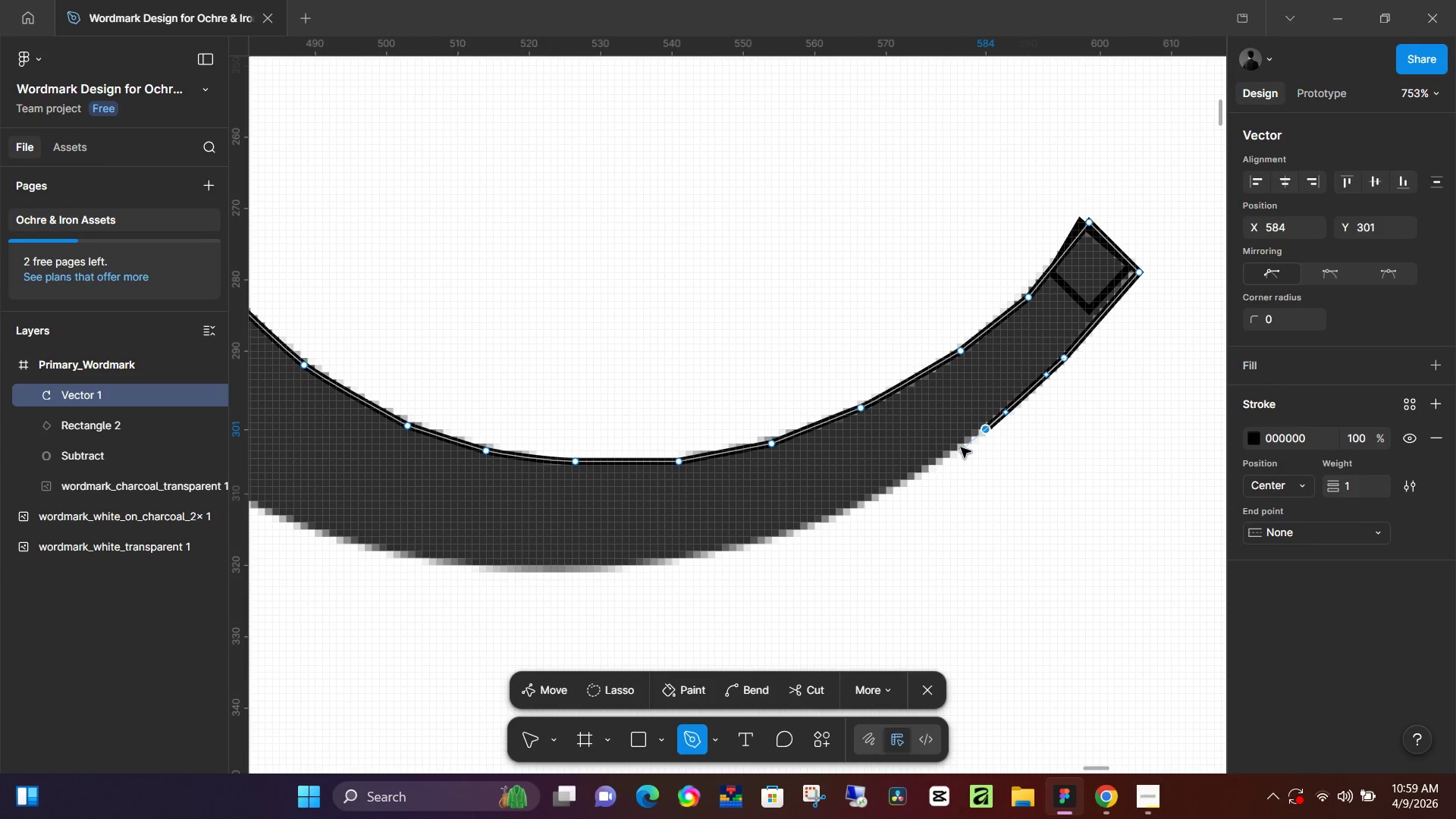 
key(Control+Z)
 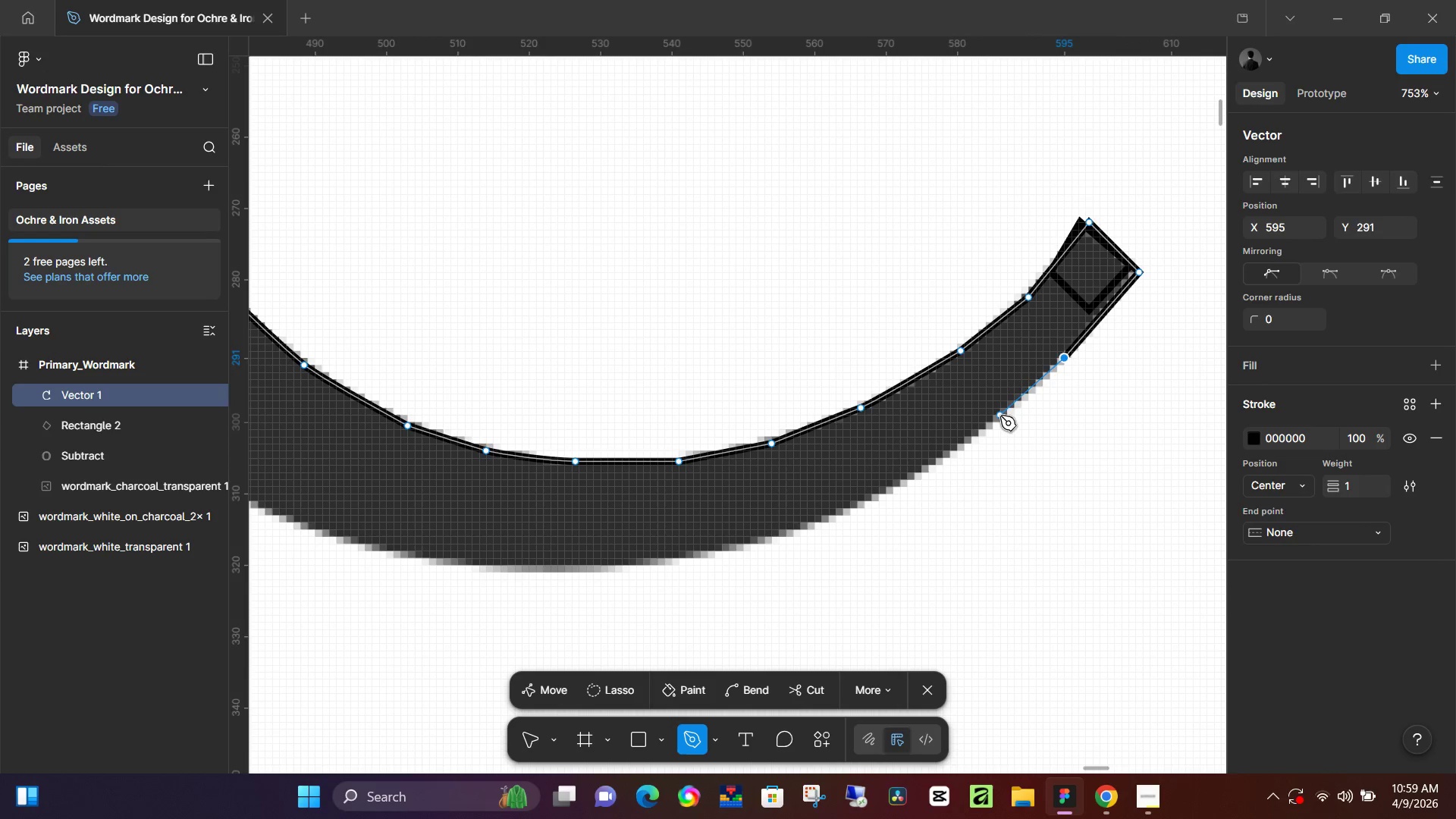 
hold_key(key=Space, duration=0.42)
 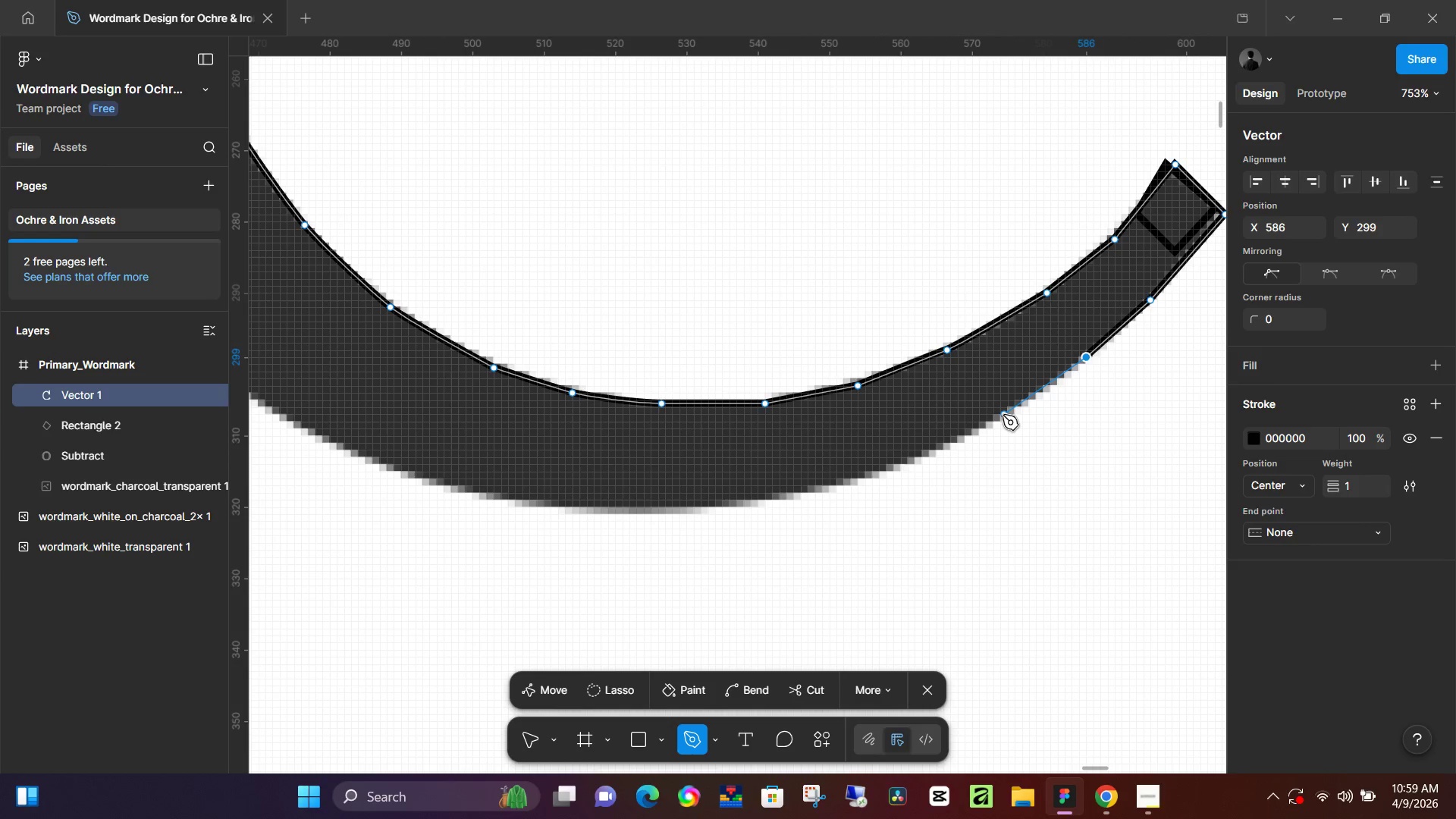 
left_click_drag(start_coordinate=[942, 507], to_coordinate=[1028, 448])
 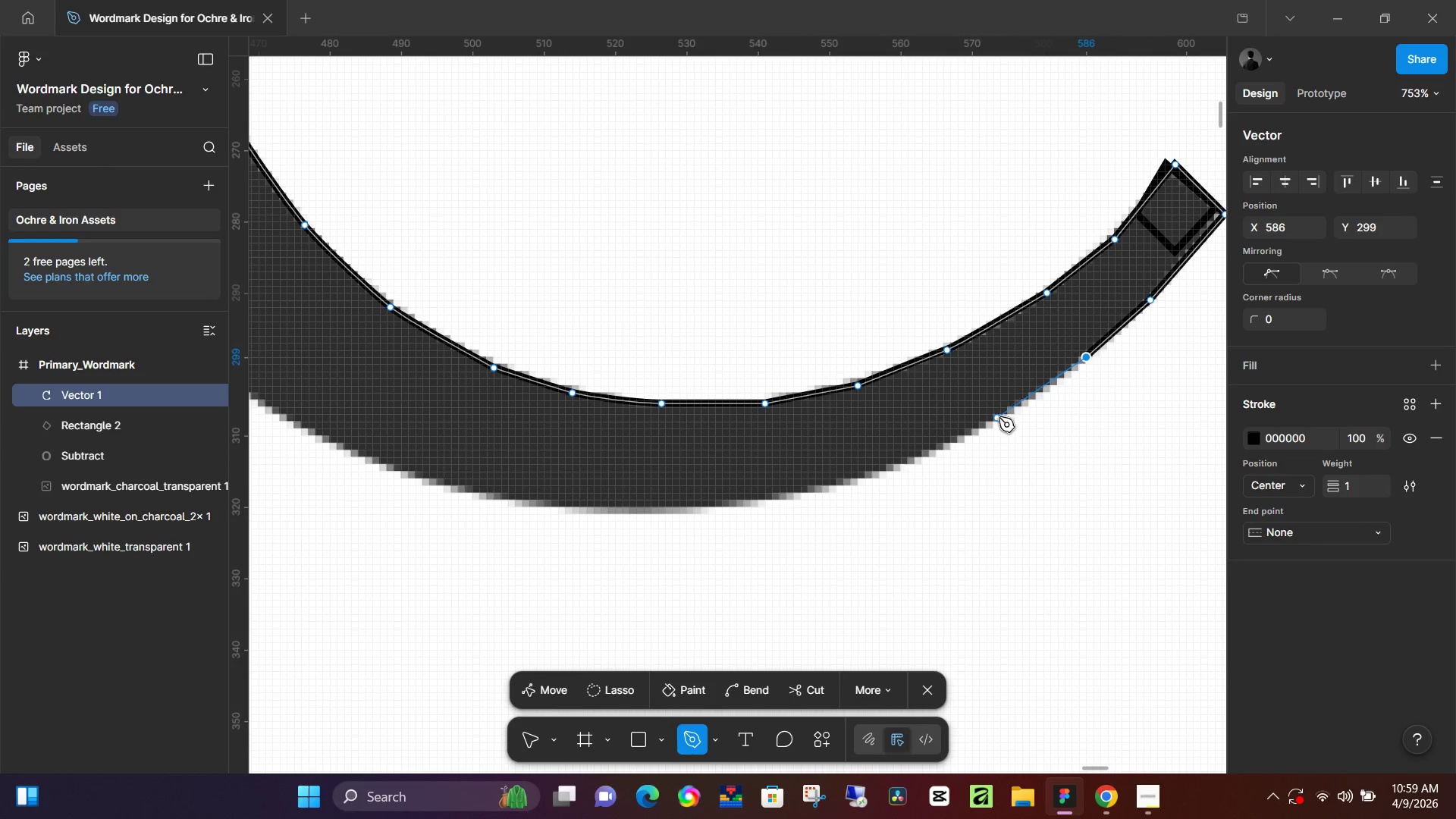 
left_click_drag(start_coordinate=[996, 420], to_coordinate=[982, 428])
 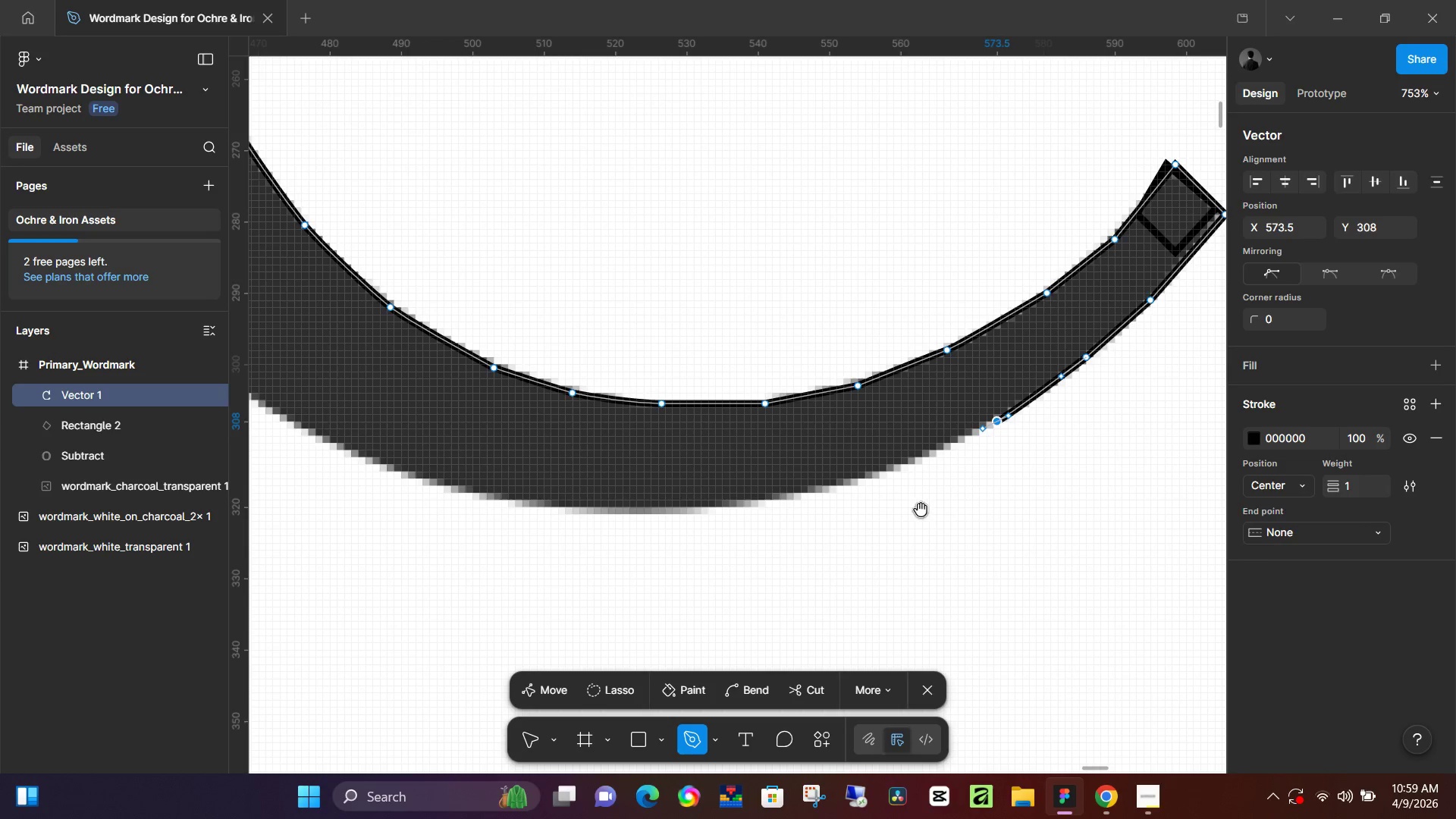 
key(Space)
 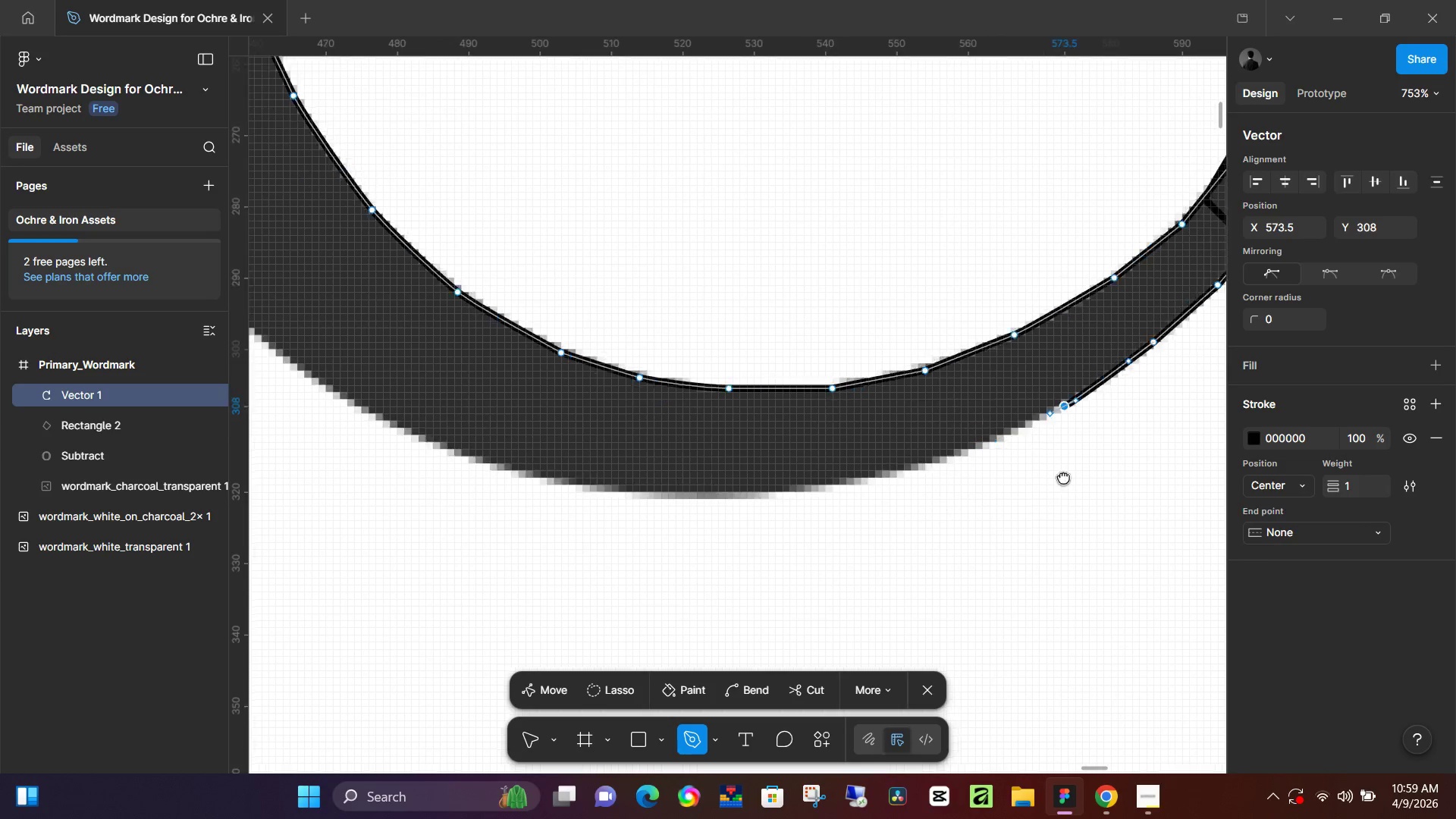 
left_click_drag(start_coordinate=[927, 508], to_coordinate=[1075, 466])
 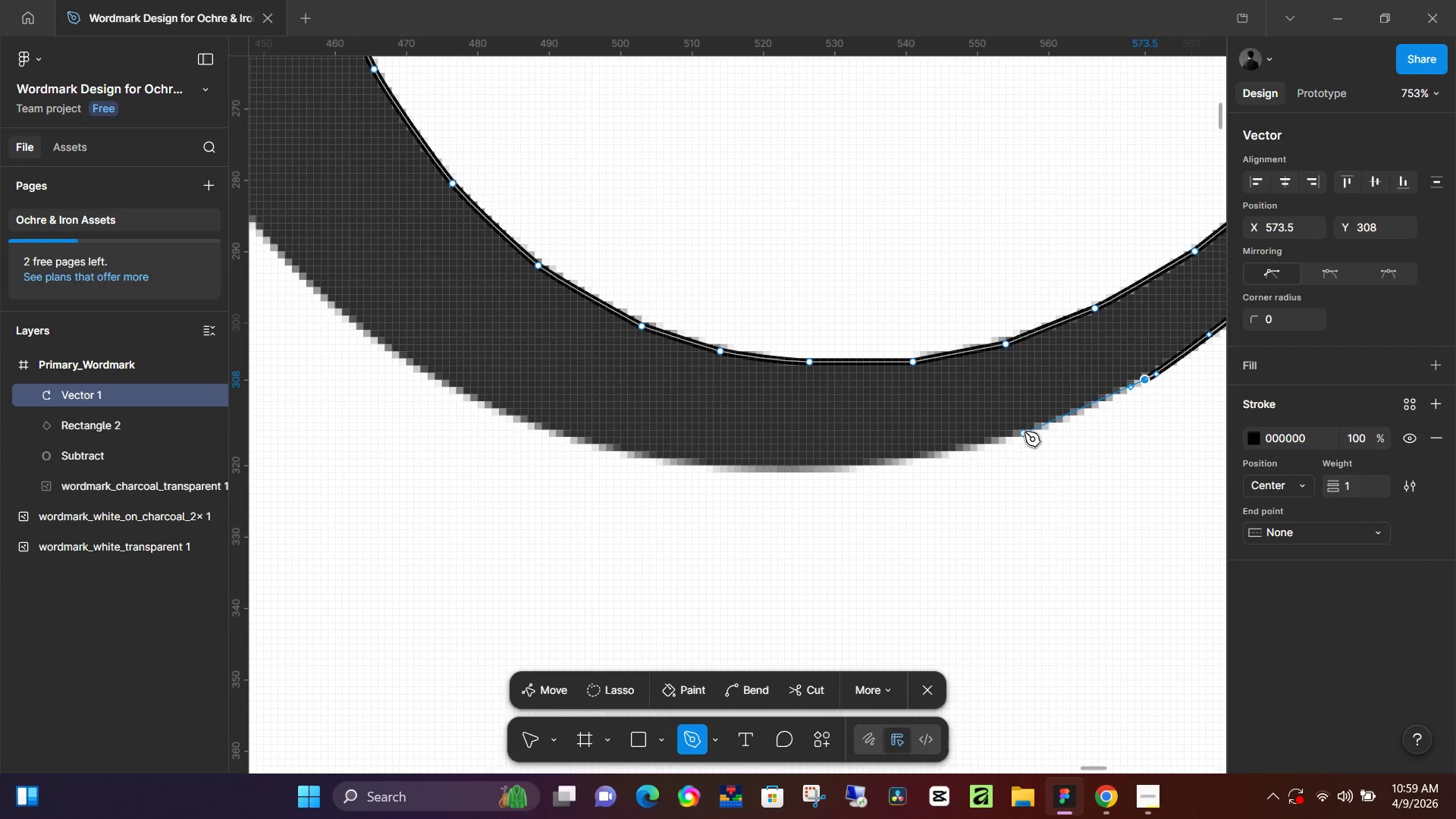 
left_click_drag(start_coordinate=[1025, 432], to_coordinate=[1006, 435])
 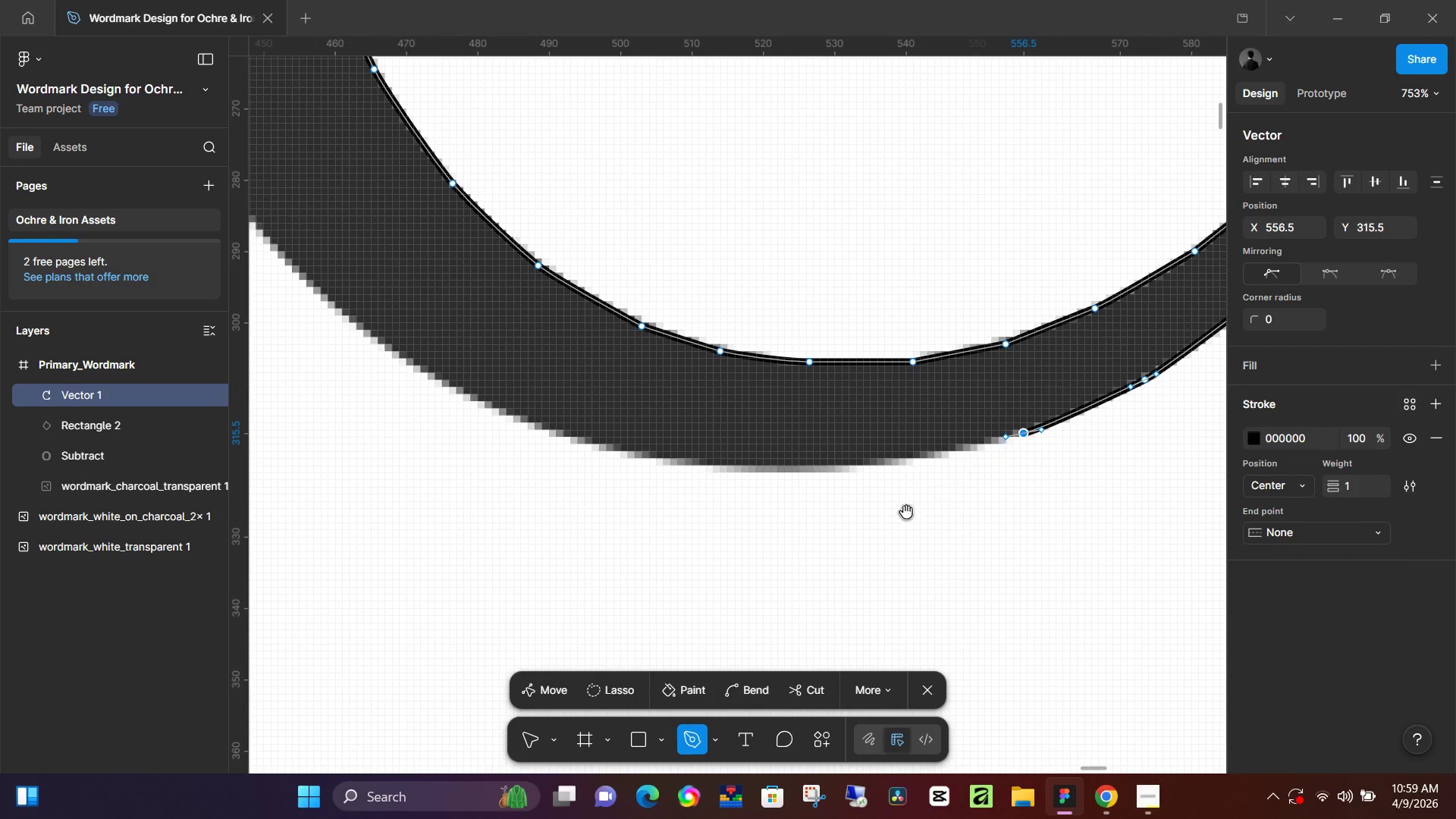 
hold_key(key=Space, duration=0.36)
 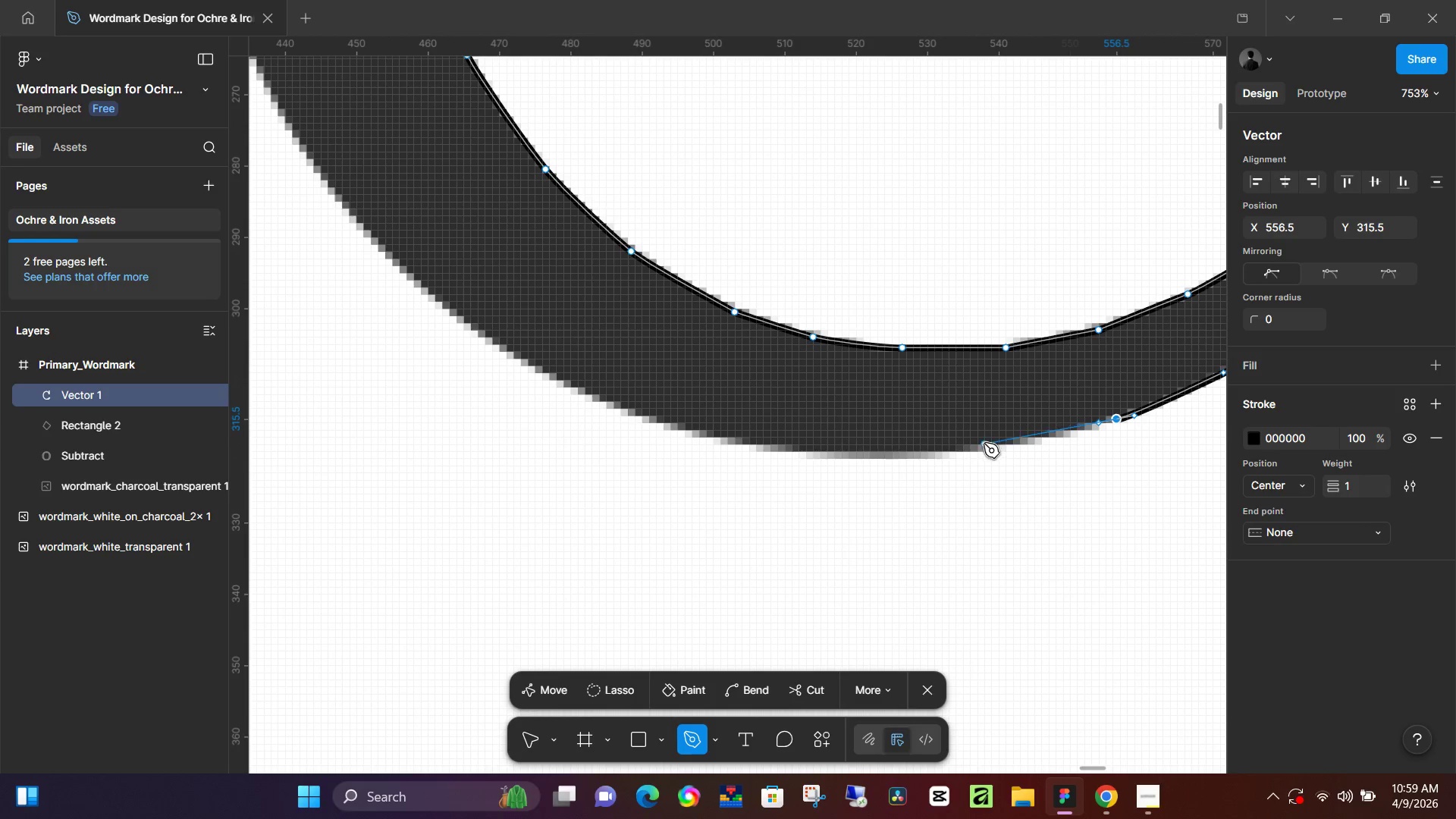 
left_click_drag(start_coordinate=[930, 509], to_coordinate=[1023, 494])
 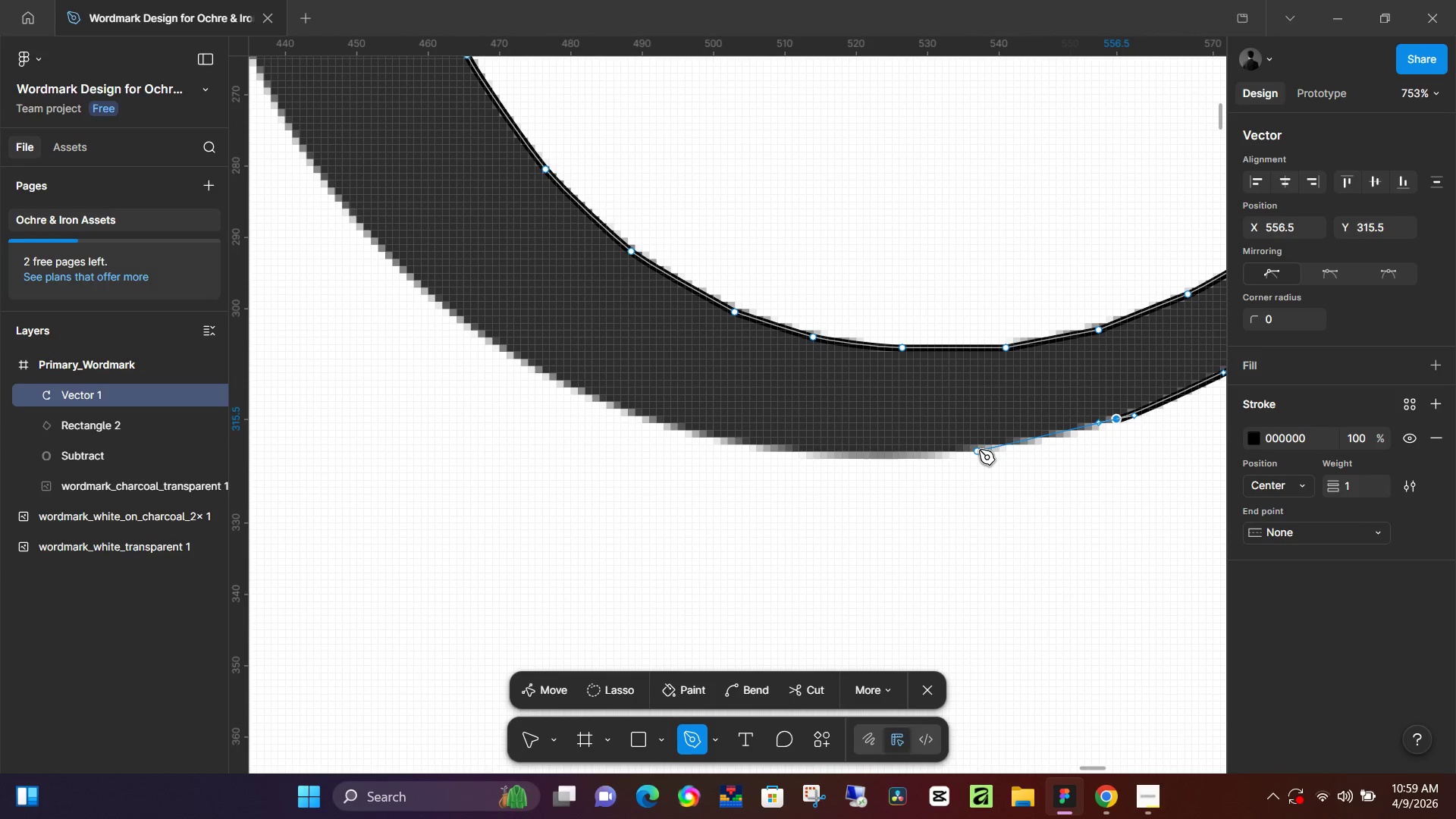 
left_click_drag(start_coordinate=[978, 450], to_coordinate=[940, 455])
 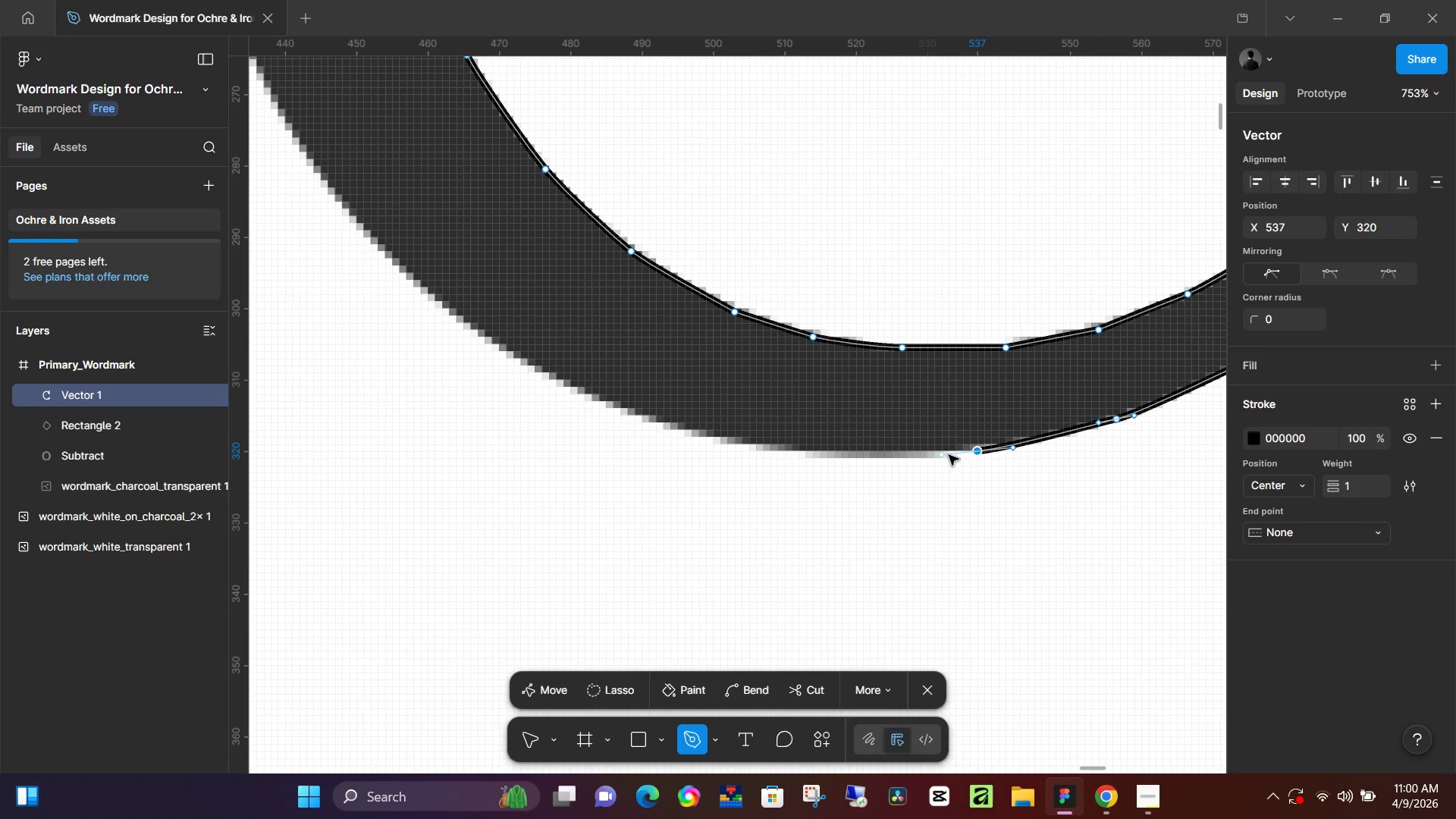 
key(Control+Z)
 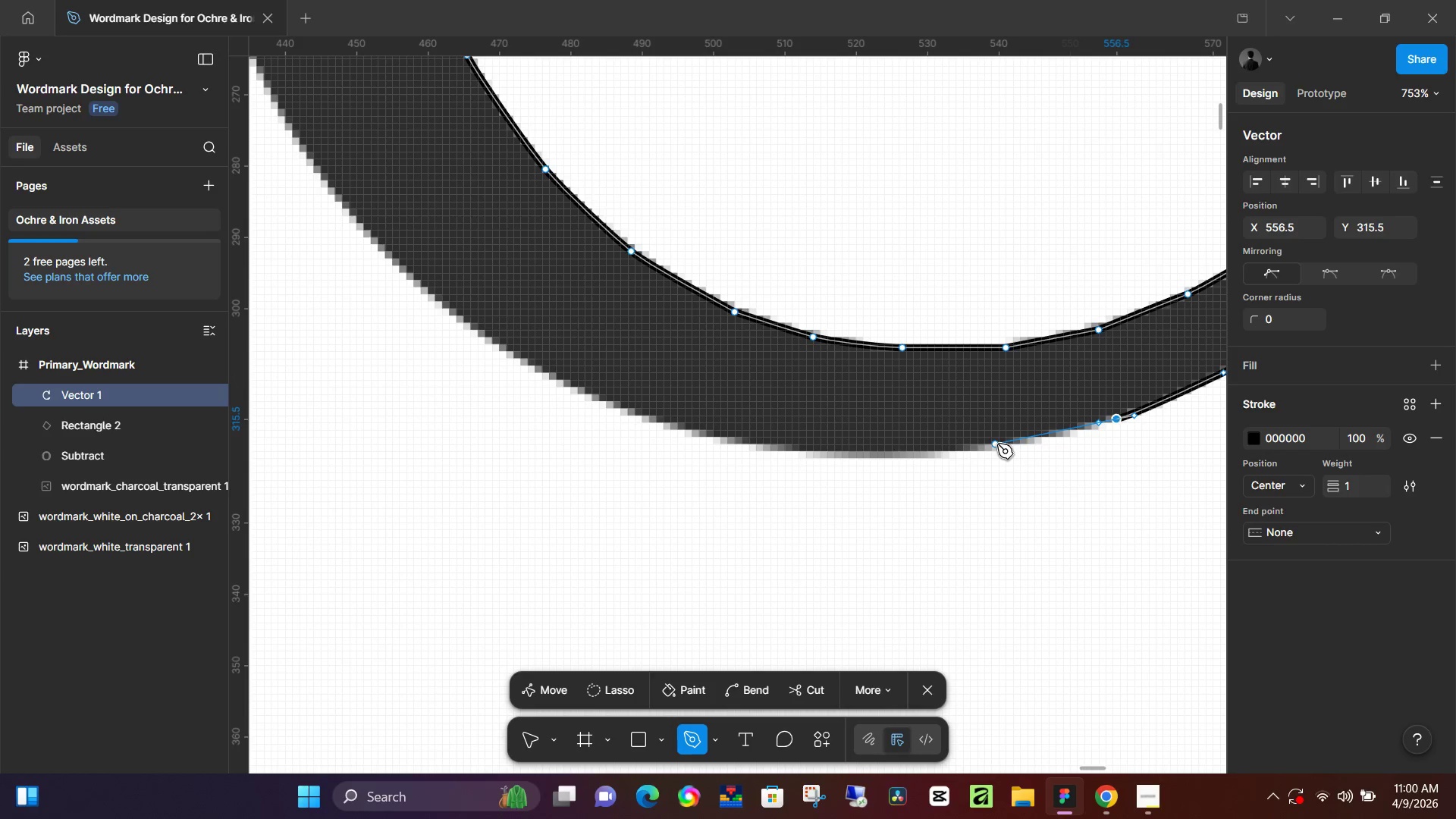 
left_click_drag(start_coordinate=[997, 444], to_coordinate=[953, 450])
 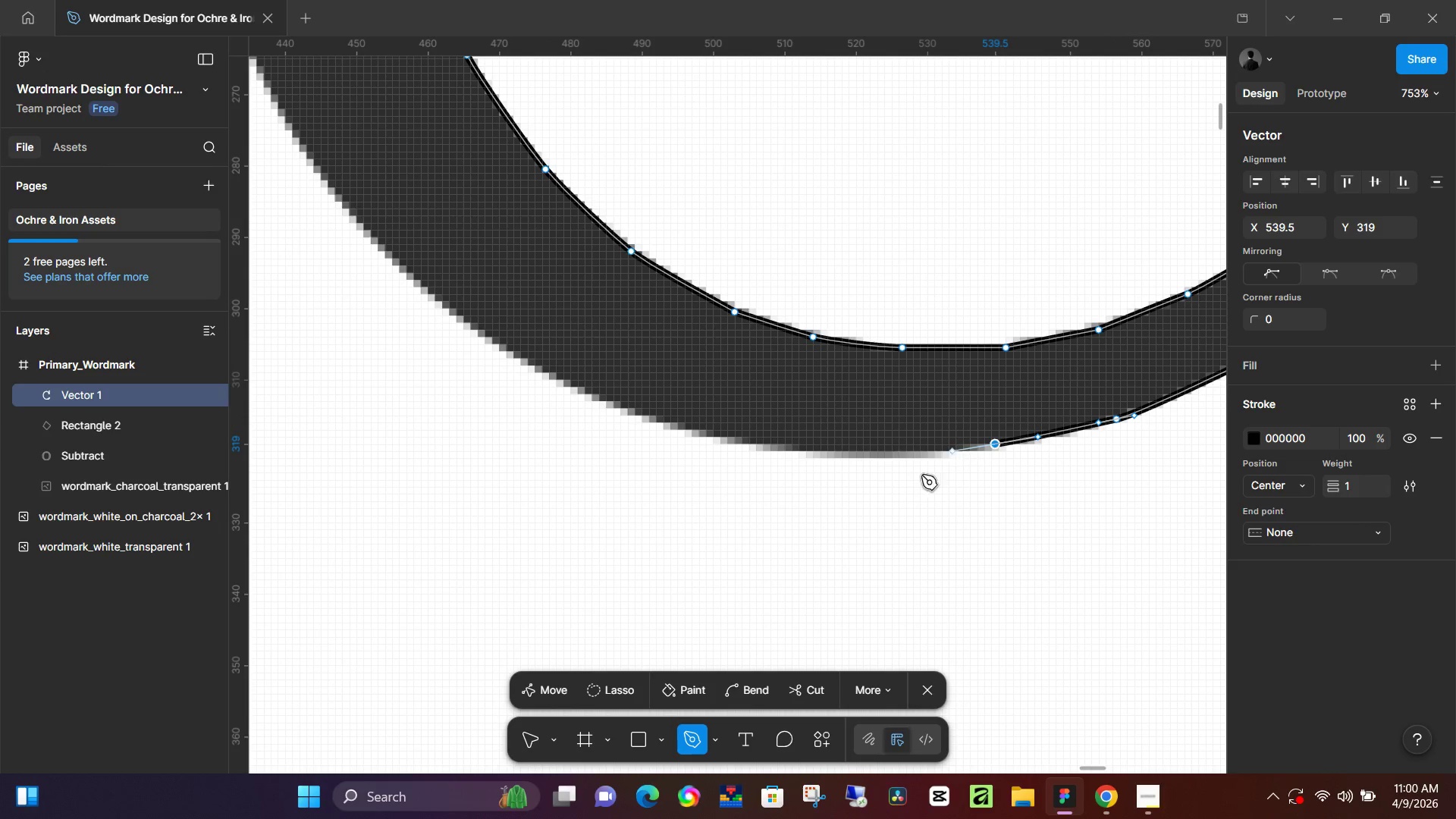 
hold_key(key=Space, duration=0.39)
 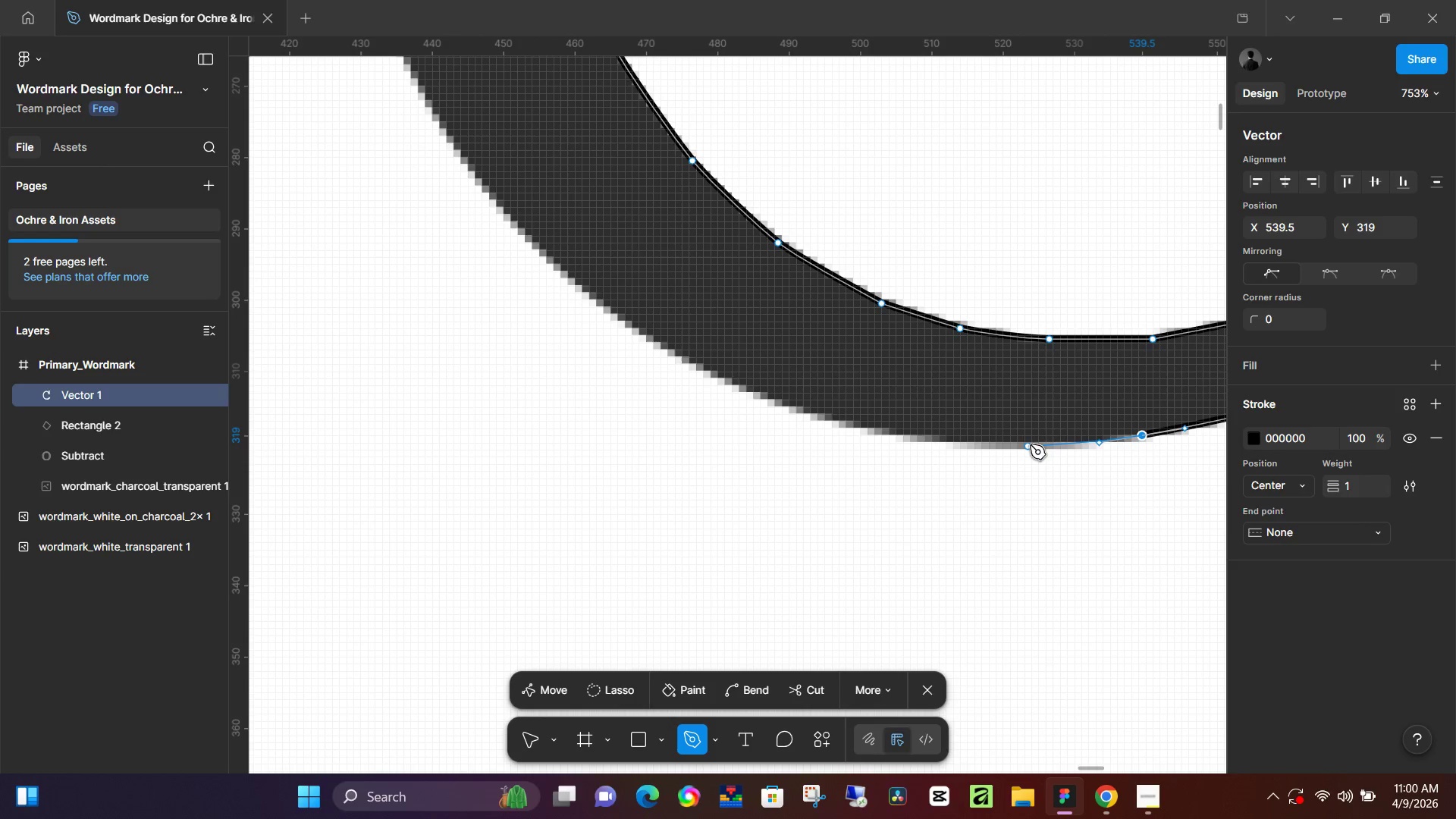 
left_click_drag(start_coordinate=[894, 480], to_coordinate=[1040, 471])
 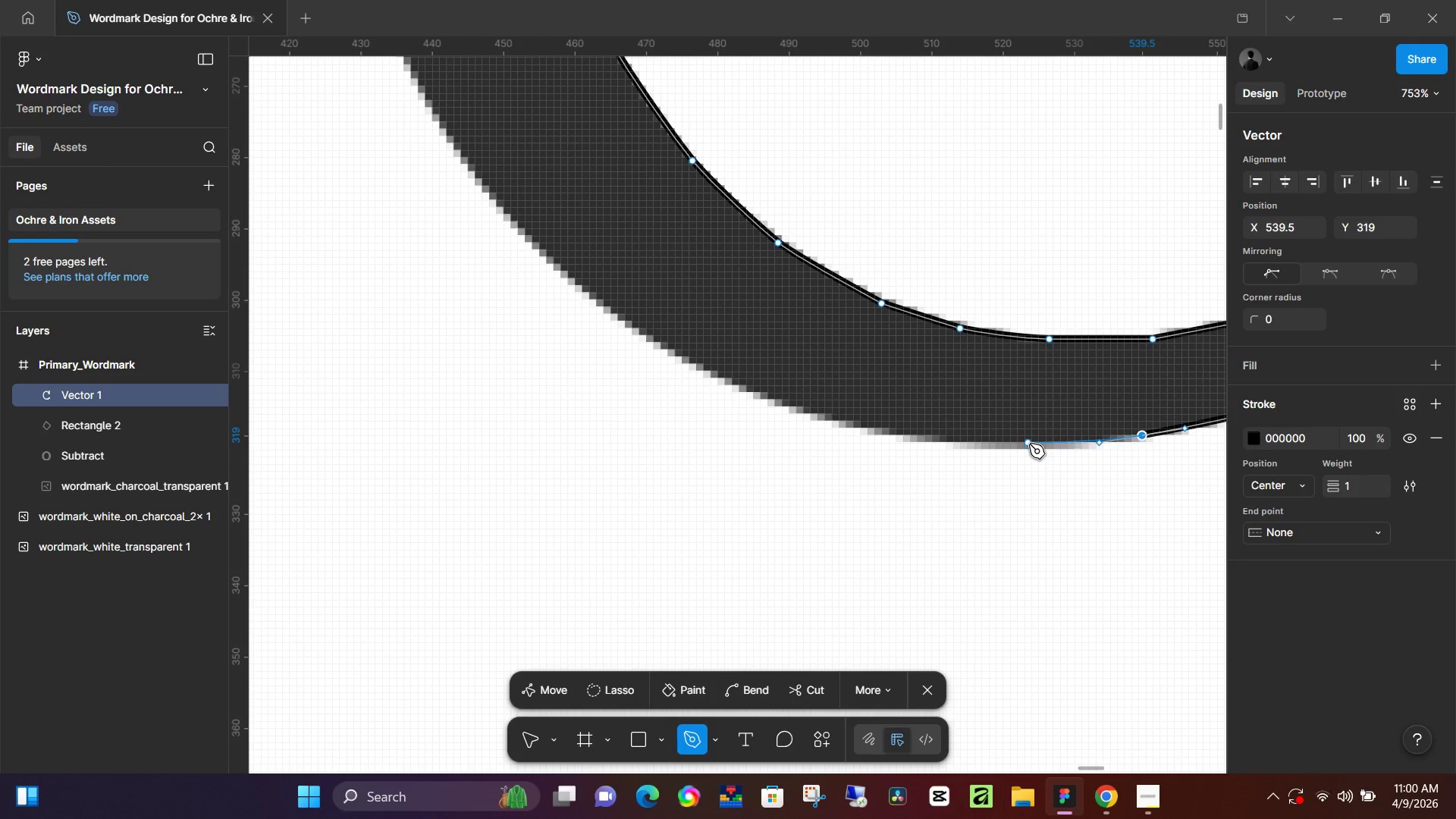 
left_click_drag(start_coordinate=[1029, 444], to_coordinate=[1000, 443])
 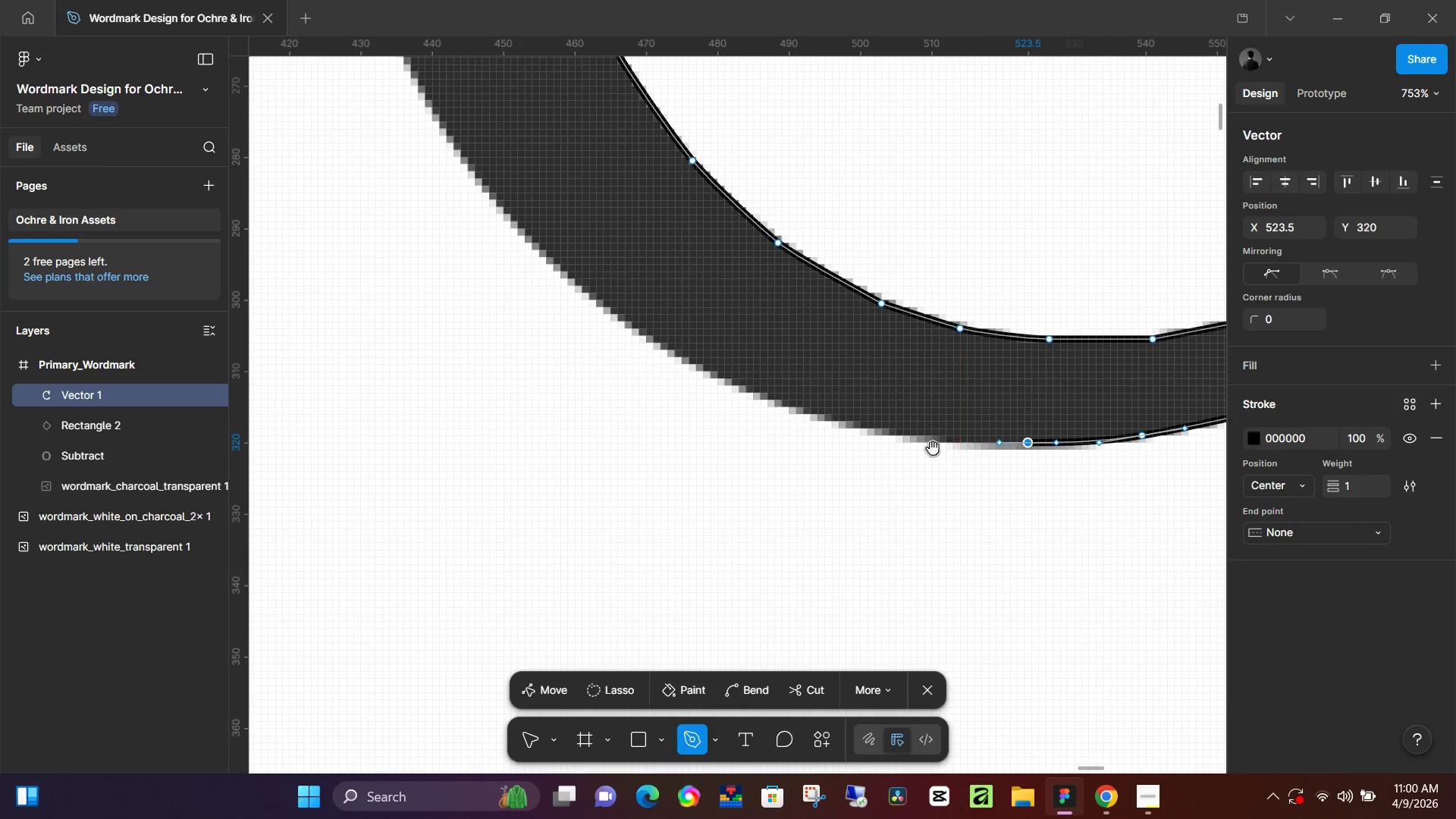 
hold_key(key=Space, duration=0.39)
 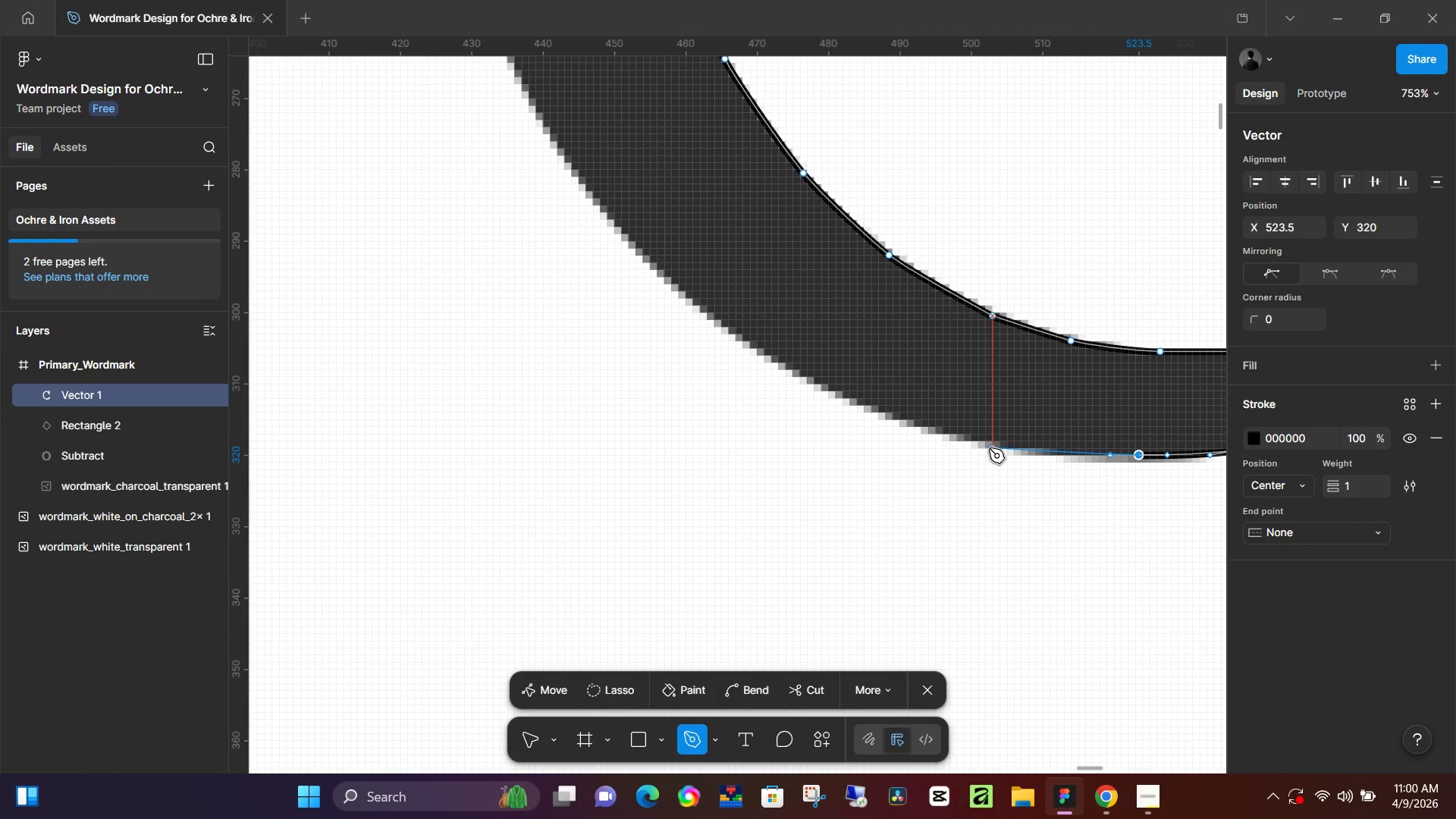 
left_click_drag(start_coordinate=[933, 448], to_coordinate=[1043, 461])
 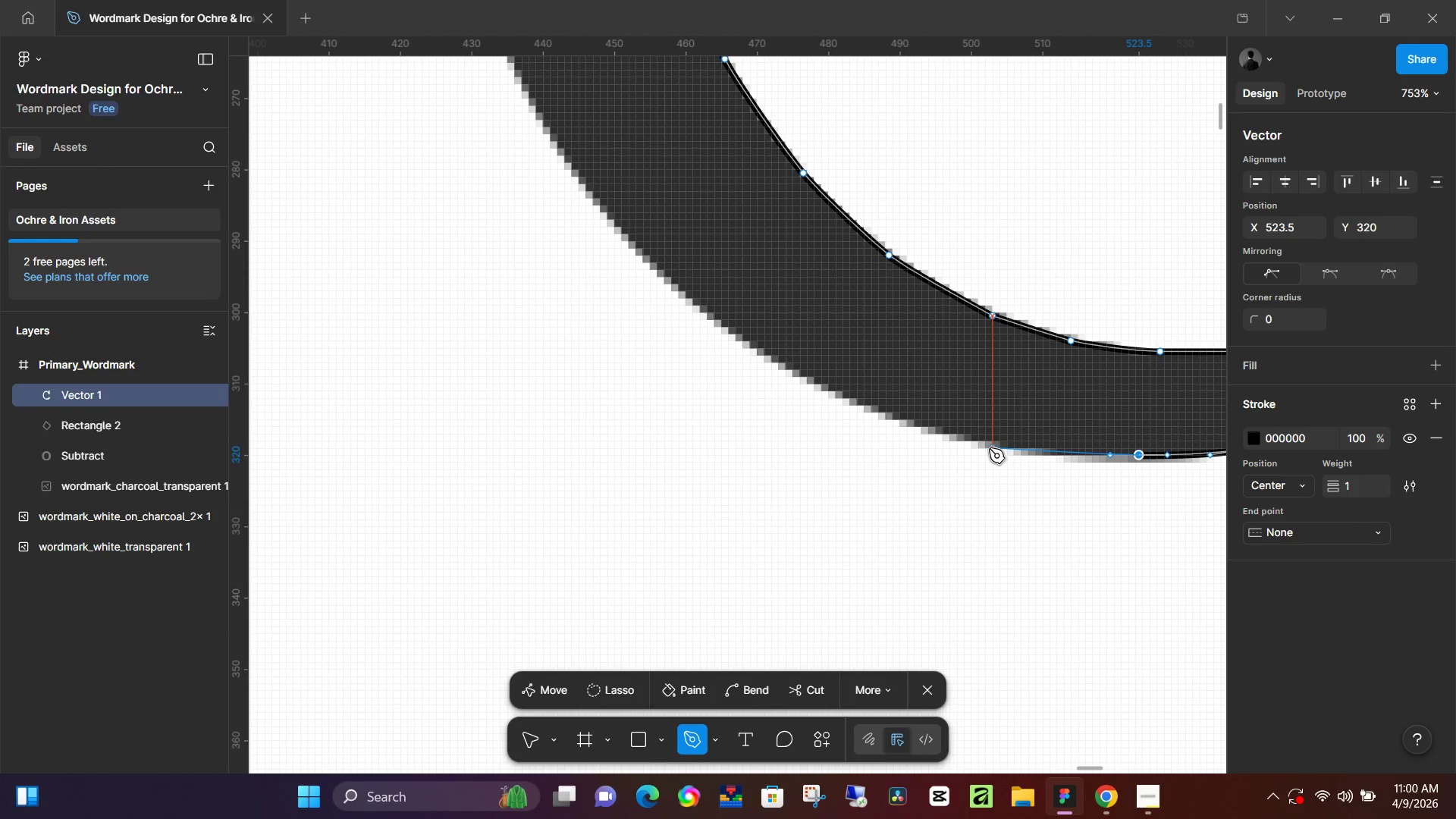 
left_click_drag(start_coordinate=[989, 448], to_coordinate=[943, 436])
 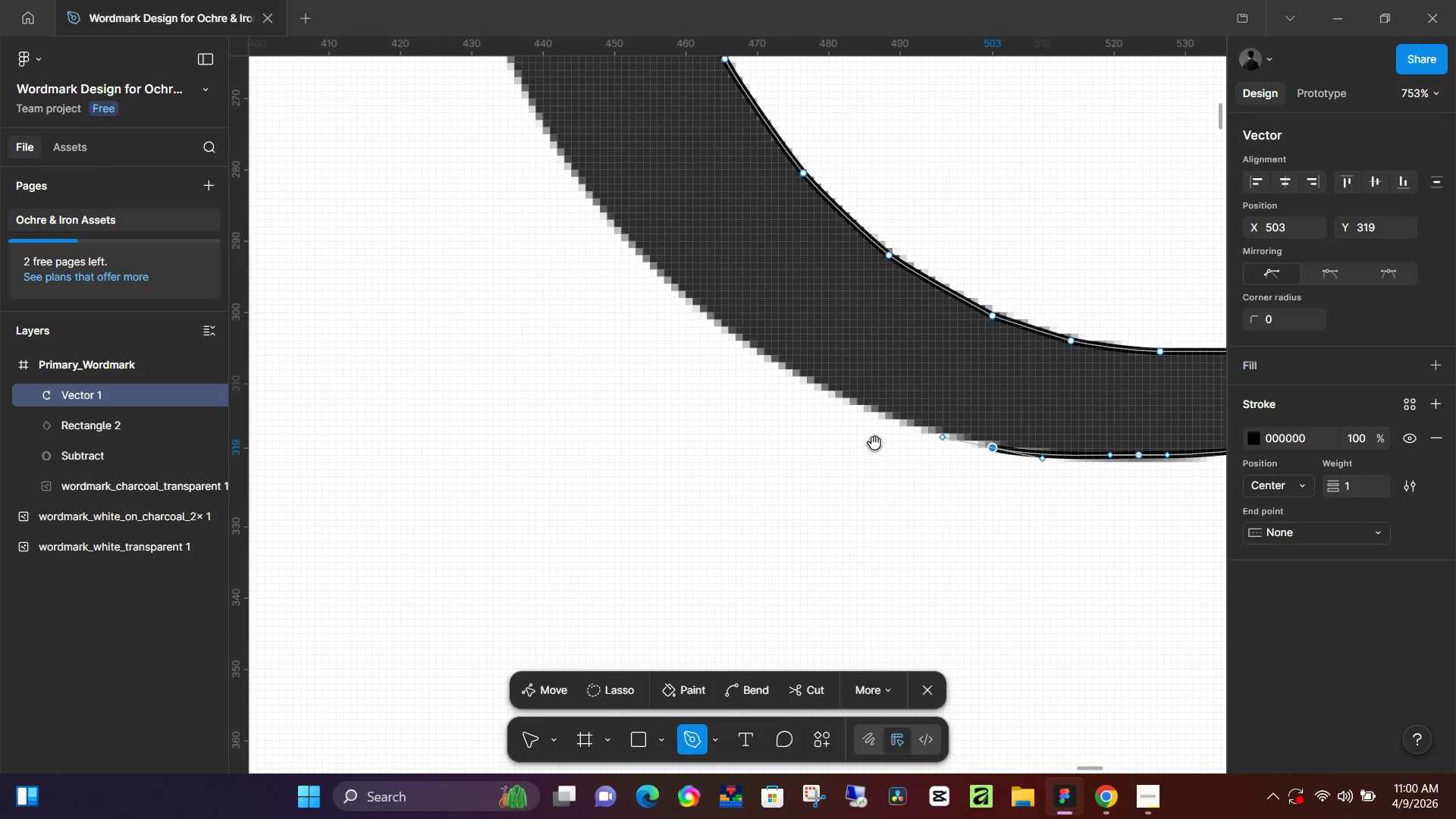 
hold_key(key=Space, duration=0.47)
 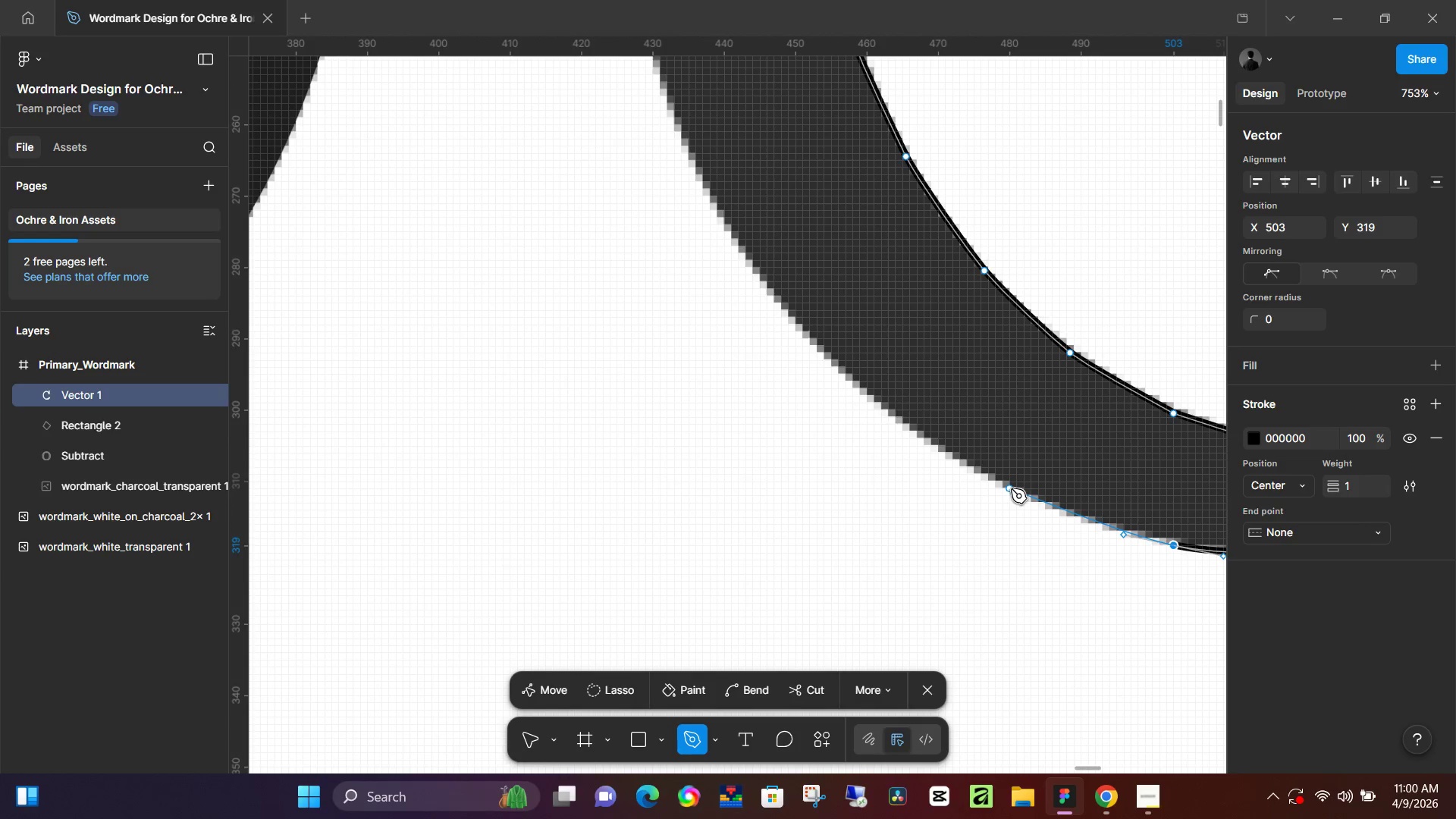 
left_click_drag(start_coordinate=[874, 443], to_coordinate=[1055, 540])
 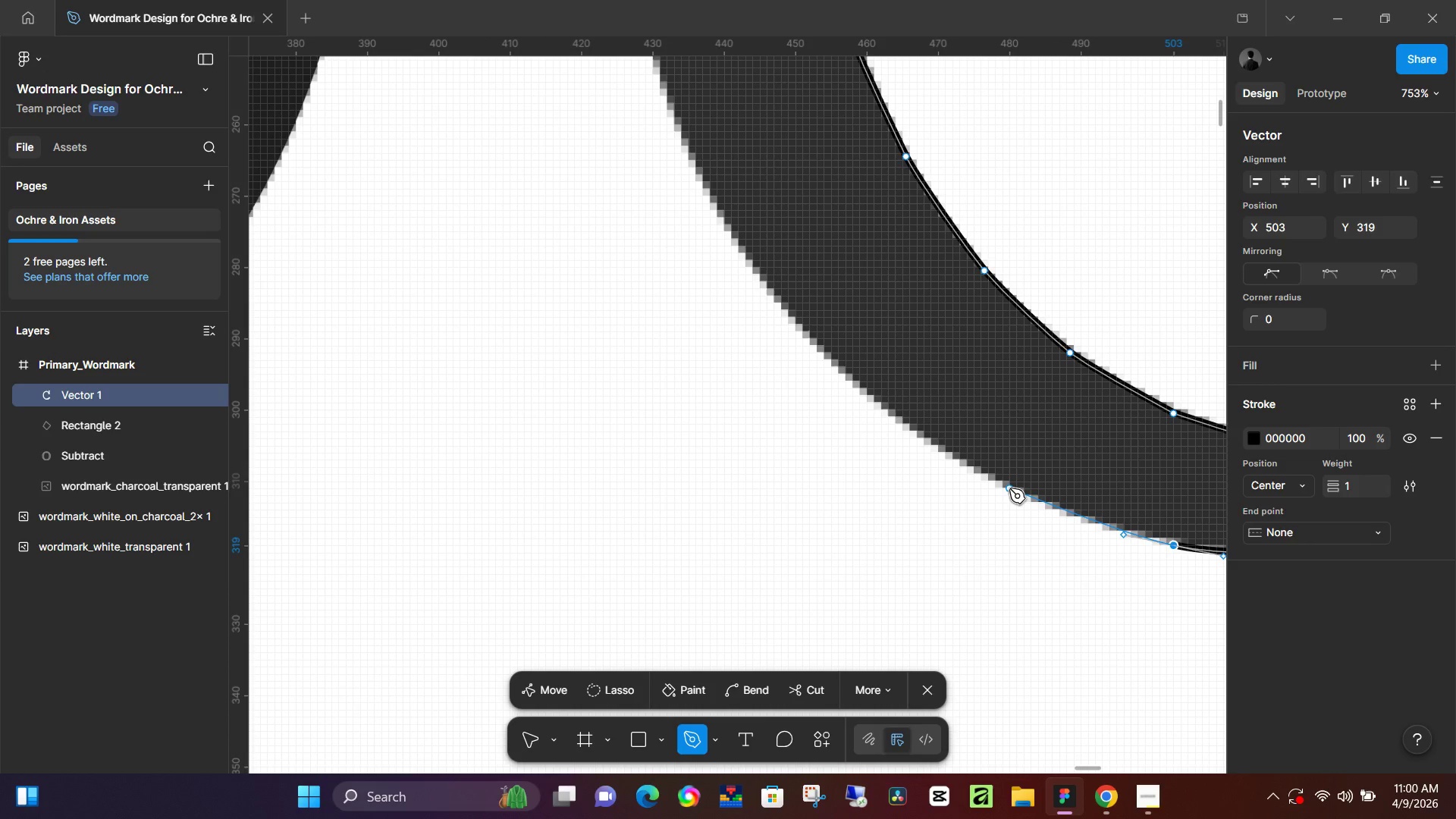 
left_click_drag(start_coordinate=[1009, 488], to_coordinate=[995, 482])
 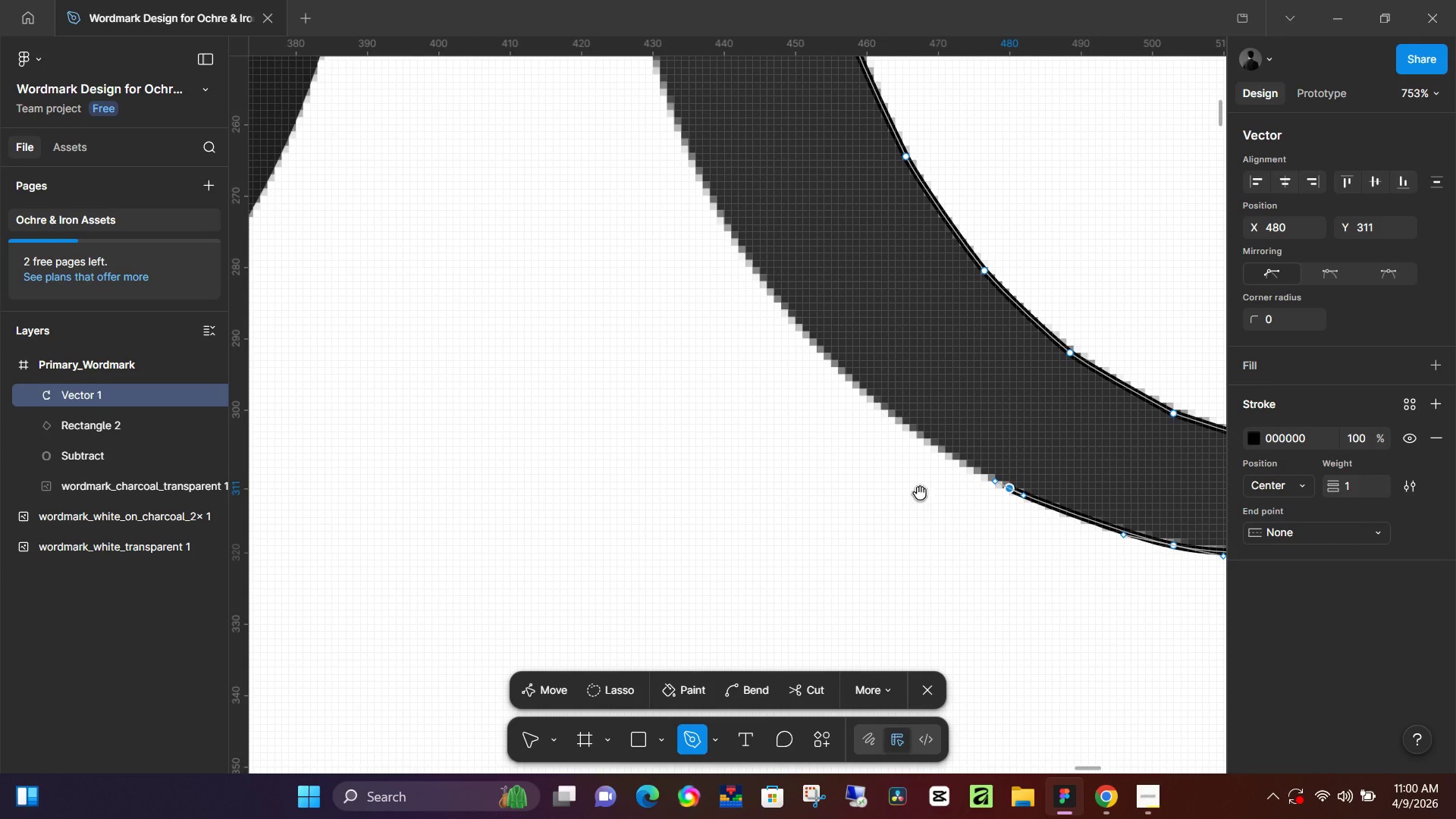 
hold_key(key=Space, duration=0.39)
 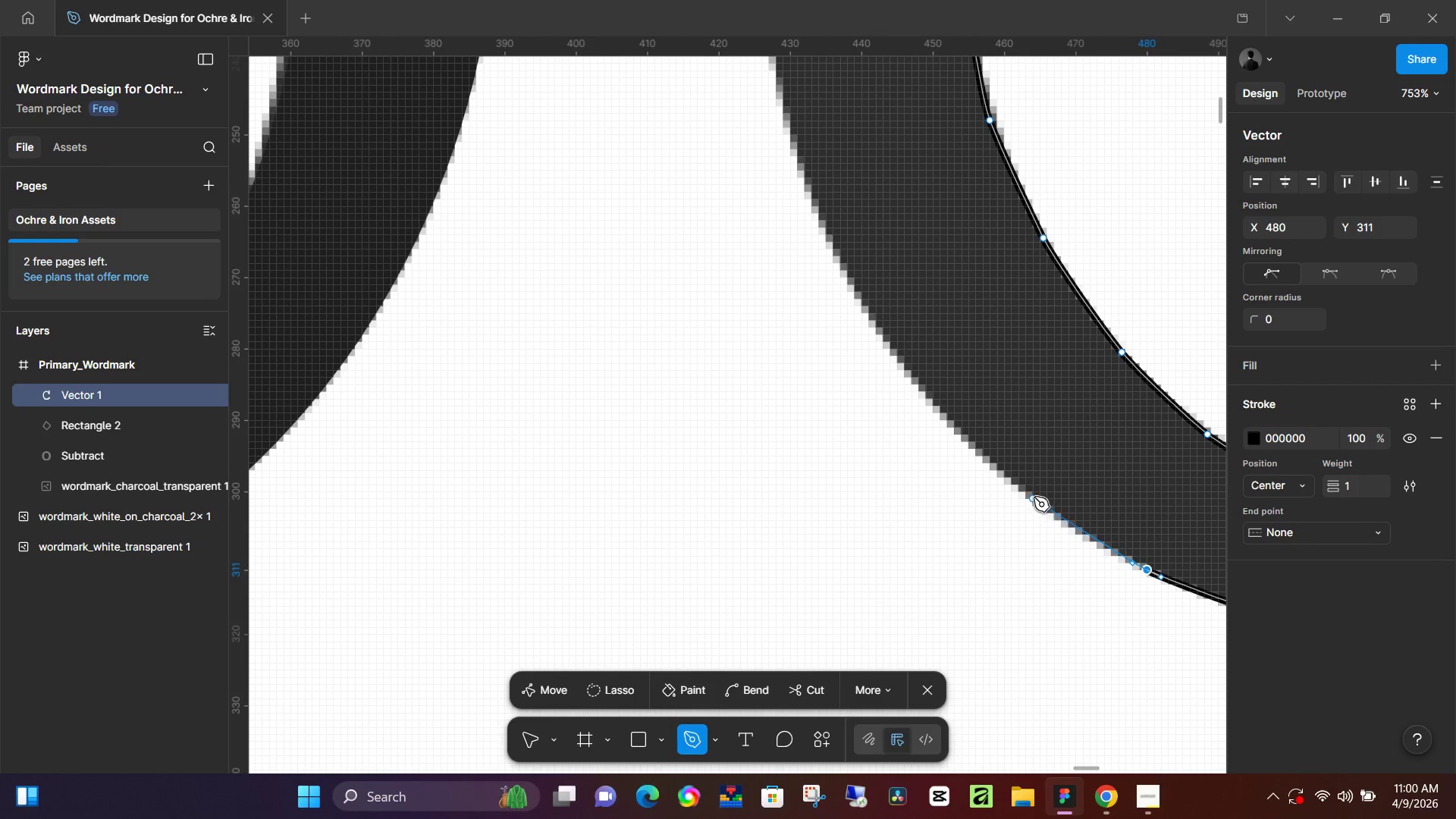 
left_click_drag(start_coordinate=[910, 504], to_coordinate=[1047, 586])
 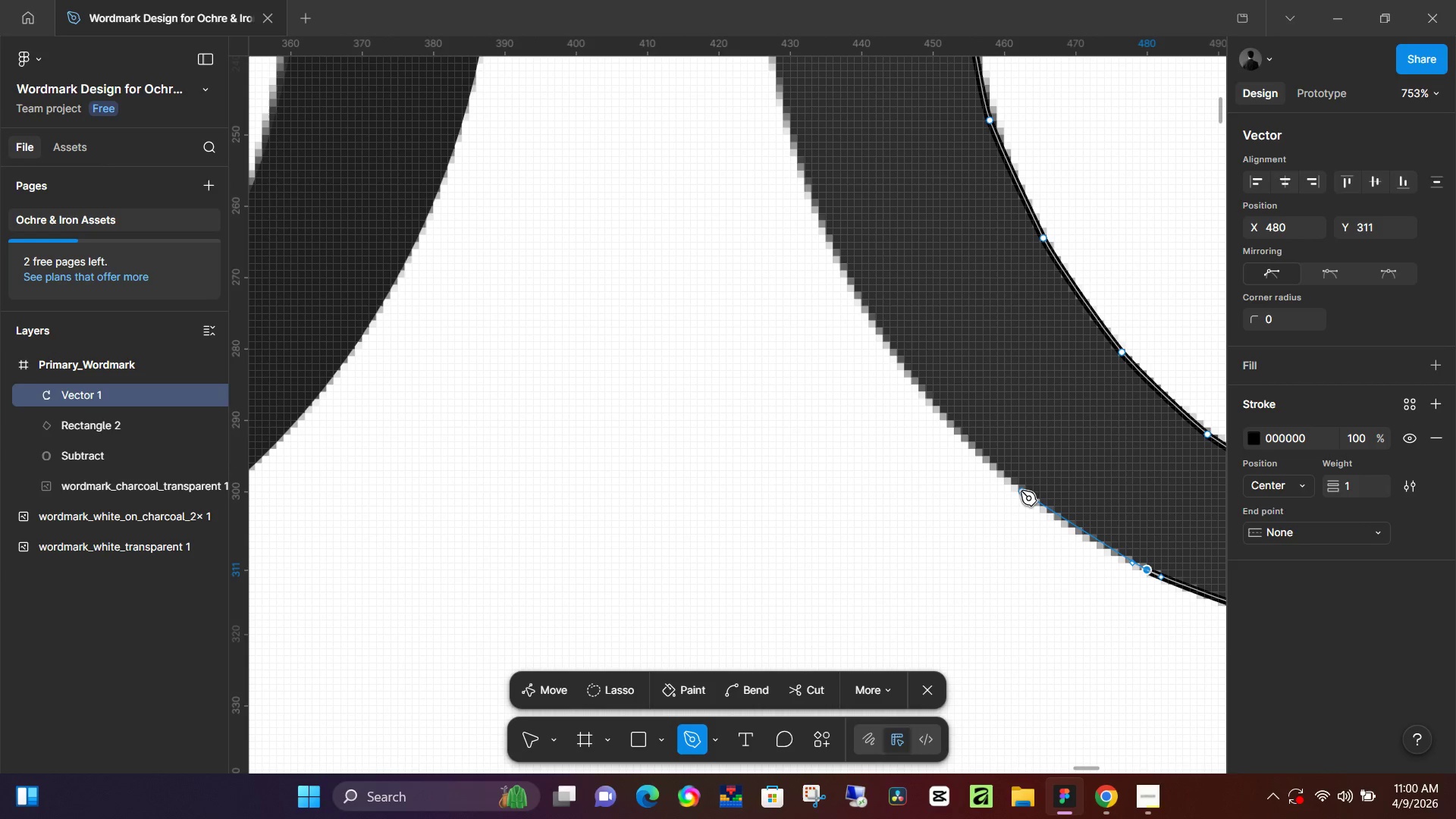 
left_click_drag(start_coordinate=[1021, 488], to_coordinate=[999, 472])
 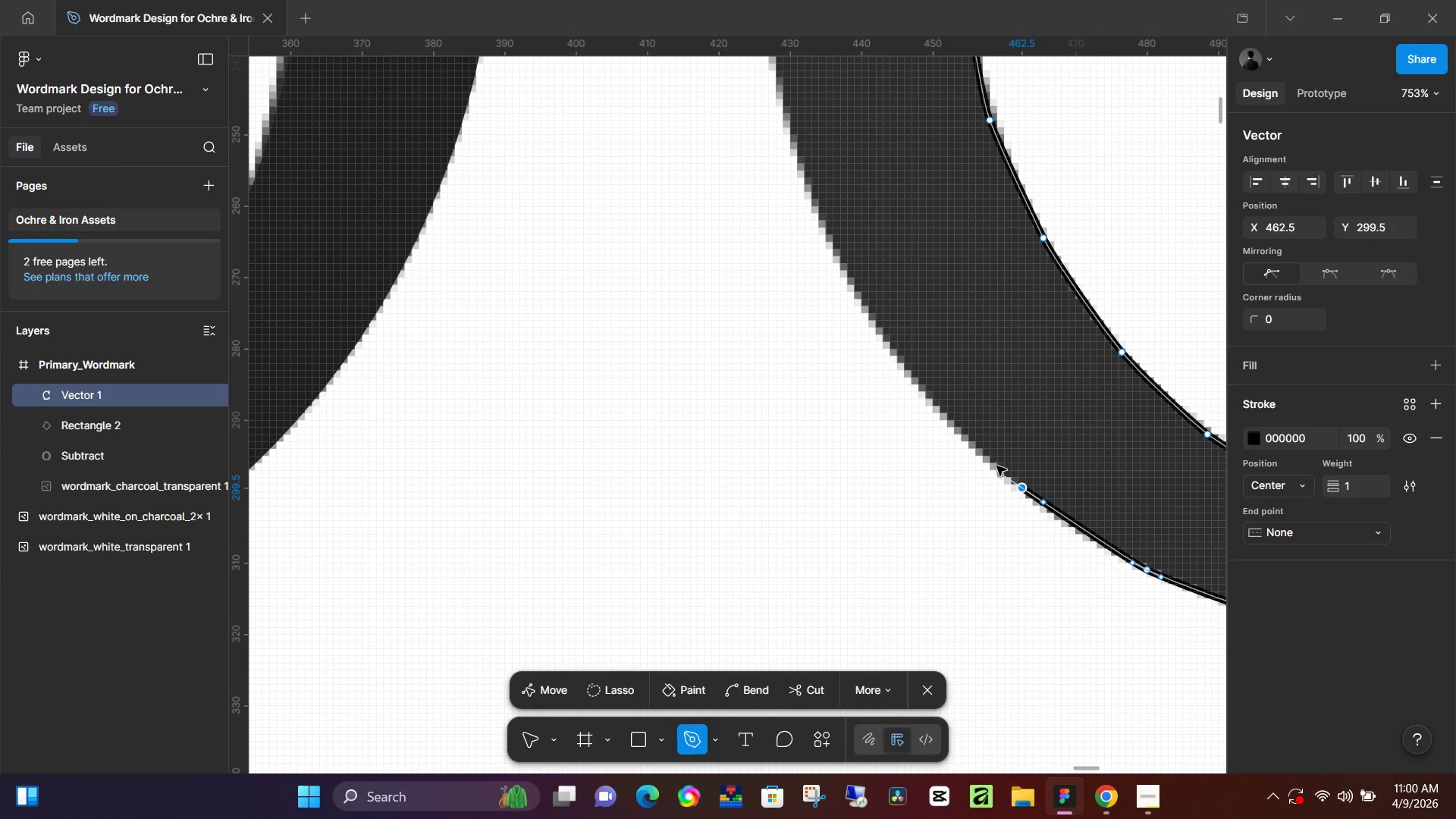 
hold_key(key=Space, duration=0.5)
 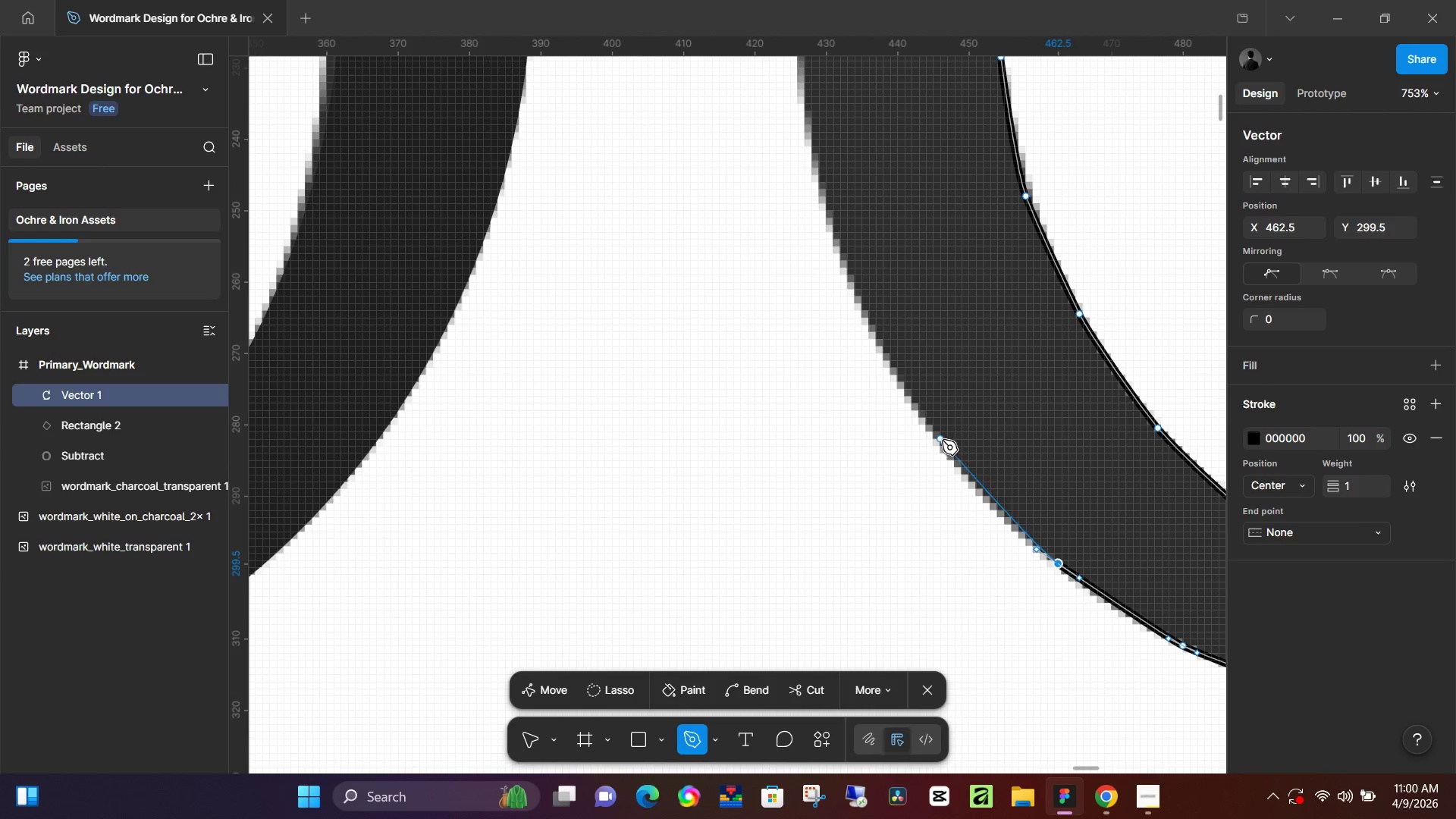 
left_click_drag(start_coordinate=[1004, 396], to_coordinate=[1040, 472])
 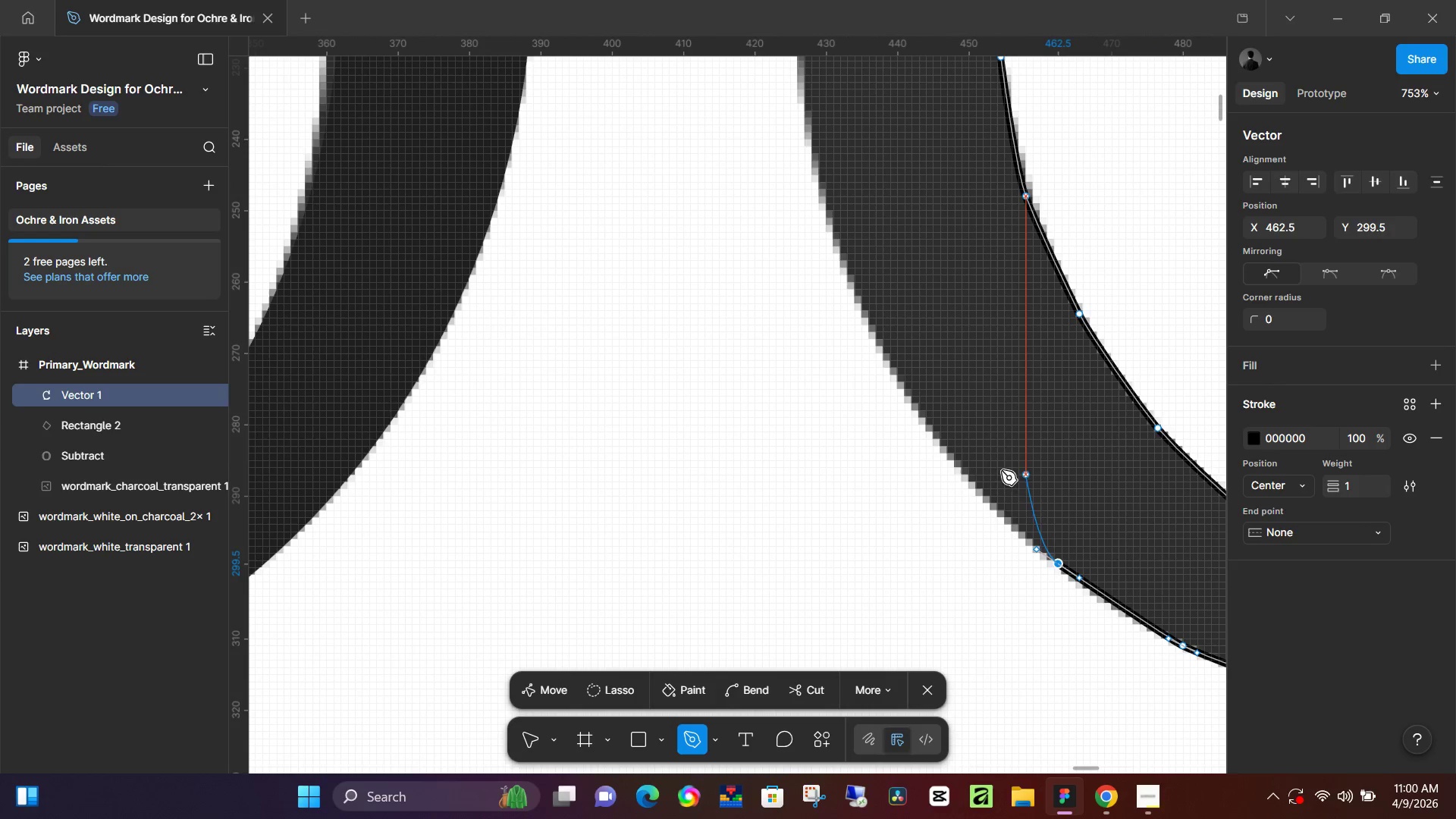 
hold_key(key=Space, duration=3.64)
 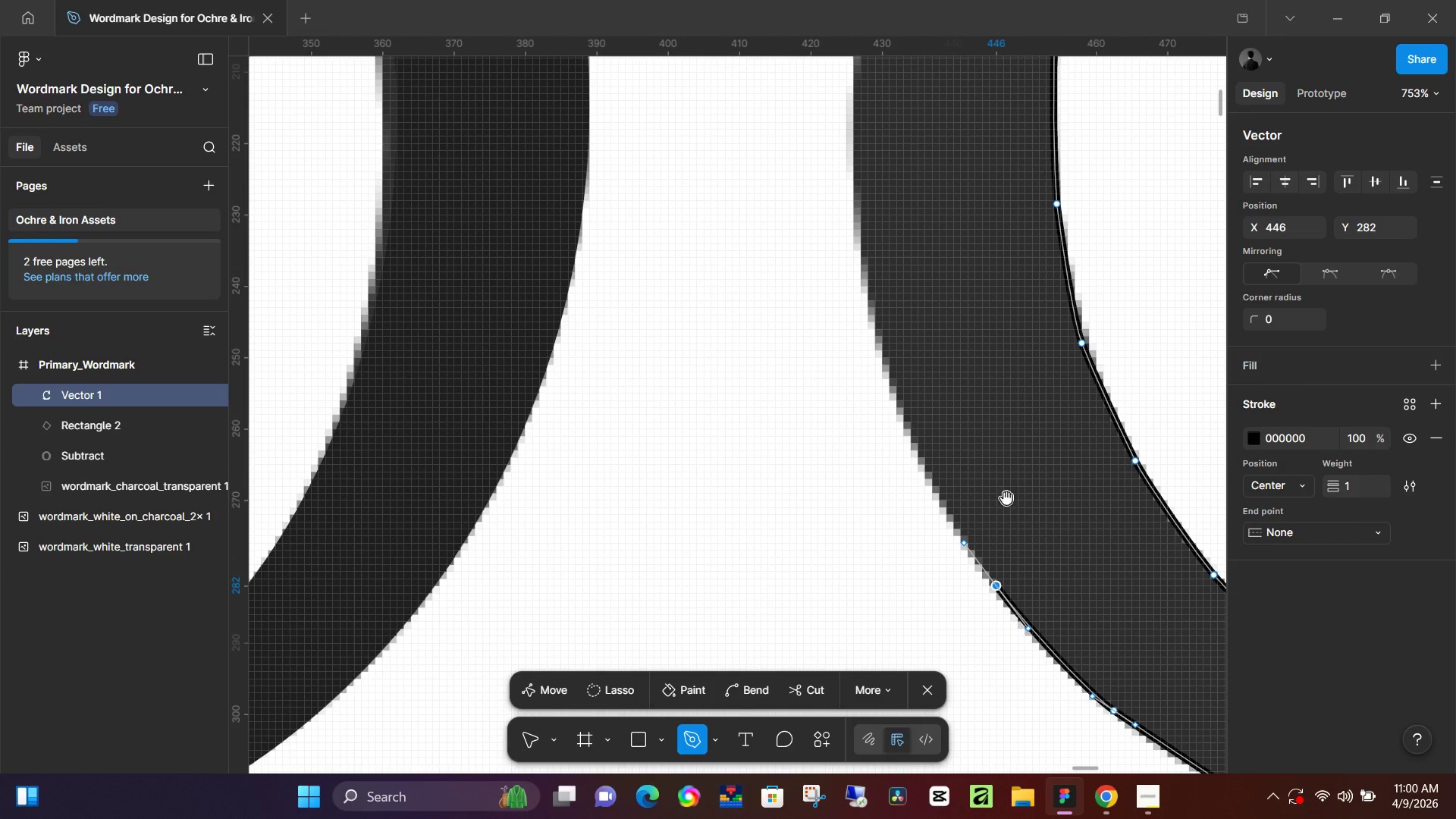 
left_click_drag(start_coordinate=[940, 440], to_coordinate=[909, 394])
 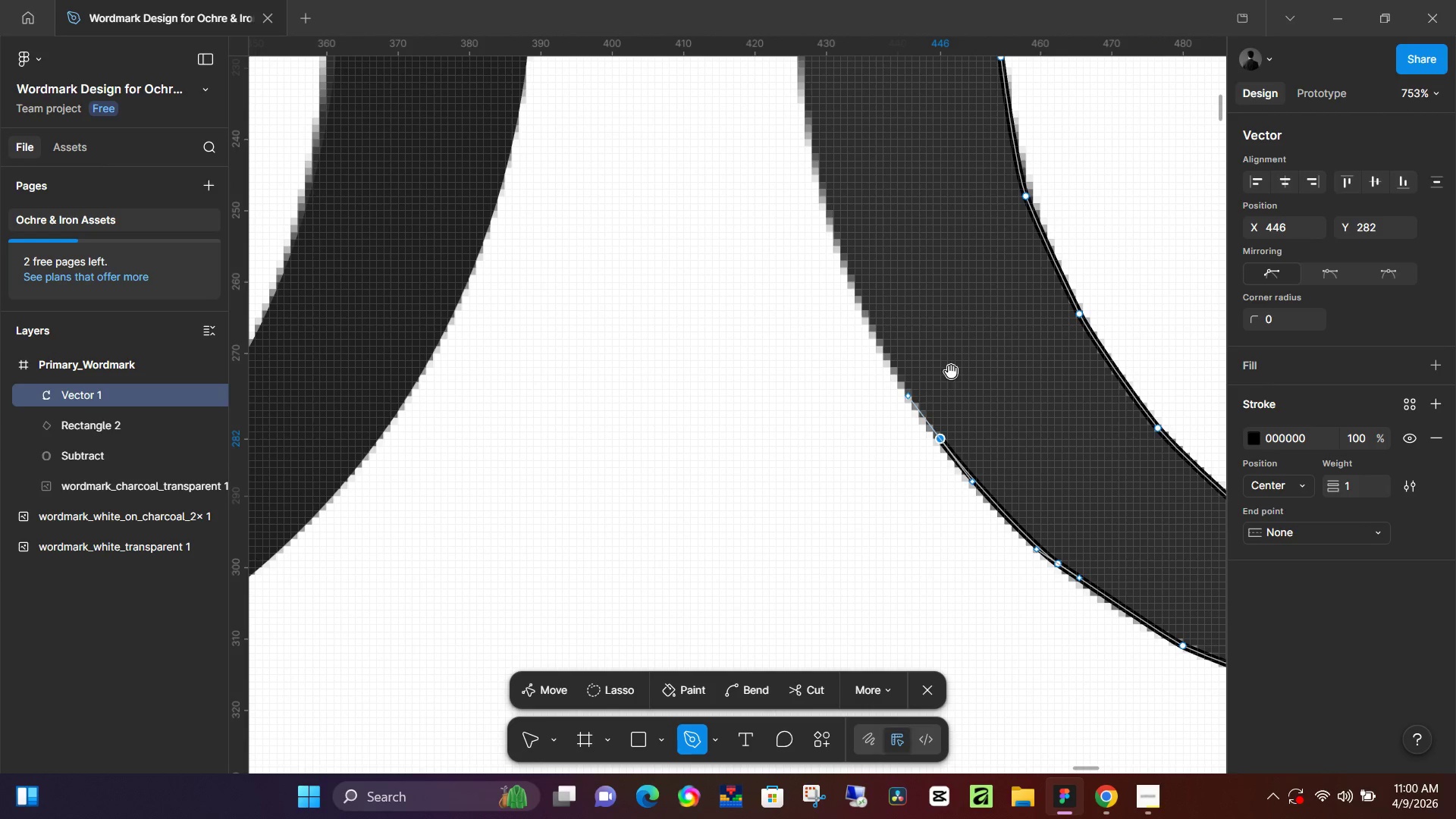 
hold_key(key=Space, duration=0.58)
 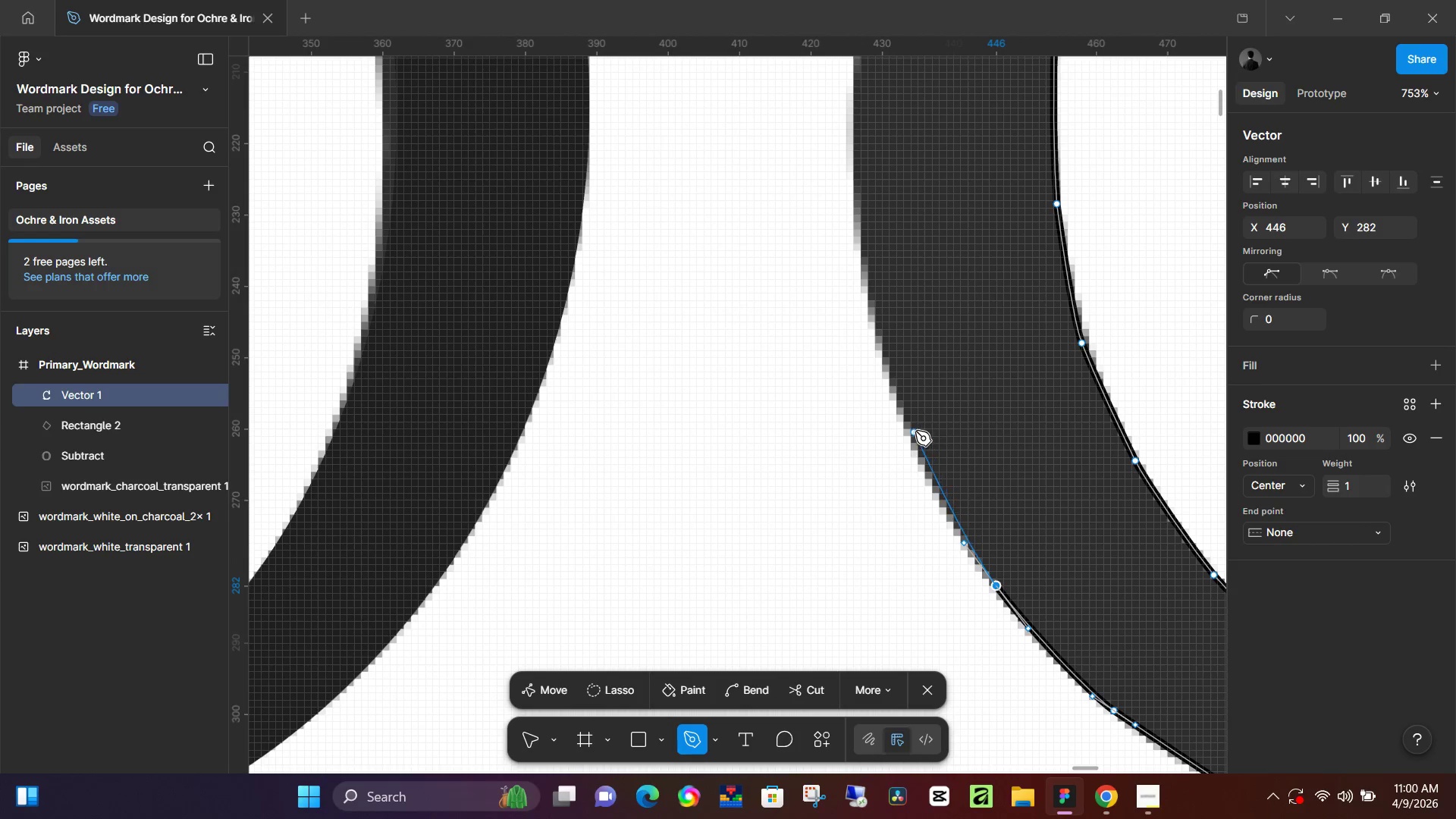 
left_click_drag(start_coordinate=[958, 353], to_coordinate=[1013, 500])
 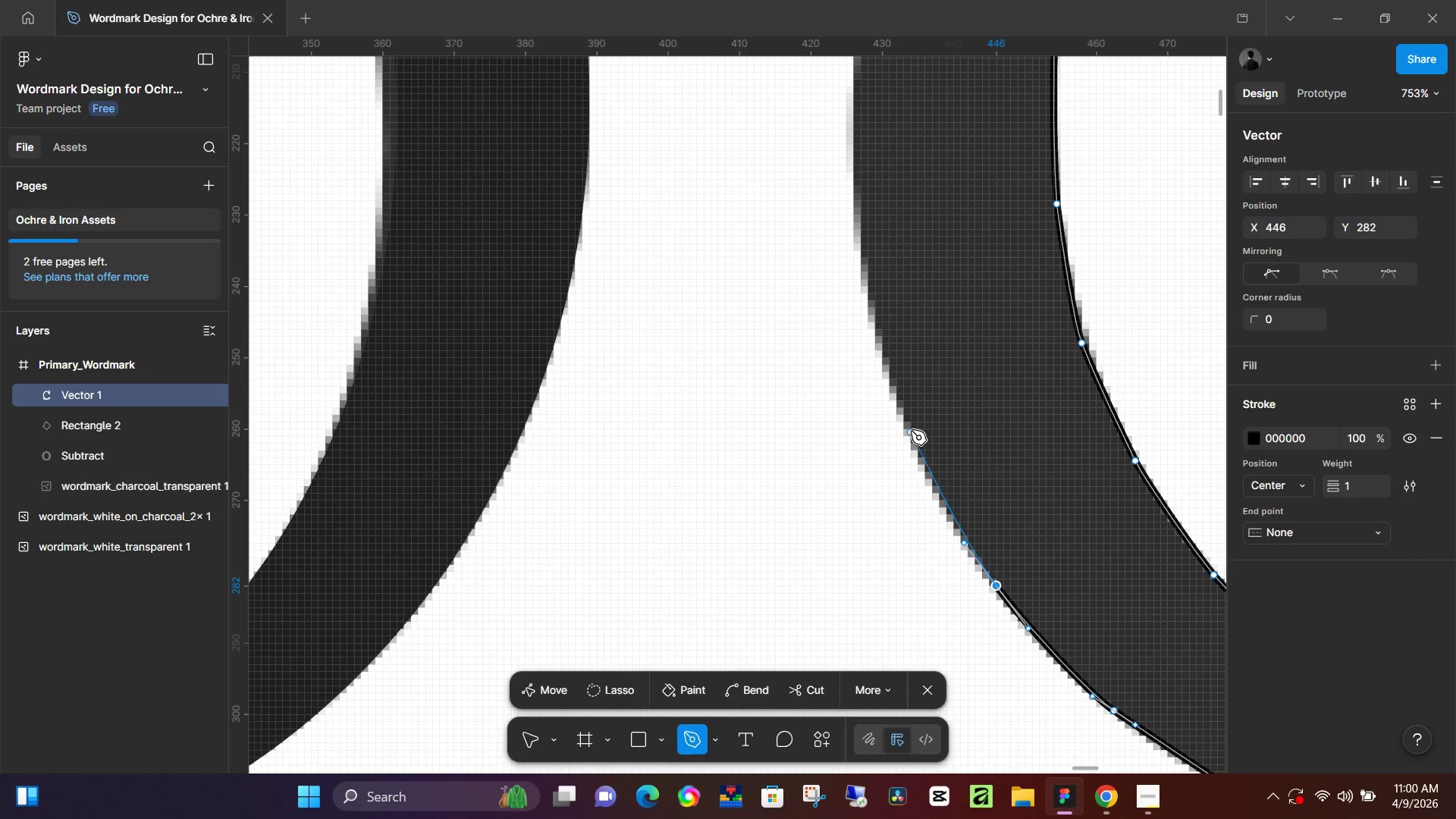 
left_click_drag(start_coordinate=[911, 430], to_coordinate=[877, 351])
 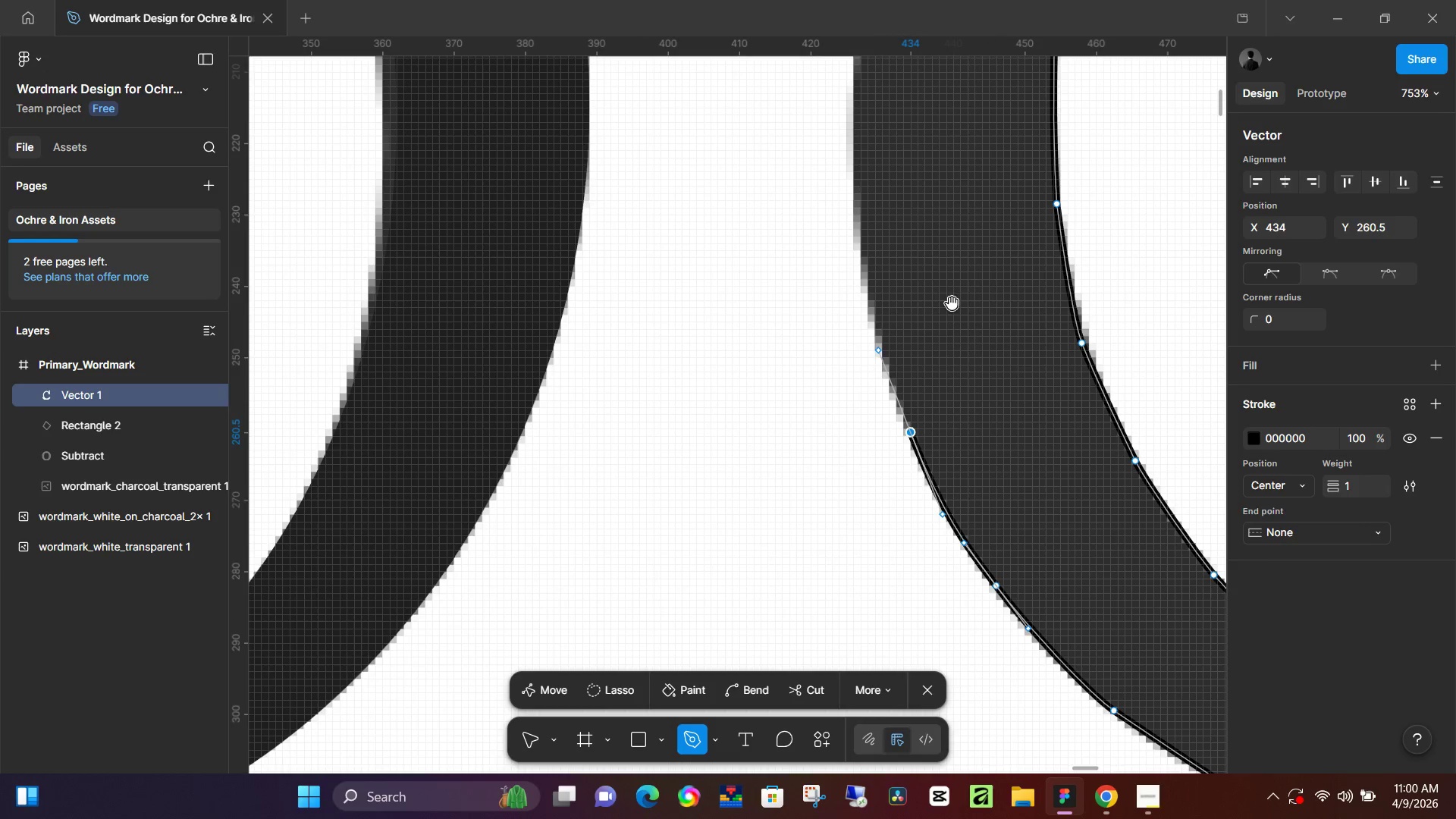 
left_click_drag(start_coordinate=[952, 303], to_coordinate=[966, 452])
 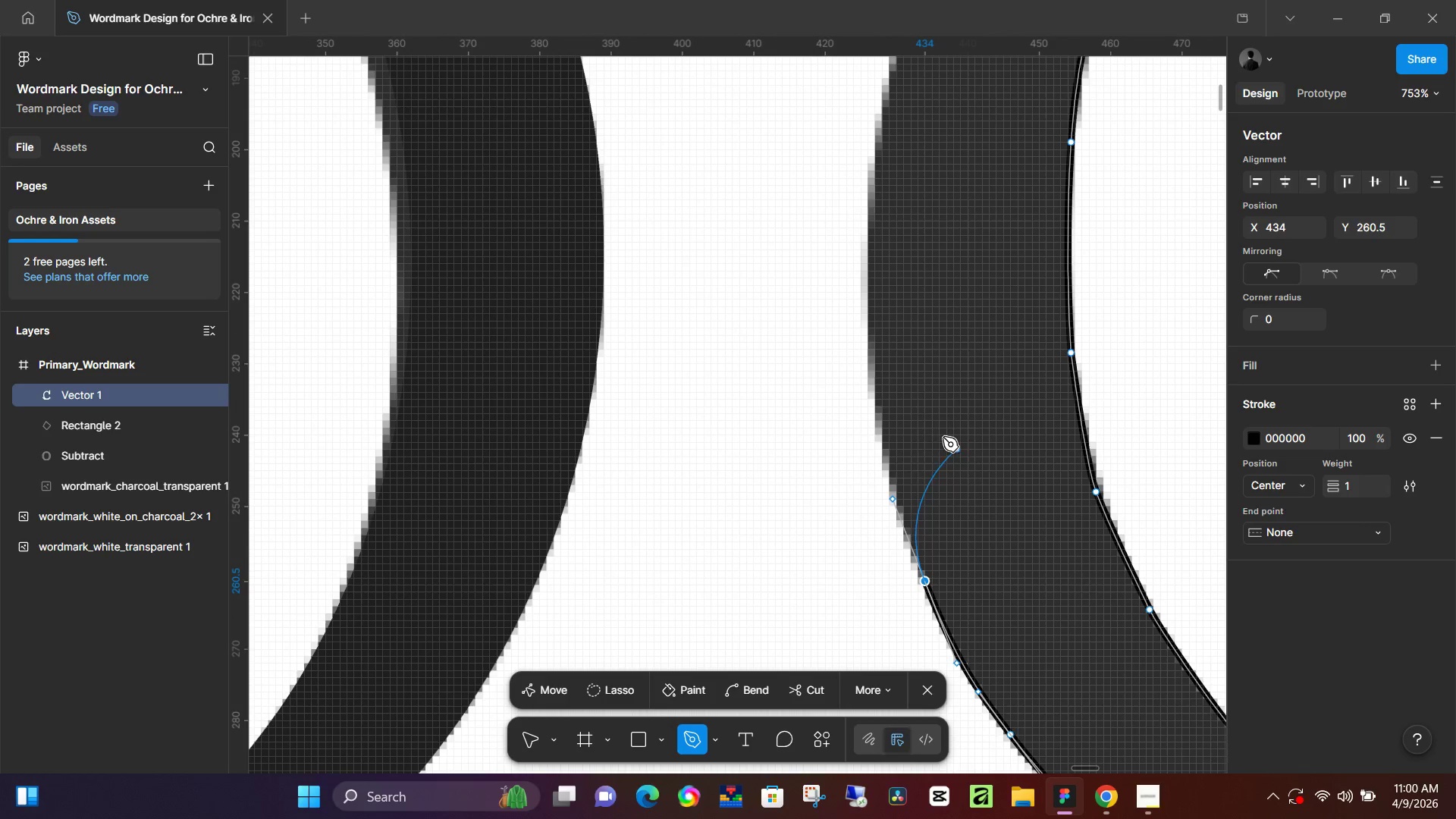 
key(Space)
 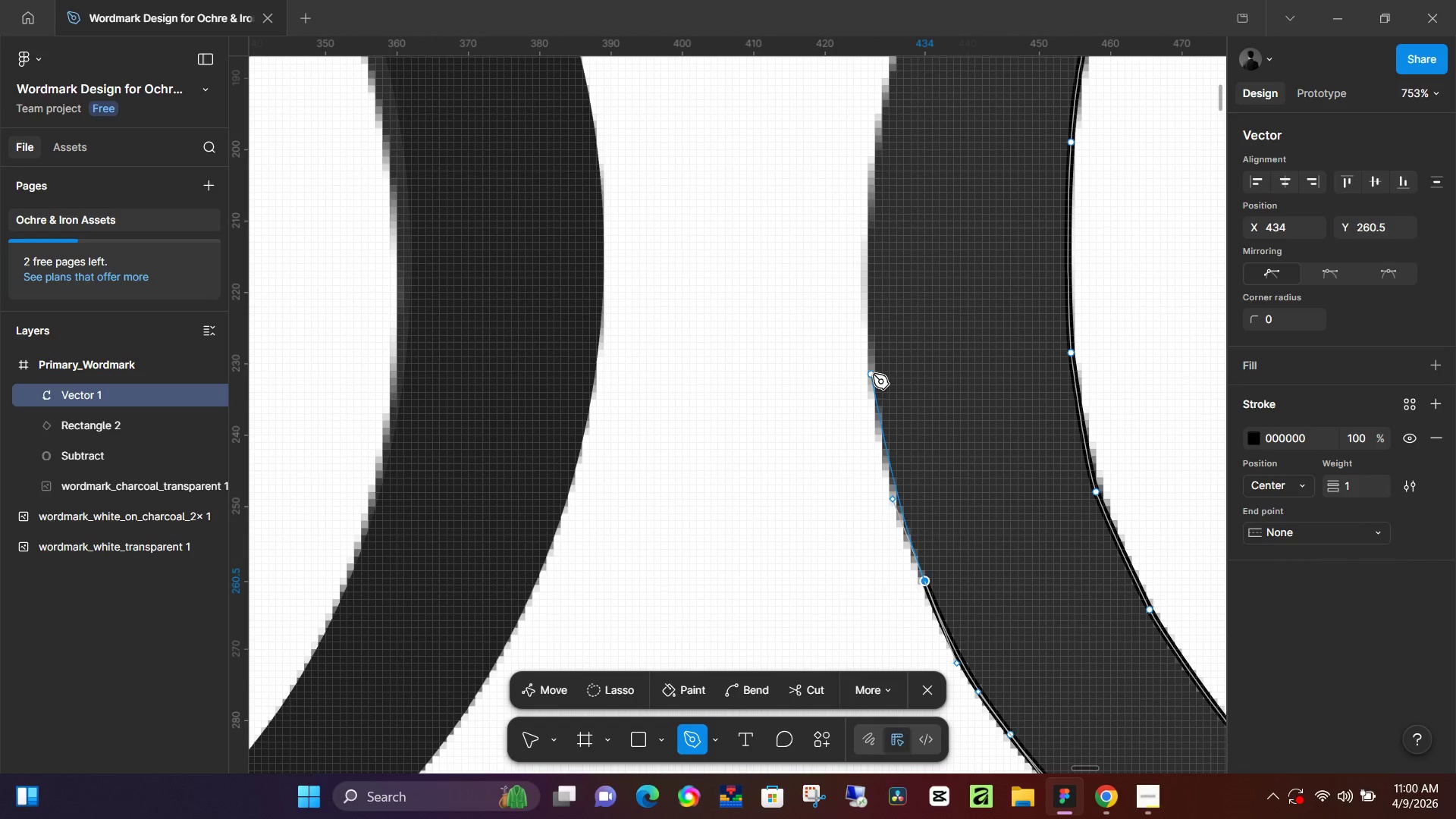 
left_click_drag(start_coordinate=[872, 372], to_coordinate=[871, 307])
 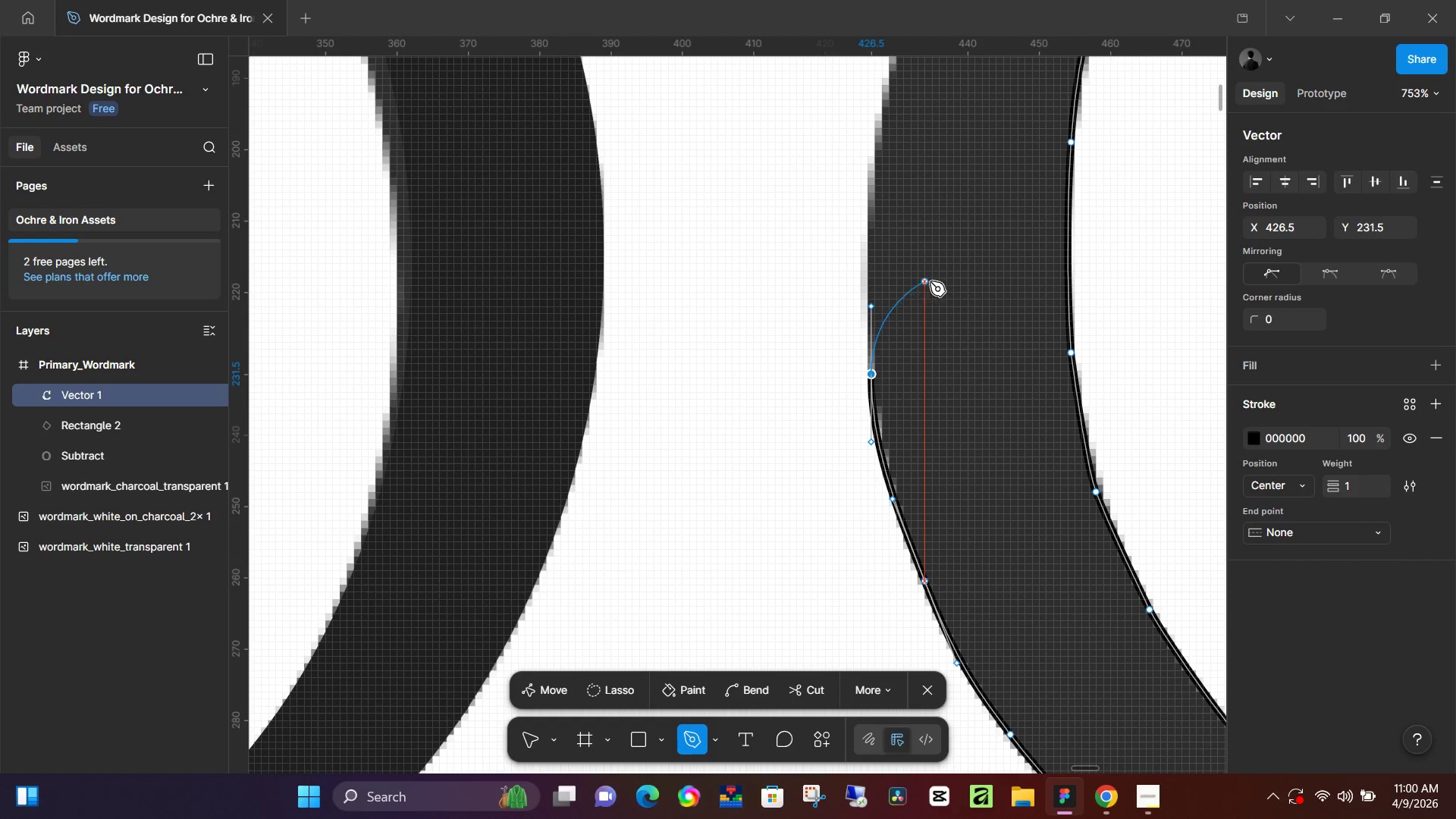 
hold_key(key=Space, duration=0.44)
 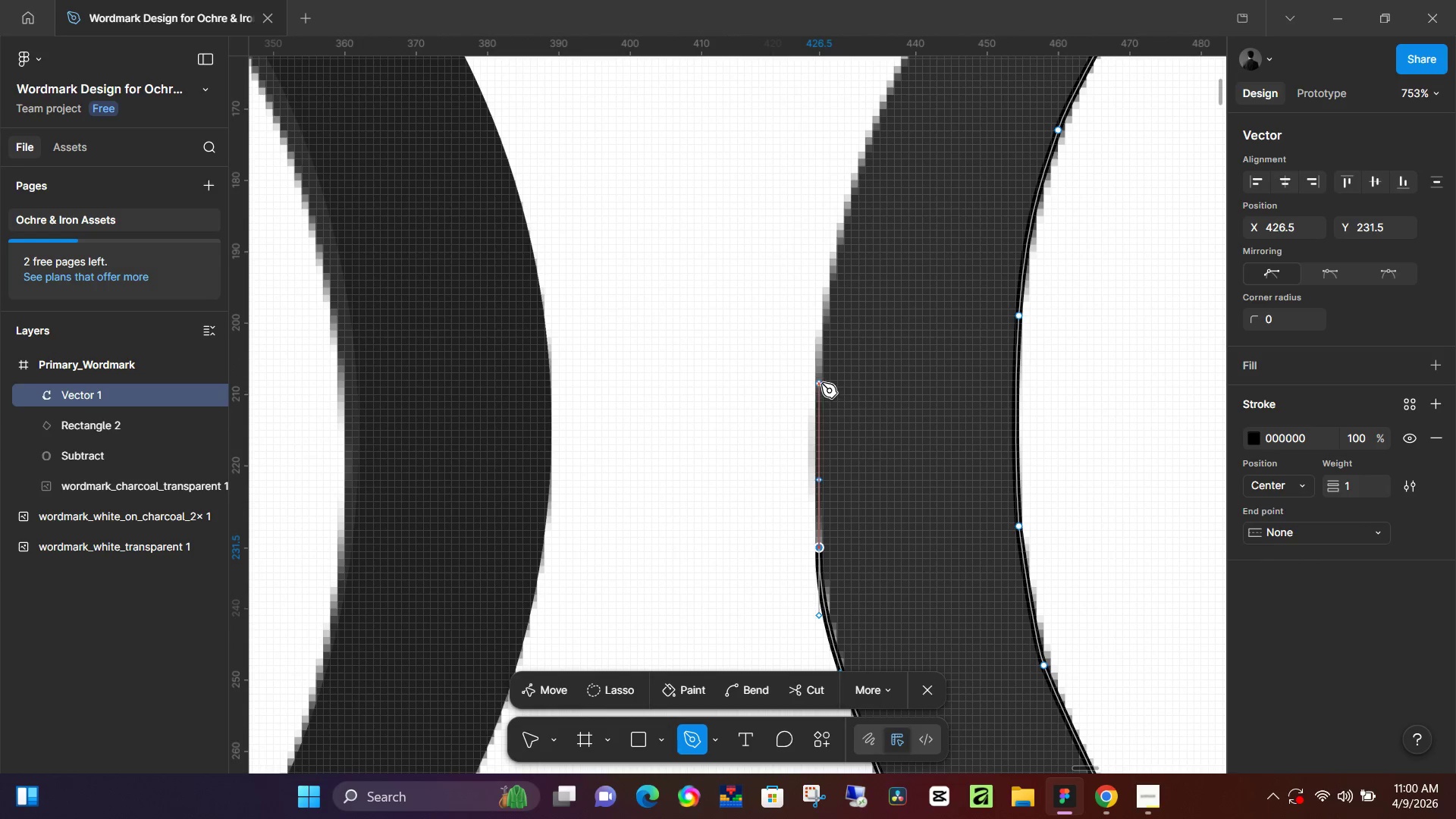 
left_click_drag(start_coordinate=[941, 274], to_coordinate=[889, 447])
 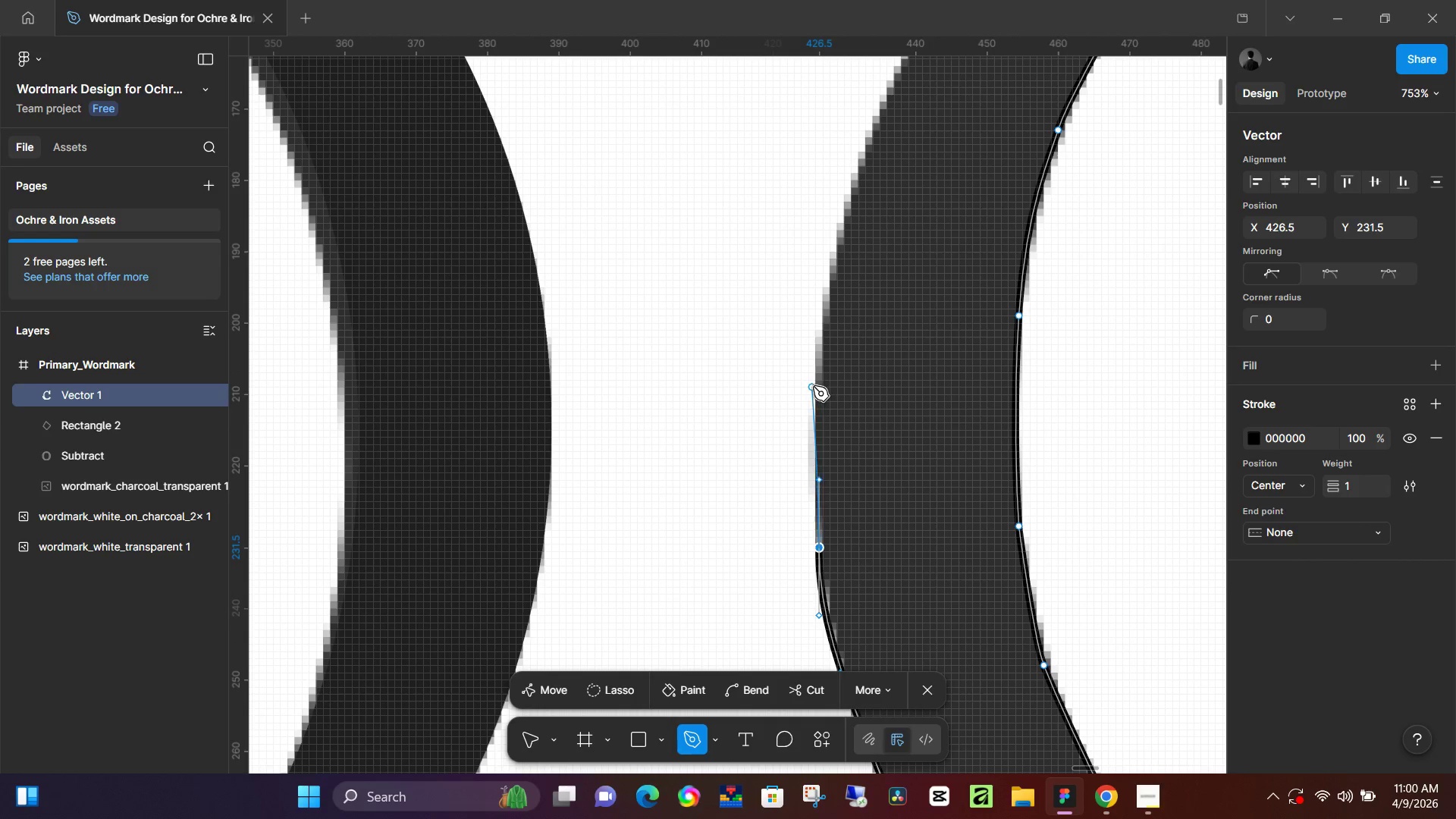 
left_click_drag(start_coordinate=[814, 387], to_coordinate=[827, 334])
 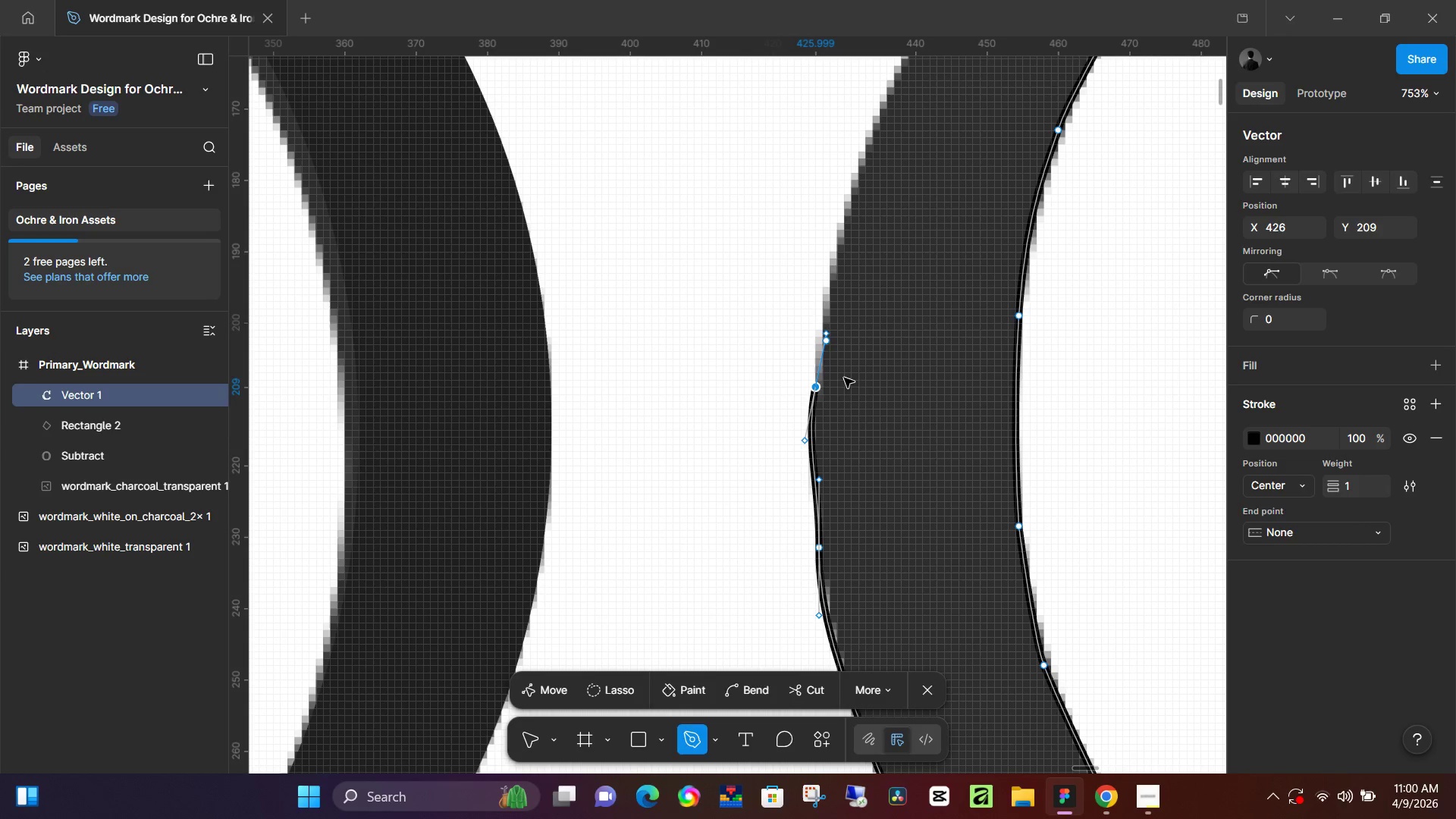 
key(Control+Z)
 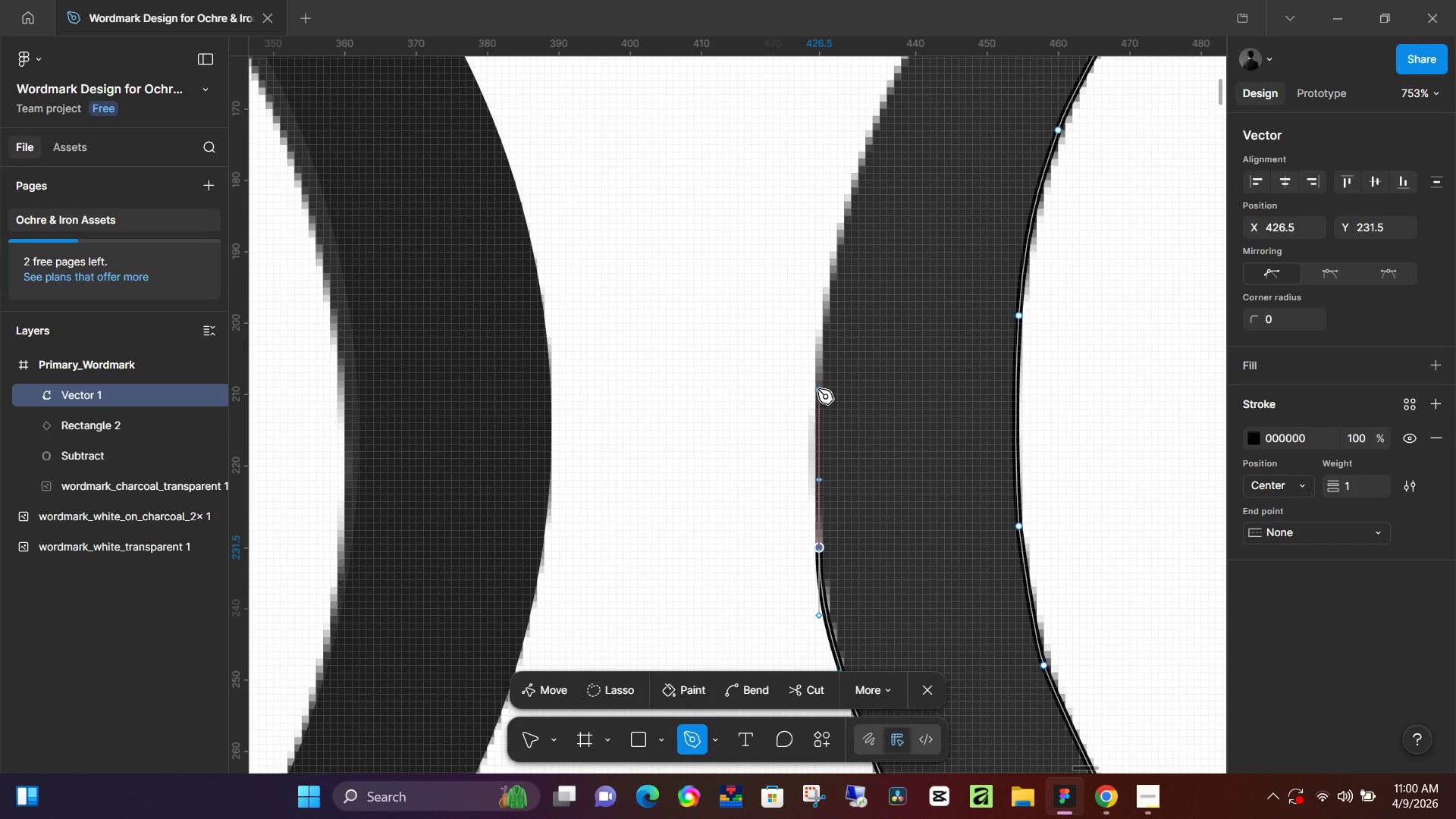 
left_click_drag(start_coordinate=[817, 389], to_coordinate=[817, 382])
 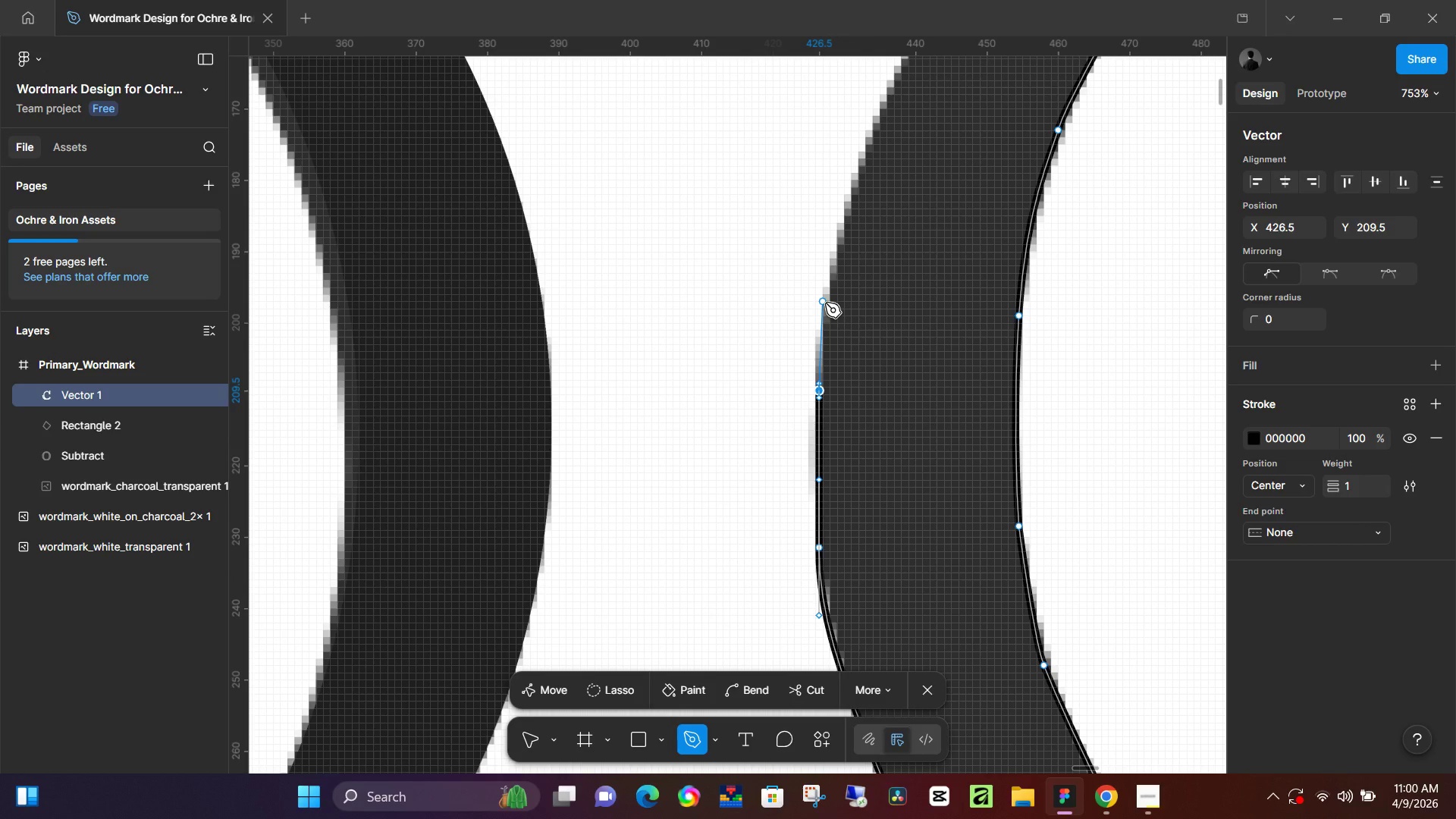 
left_click([825, 303])
 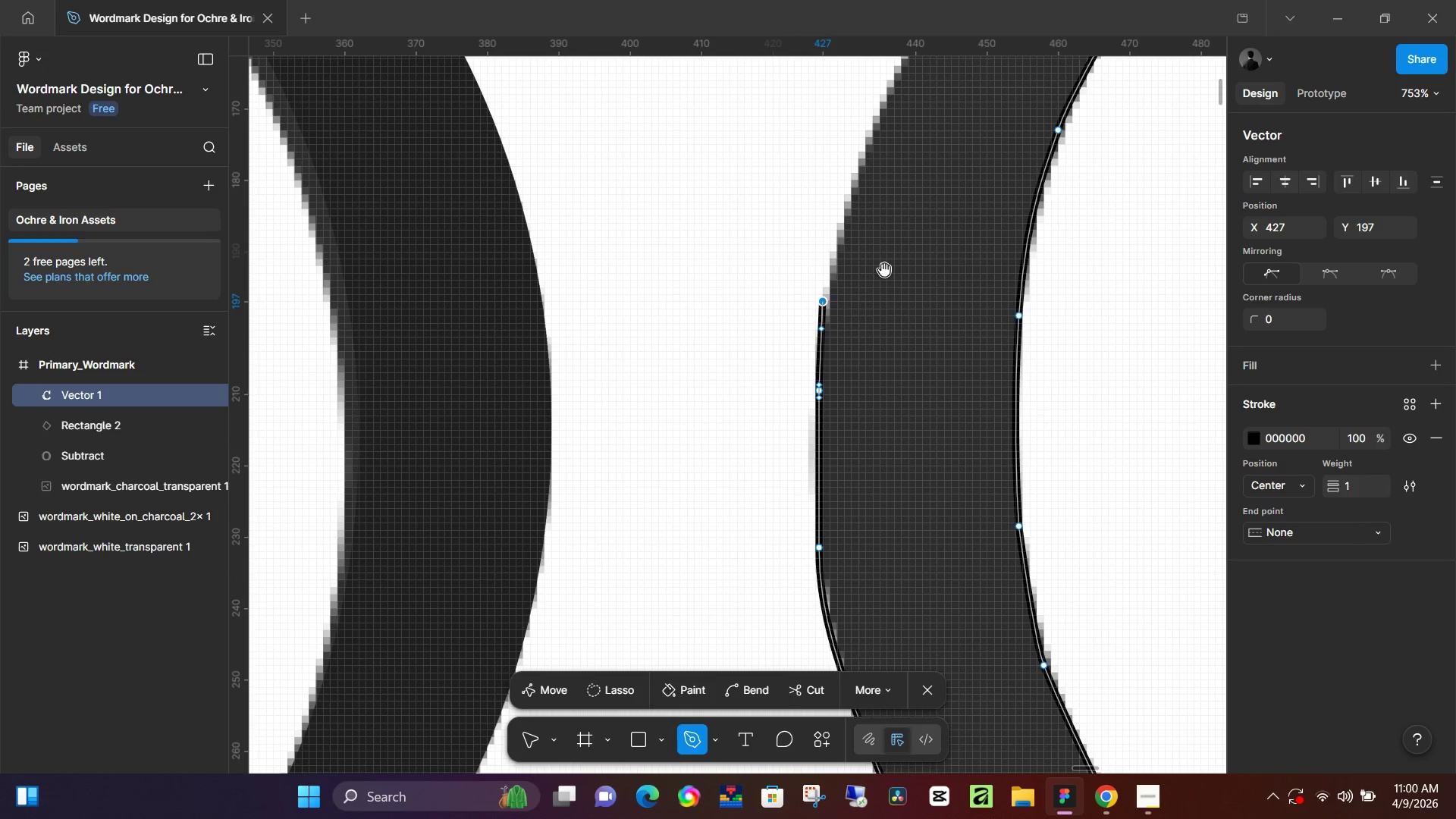 
hold_key(key=Space, duration=0.42)
 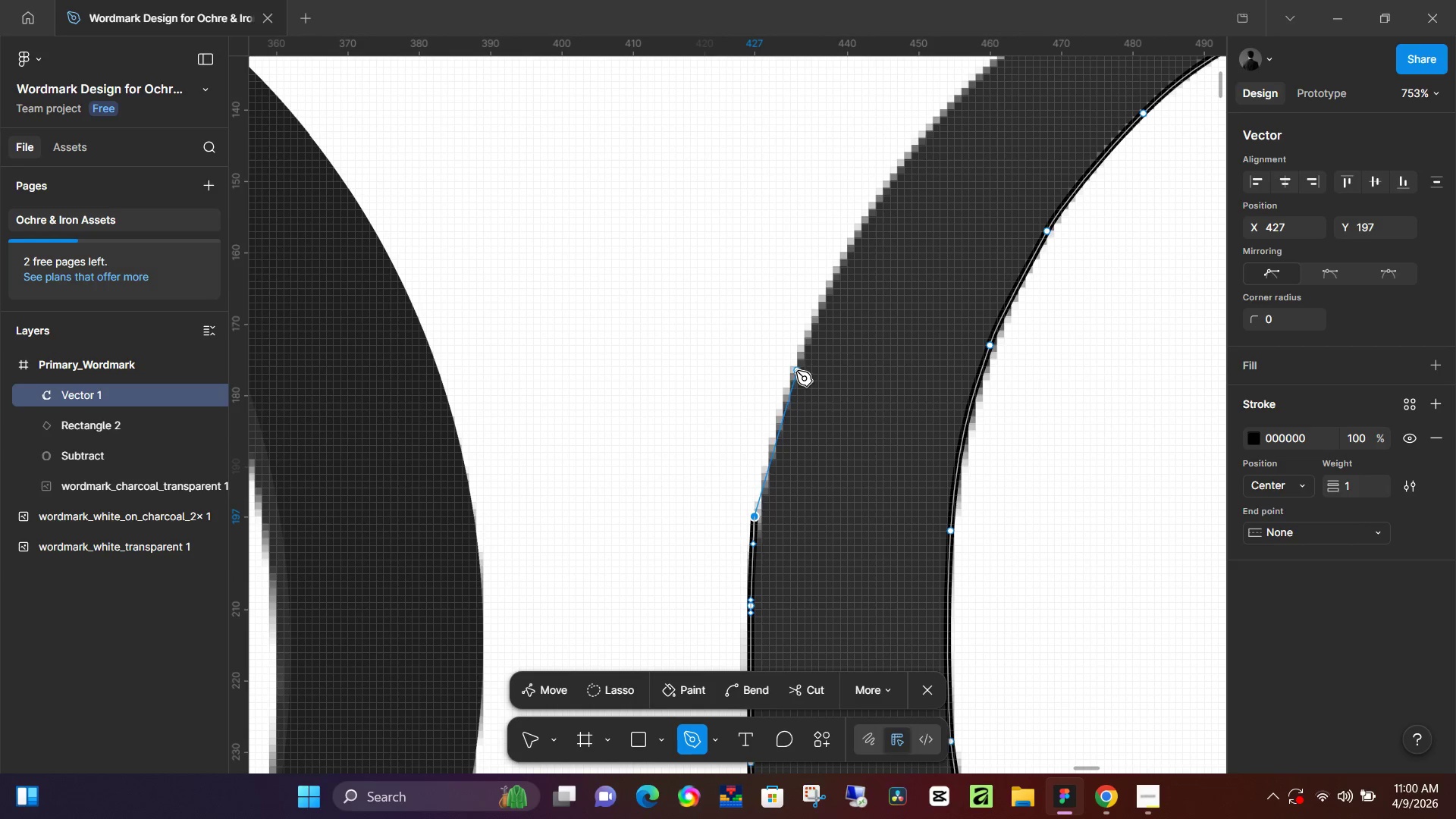 
left_click_drag(start_coordinate=[884, 270], to_coordinate=[816, 485])
 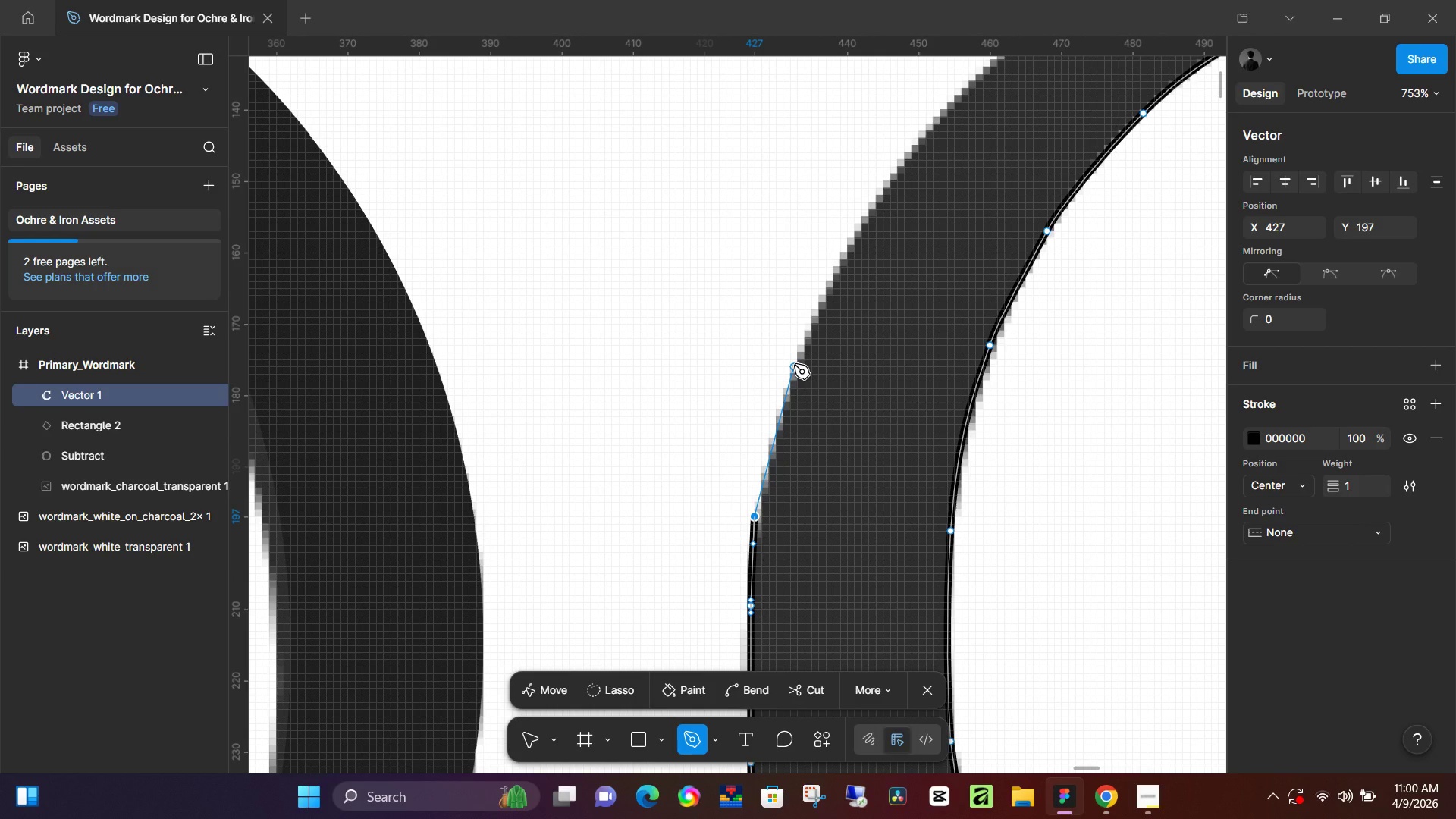 
hold_key(key=ControlLeft, duration=1.08)
 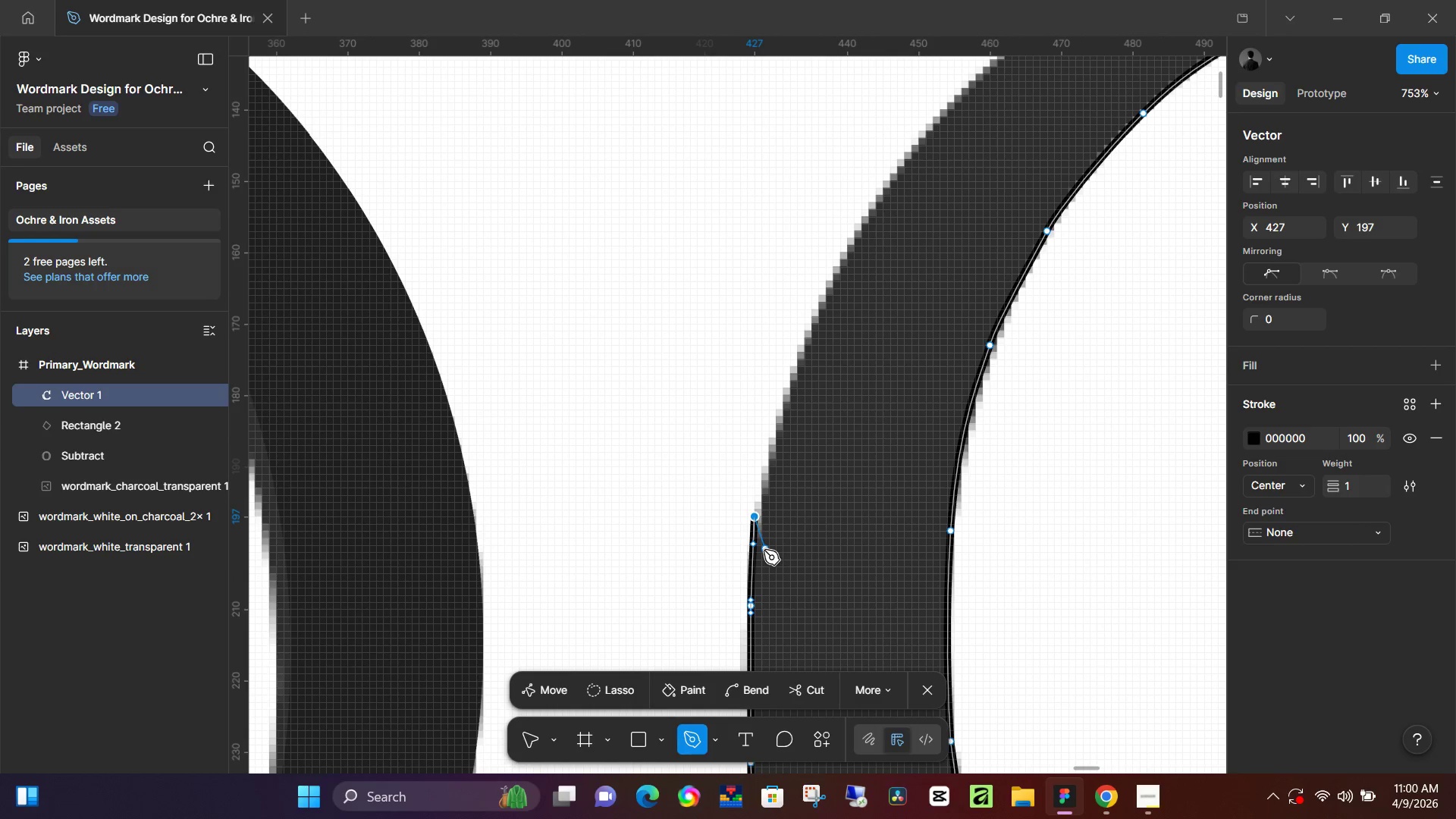 
key(Control+Z)
 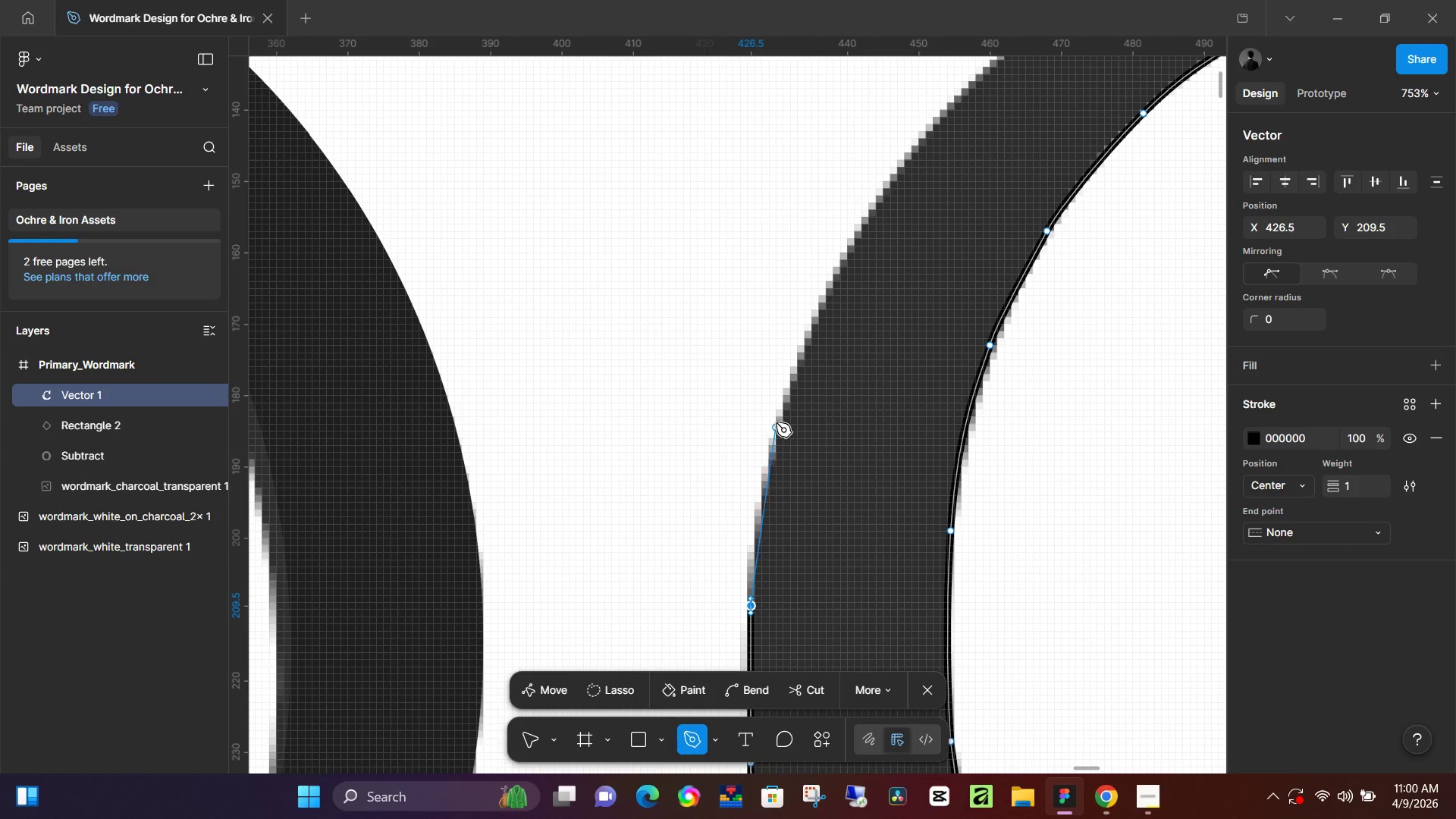 
left_click_drag(start_coordinate=[779, 415], to_coordinate=[801, 339])
 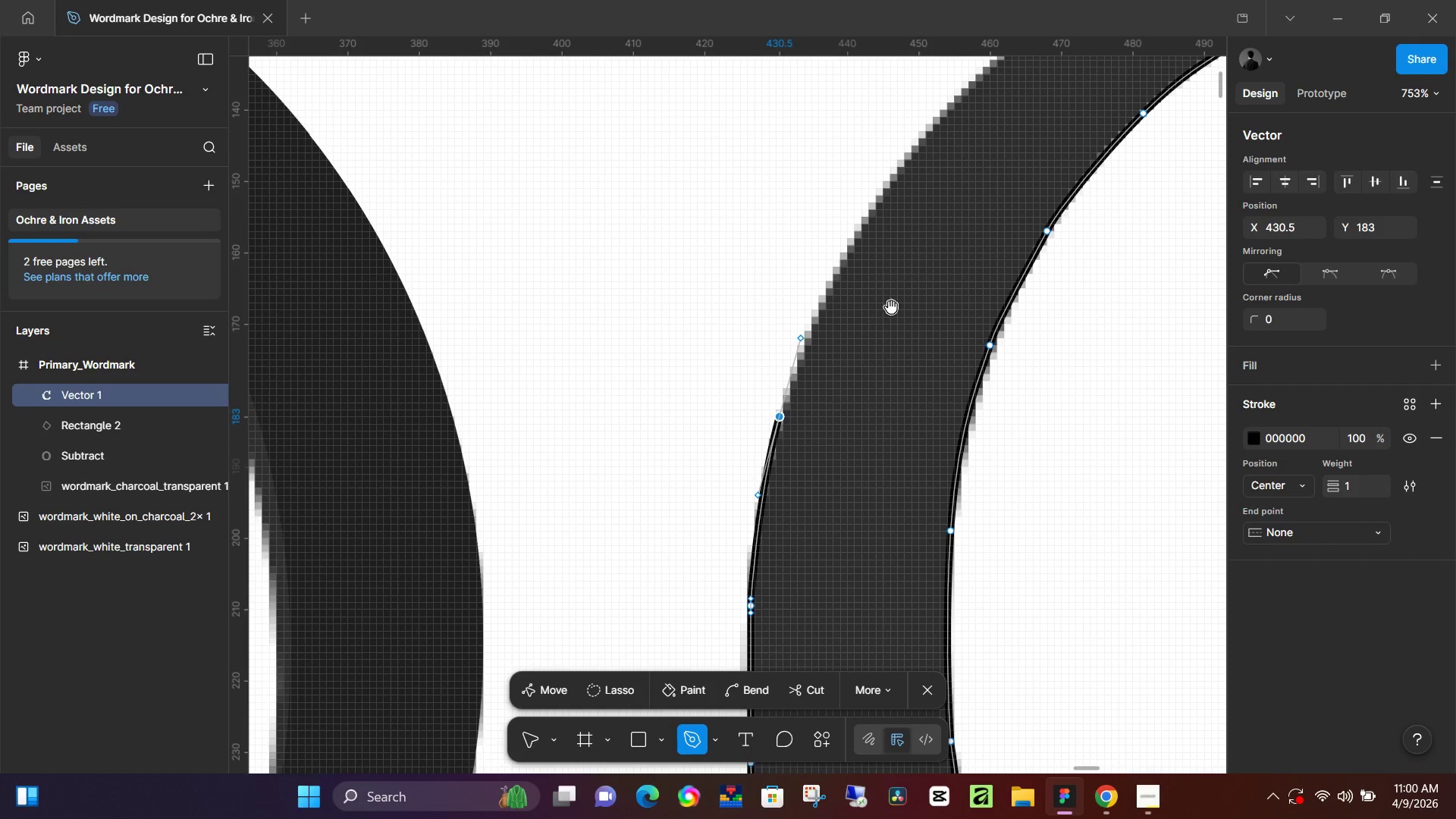 
hold_key(key=Space, duration=0.47)
 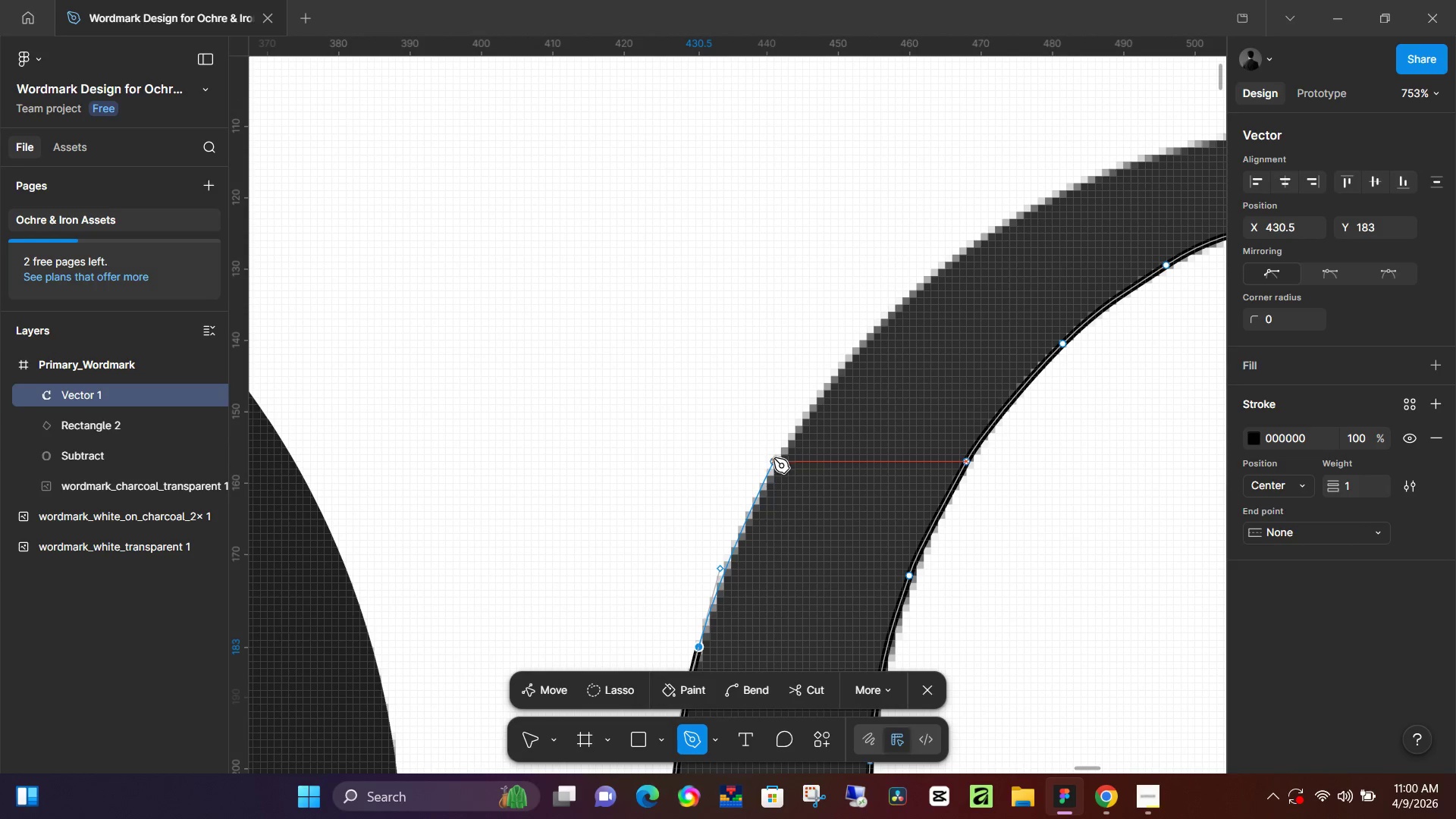 
left_click_drag(start_coordinate=[891, 307], to_coordinate=[811, 538])
 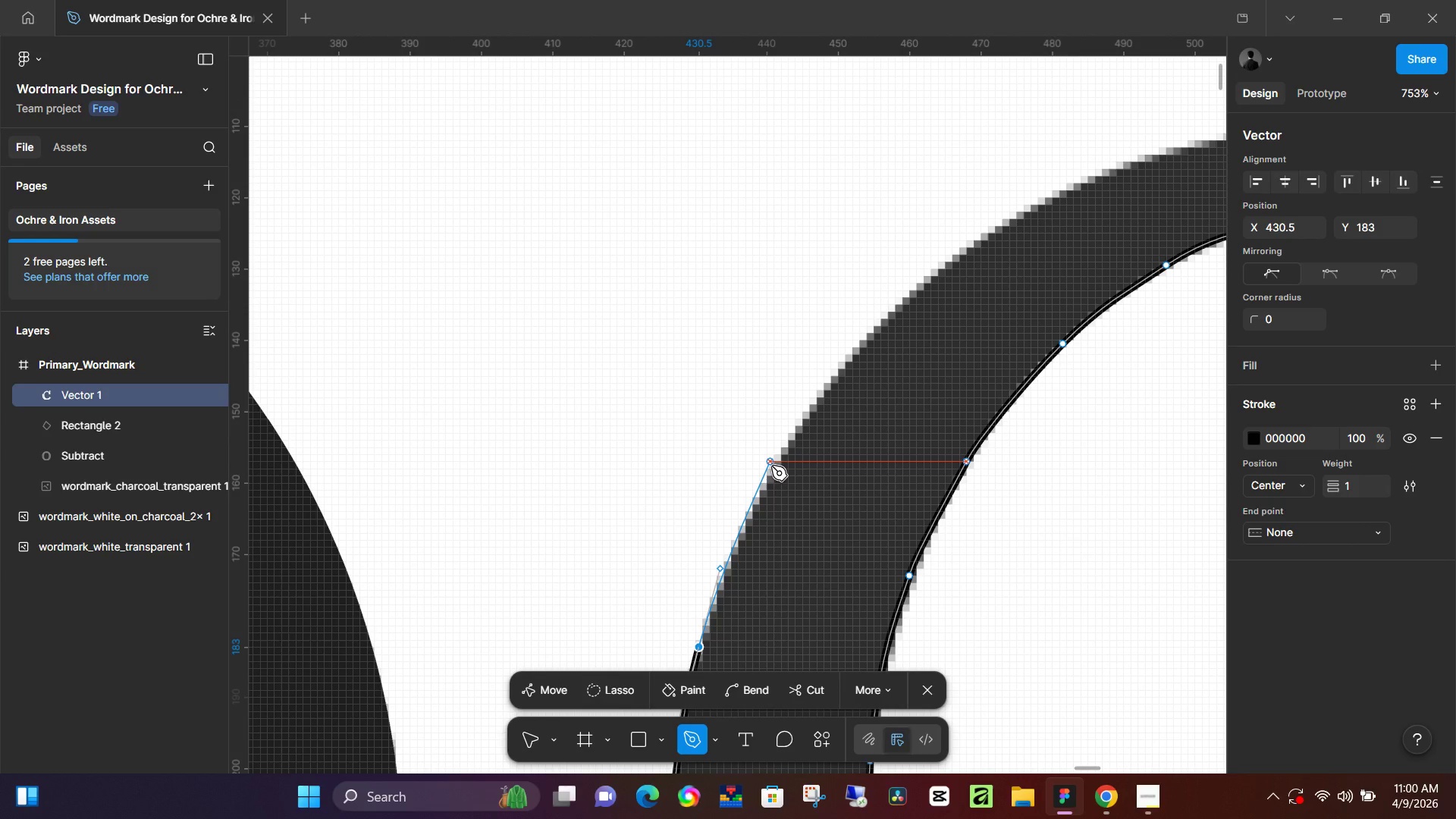 
left_click_drag(start_coordinate=[771, 466], to_coordinate=[794, 417])
 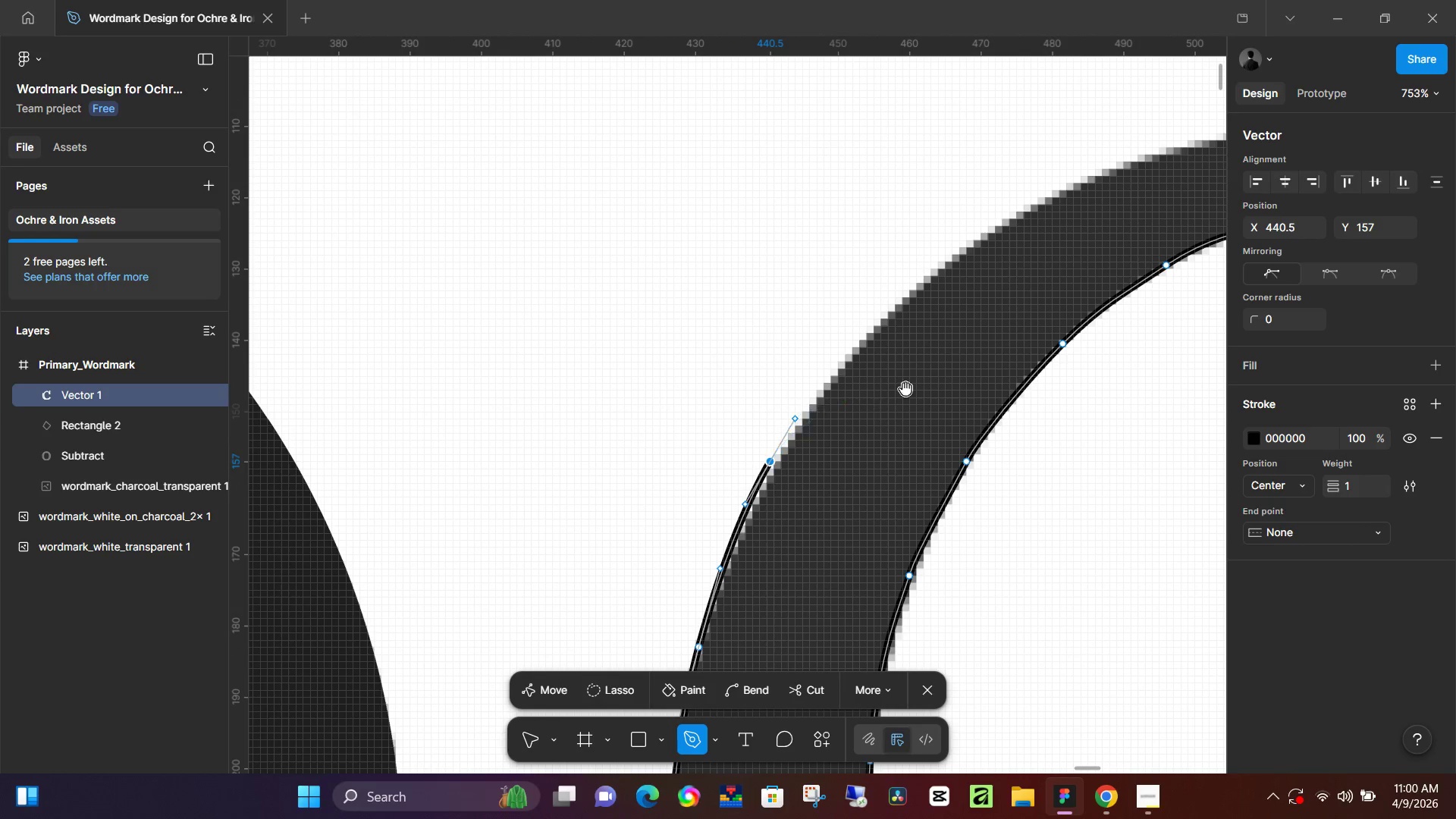 
hold_key(key=Space, duration=0.39)
 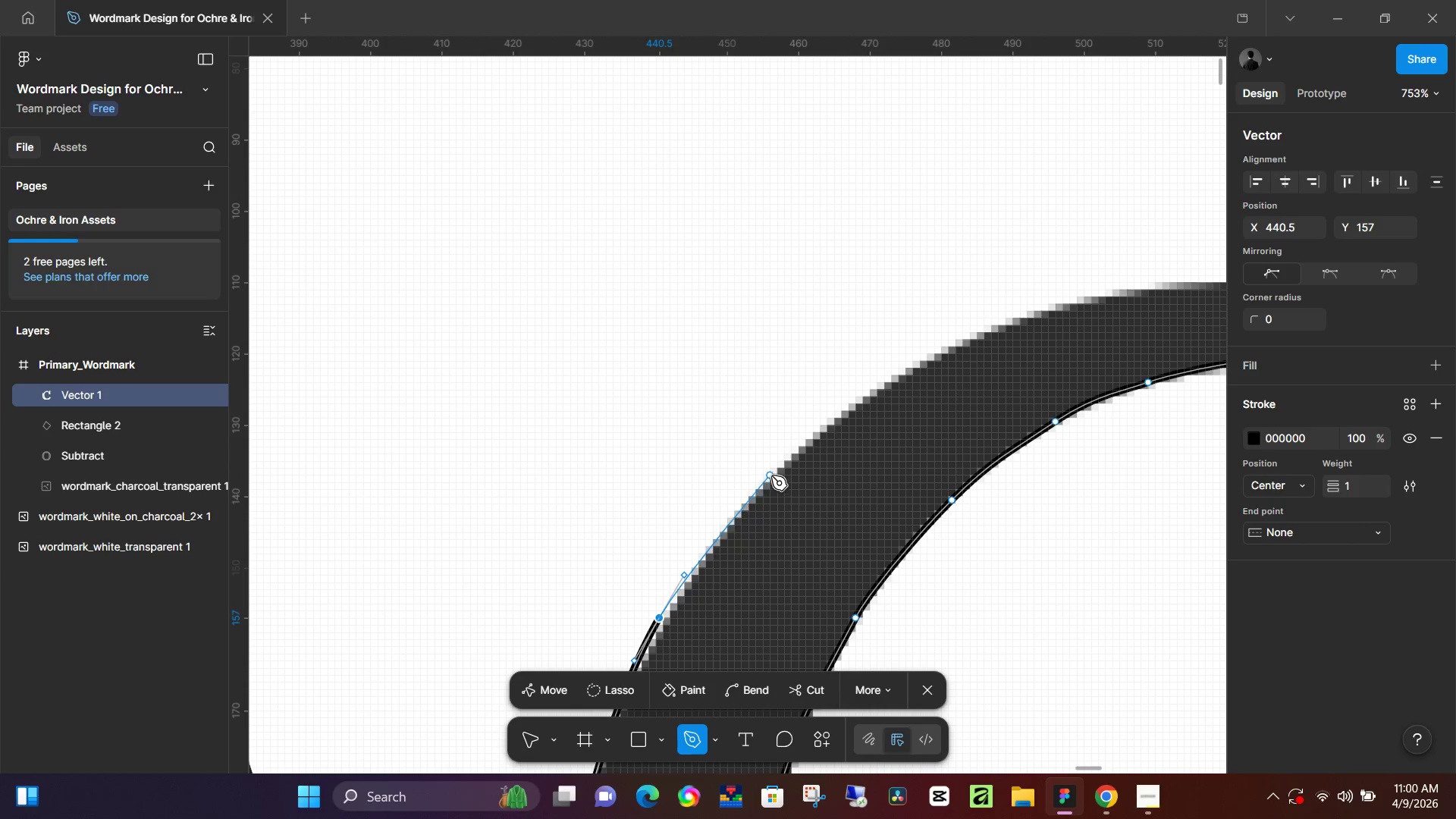 
left_click_drag(start_coordinate=[914, 388], to_coordinate=[803, 545])
 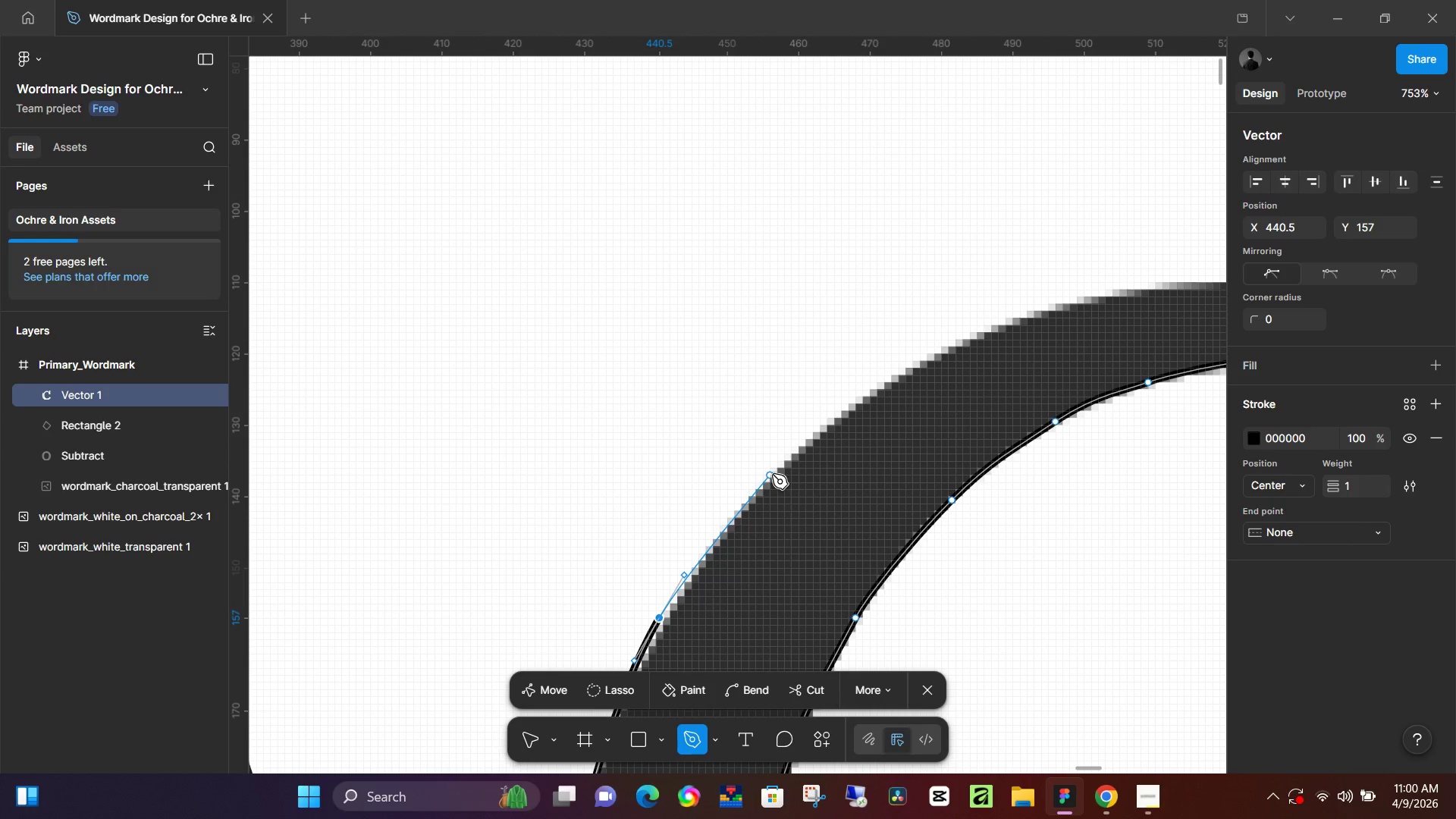 
left_click_drag(start_coordinate=[773, 472], to_coordinate=[781, 460])
 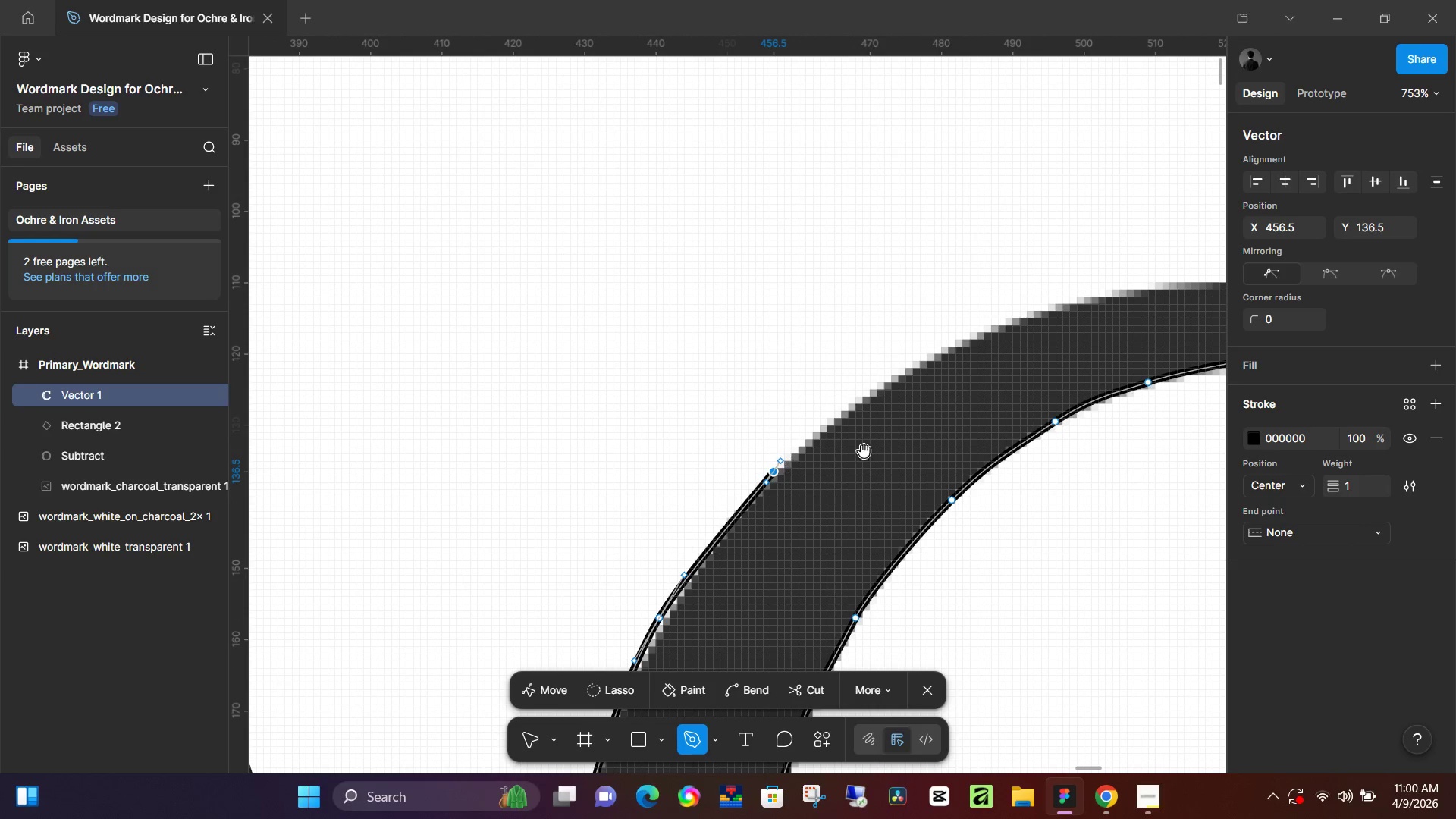 
hold_key(key=Space, duration=0.39)
 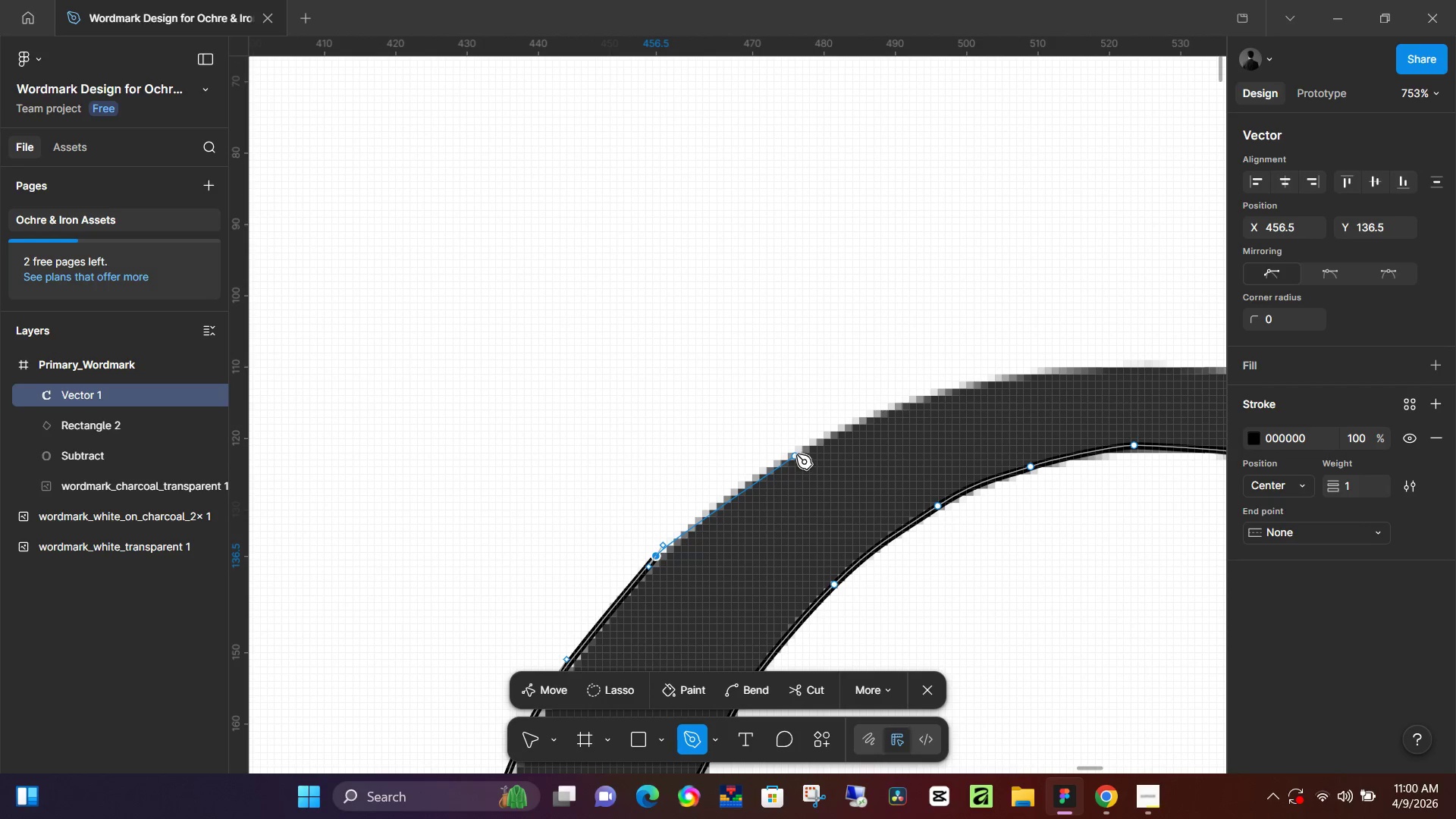 
left_click_drag(start_coordinate=[896, 444], to_coordinate=[780, 528])
 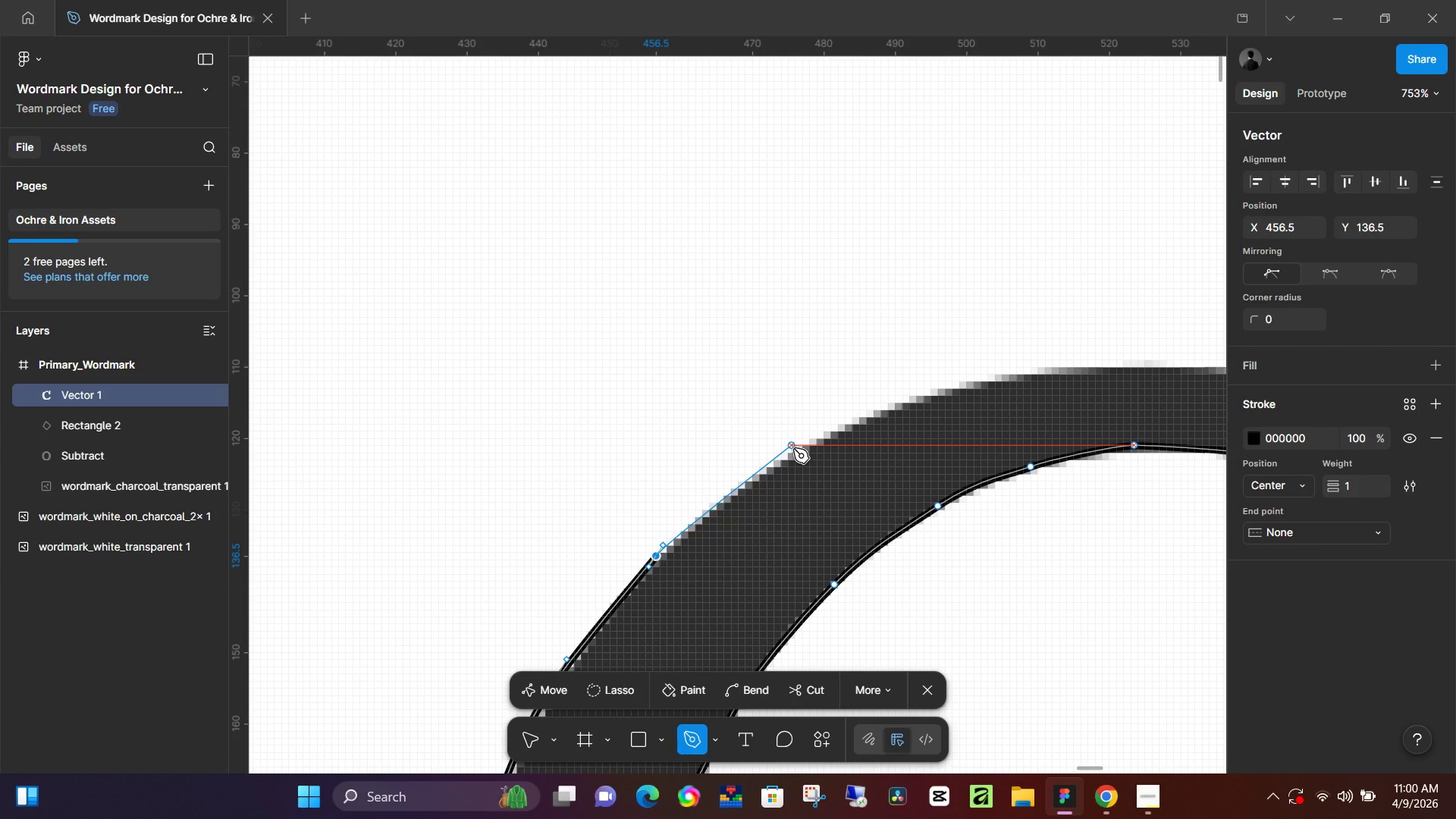 
left_click_drag(start_coordinate=[794, 448], to_coordinate=[833, 427])
 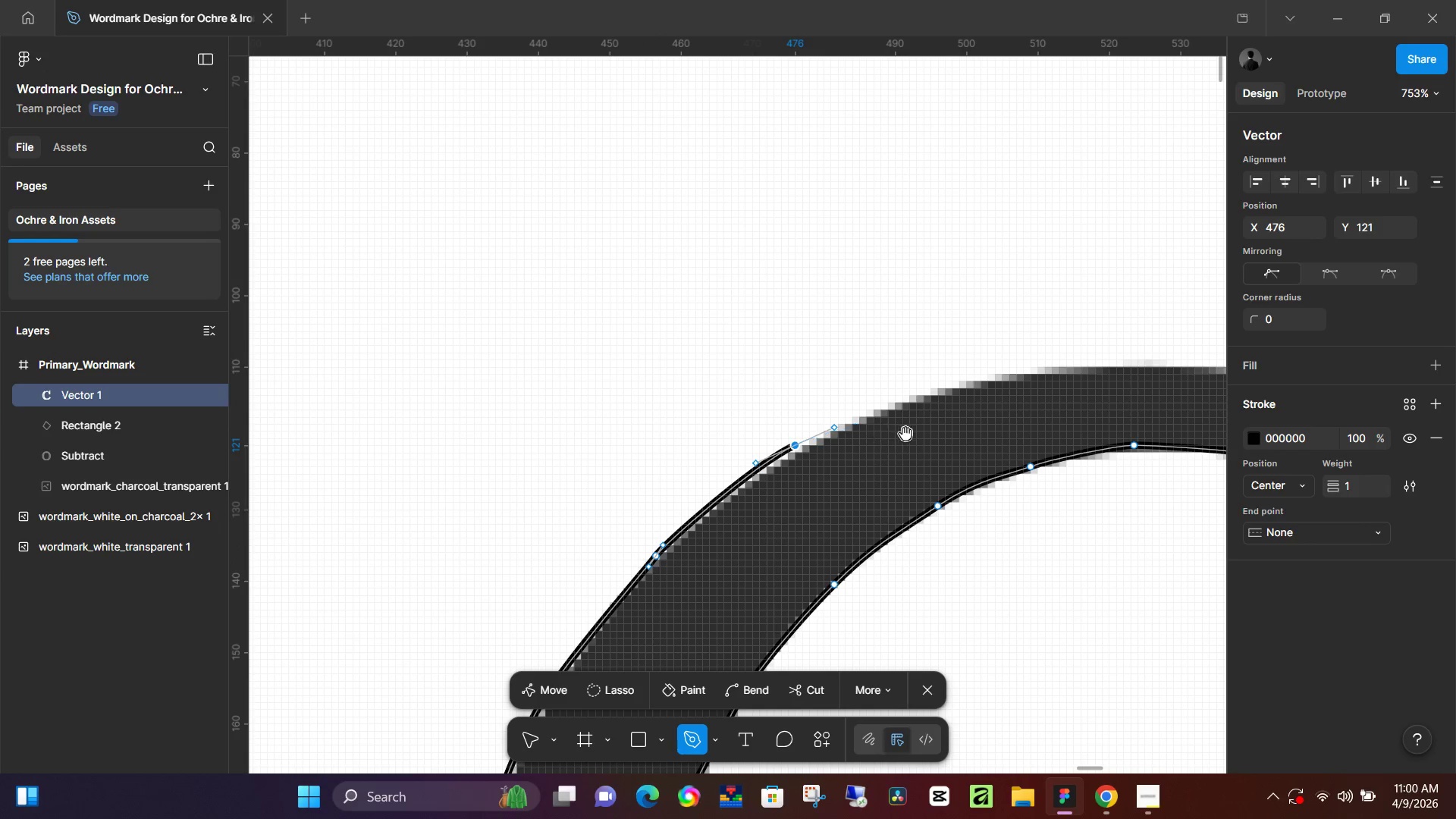 
hold_key(key=Space, duration=0.39)
 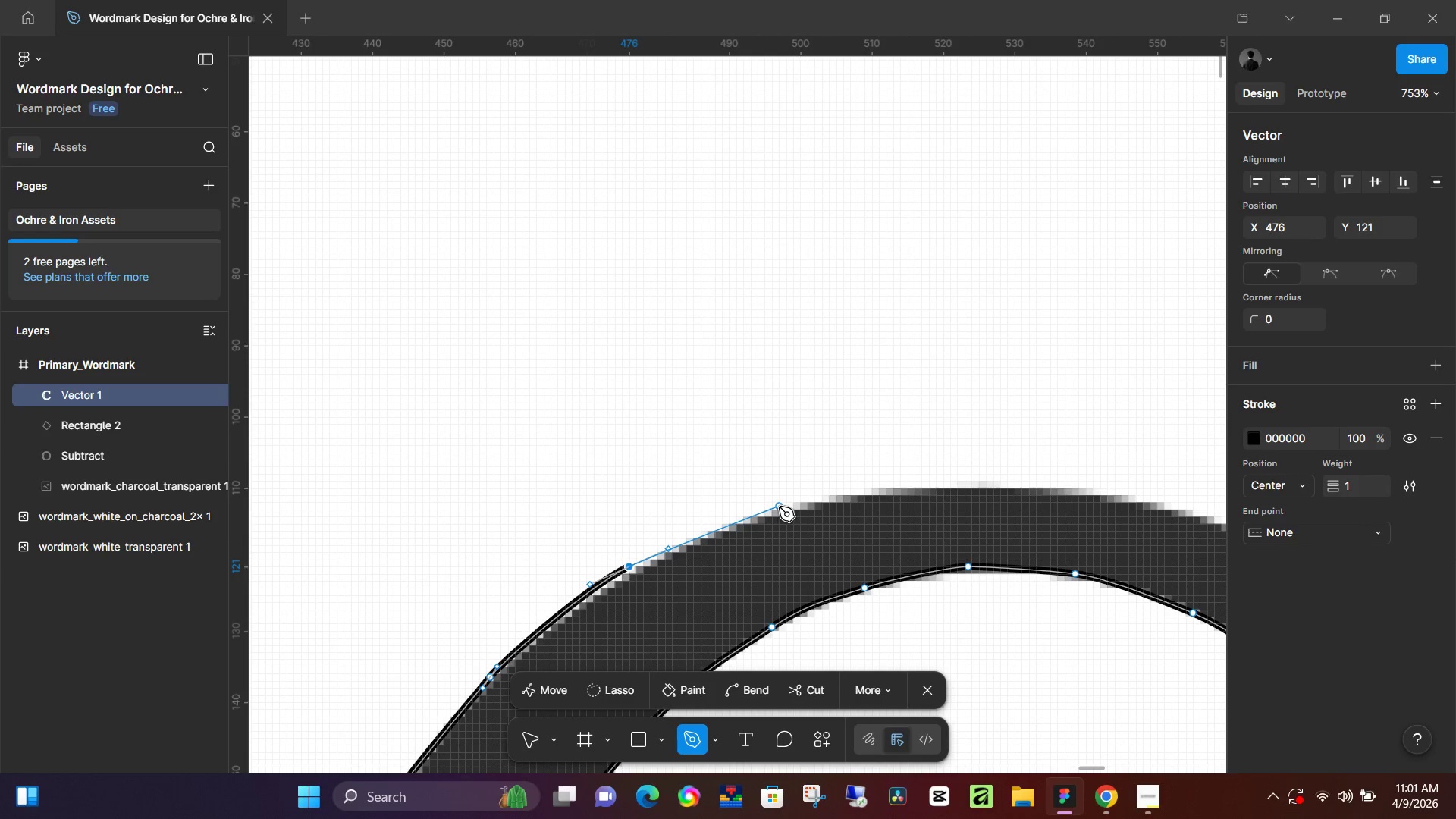 
left_click_drag(start_coordinate=[907, 435], to_coordinate=[742, 555])
 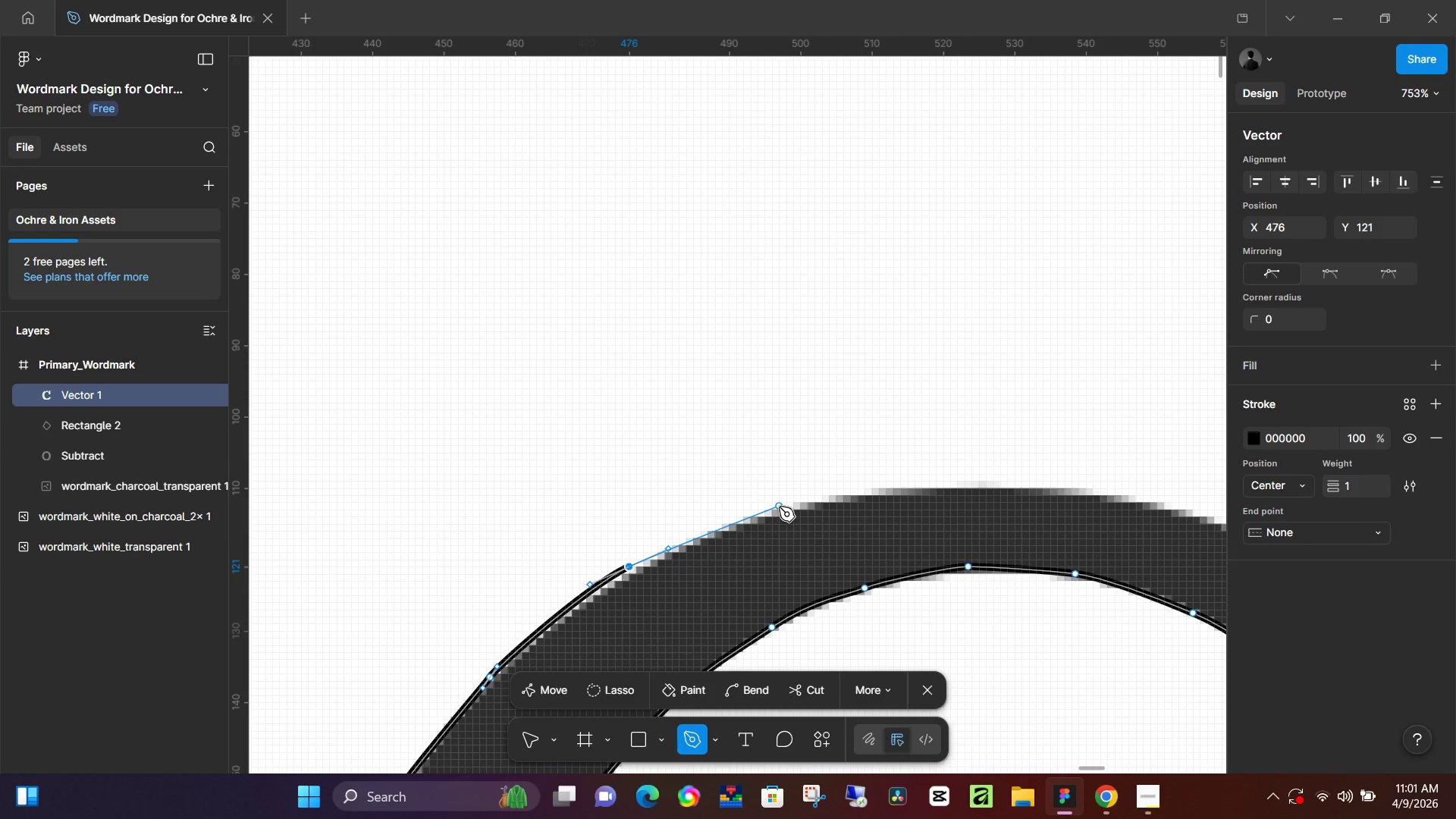 
left_click([779, 507])
 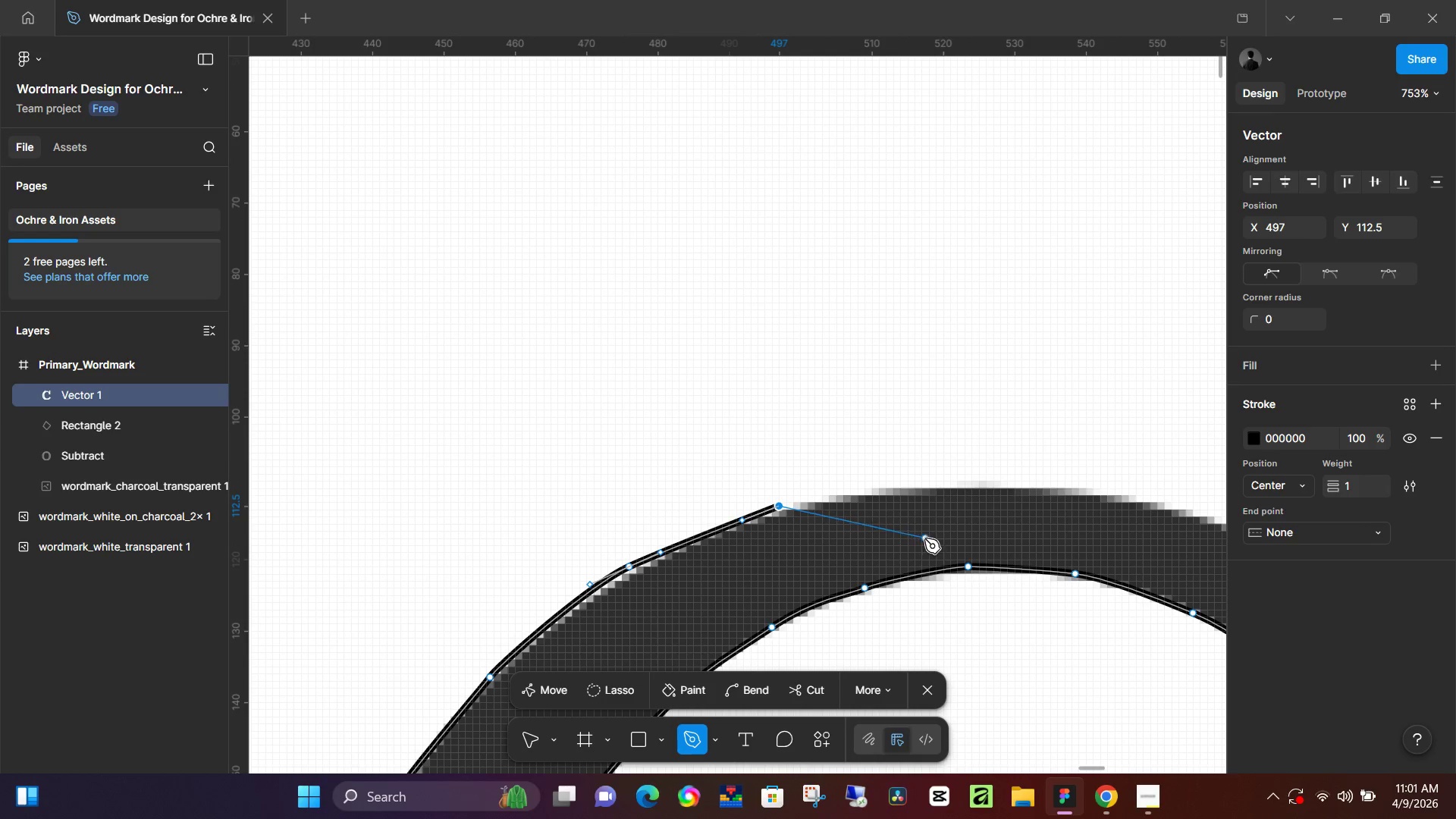 
hold_key(key=Space, duration=0.39)
 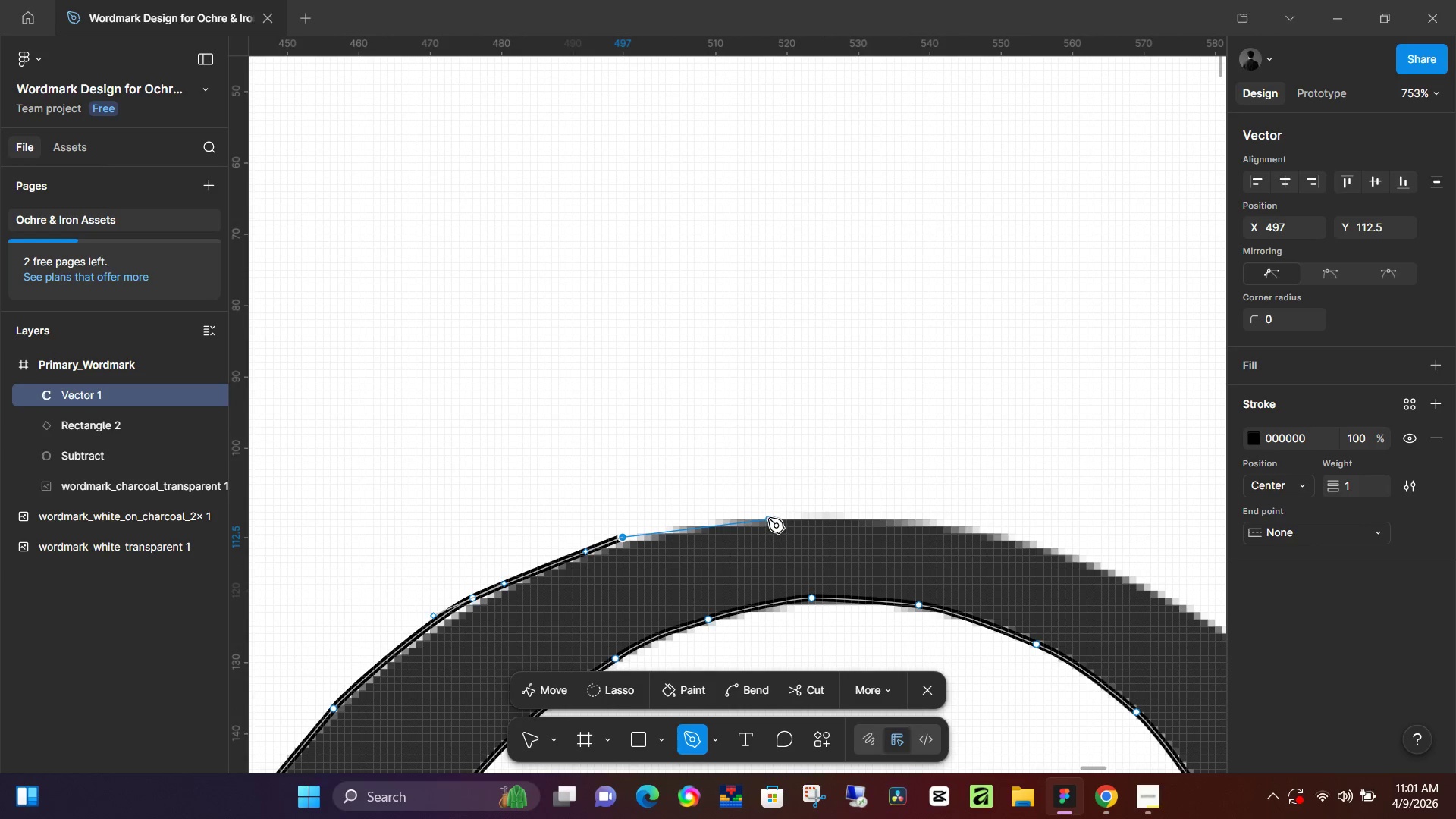 
left_click_drag(start_coordinate=[913, 539], to_coordinate=[757, 571])
 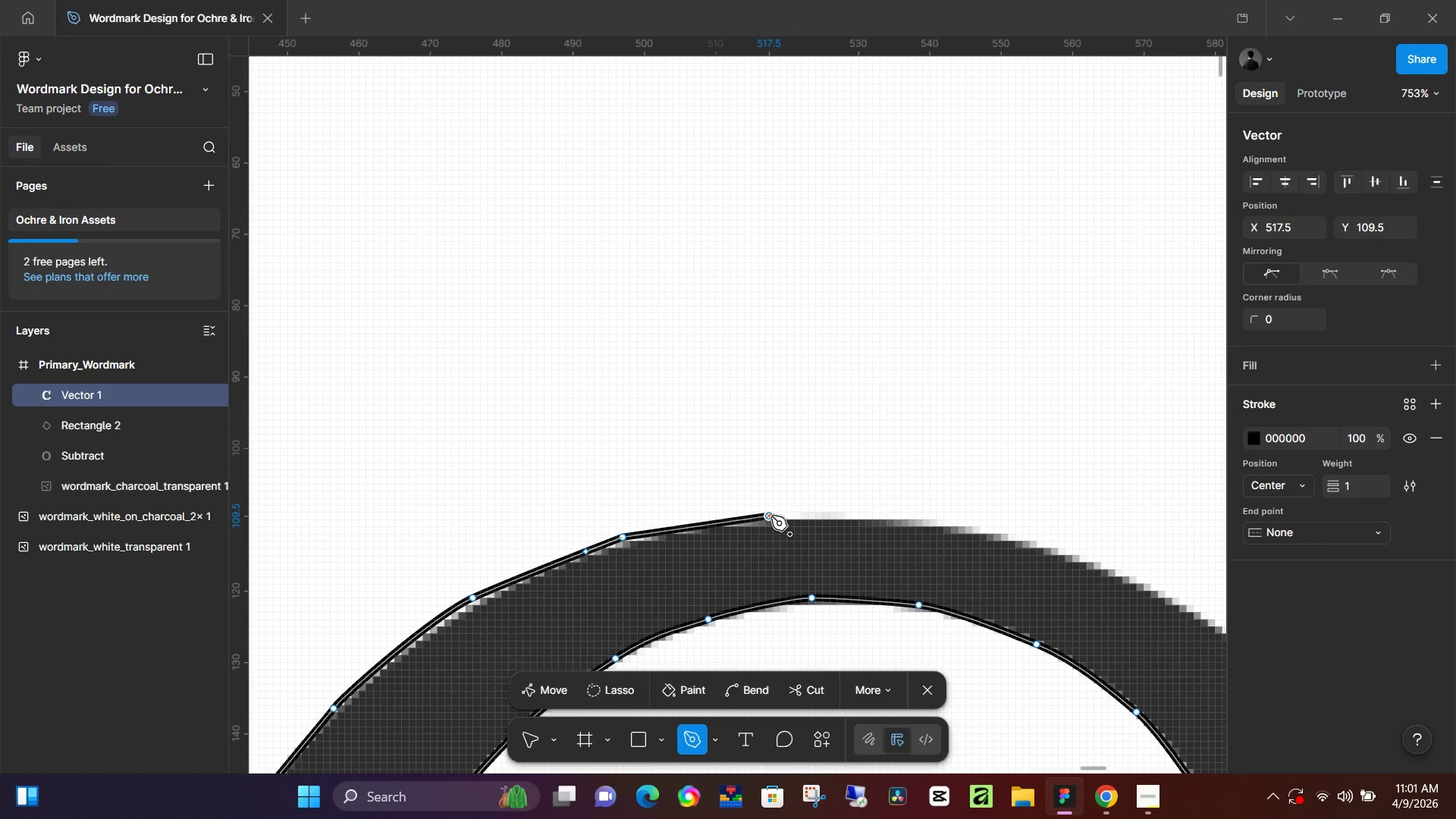 
key(Control+ControlLeft)
 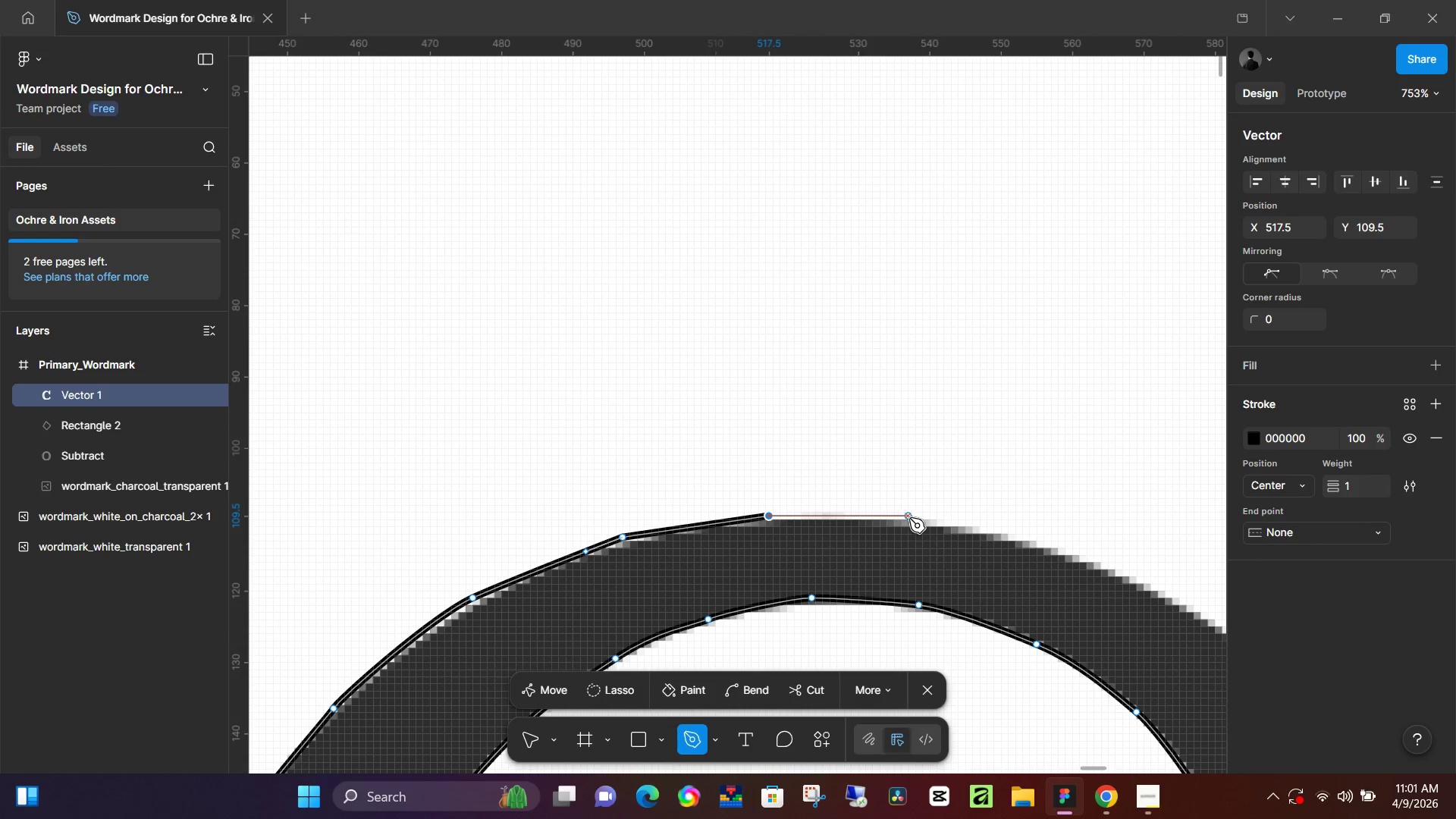 
left_click([912, 519])
 